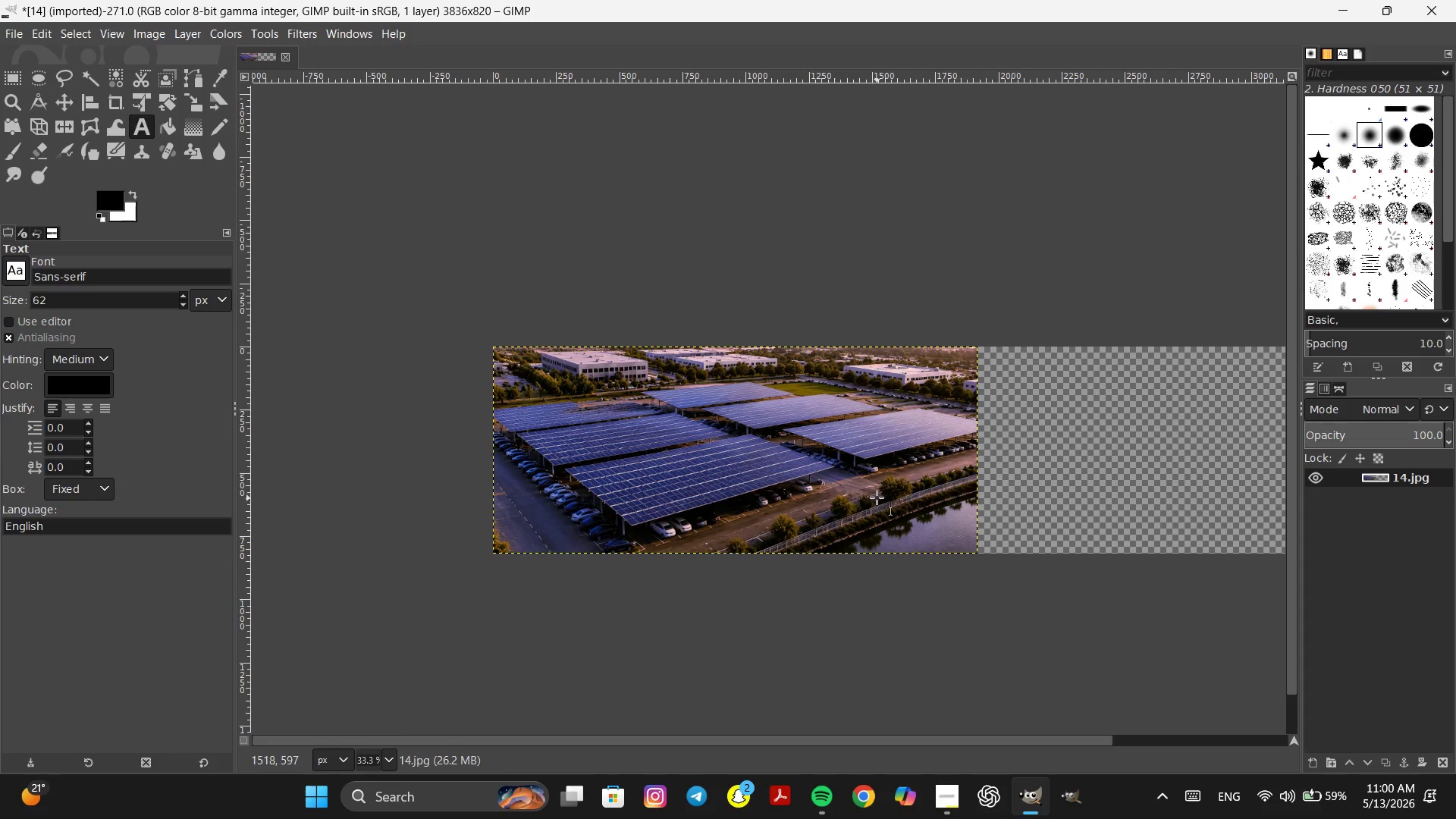 
key(Control+ControlLeft)
 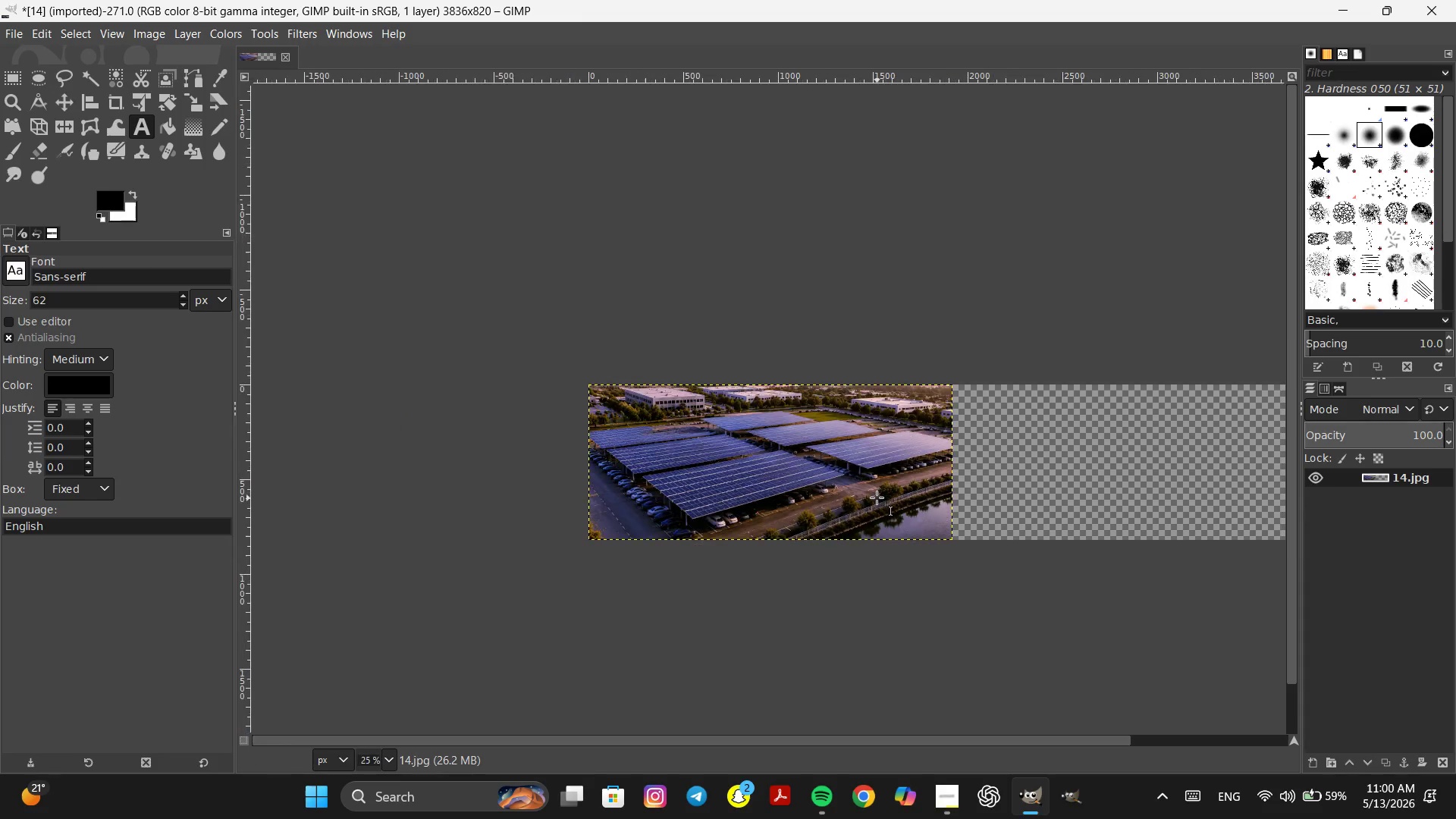 
scroll: coordinate [877, 497], scroll_direction: down, amount: 1.0
 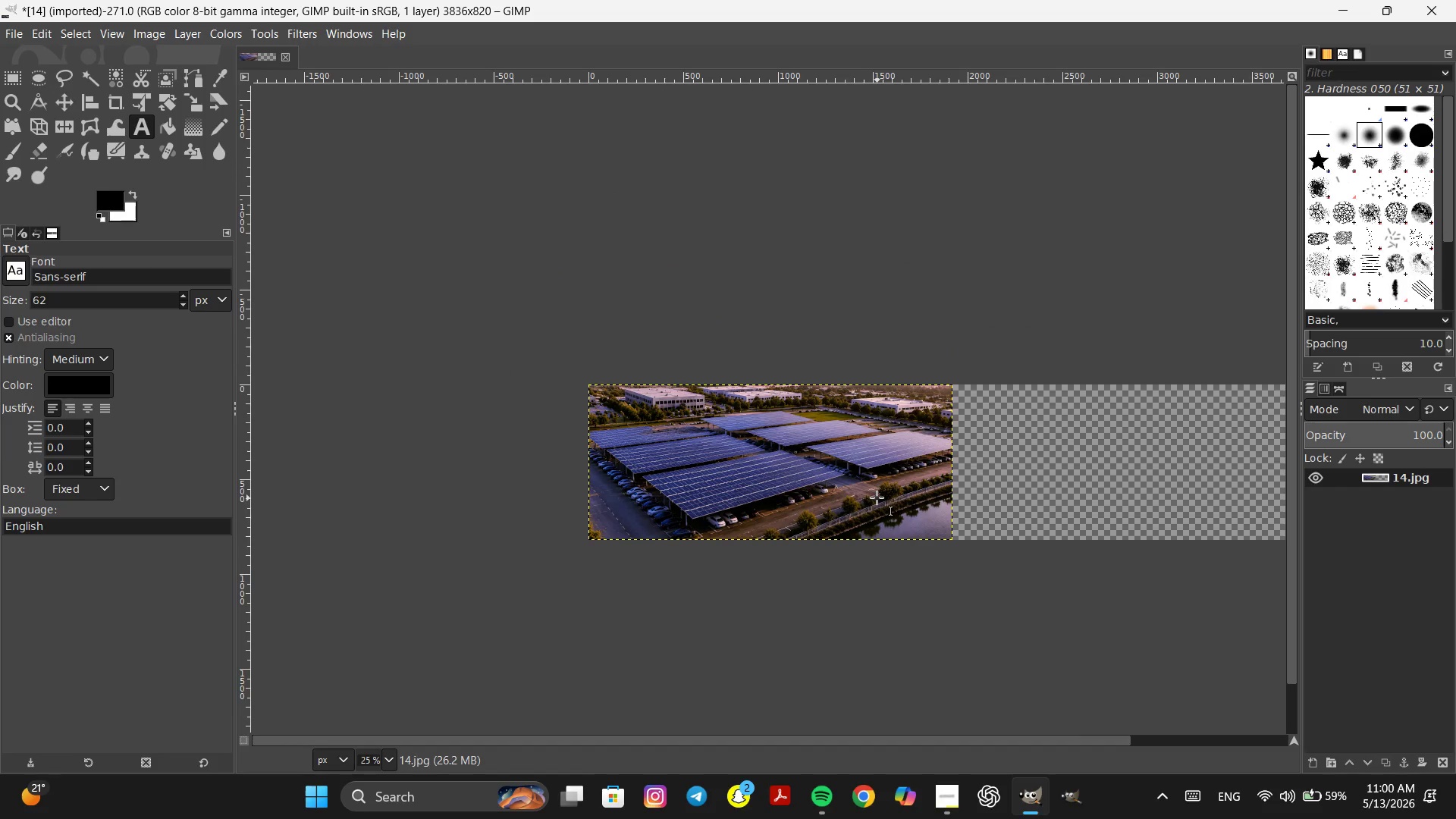 
hold_key(key=ControlLeft, duration=0.5)
 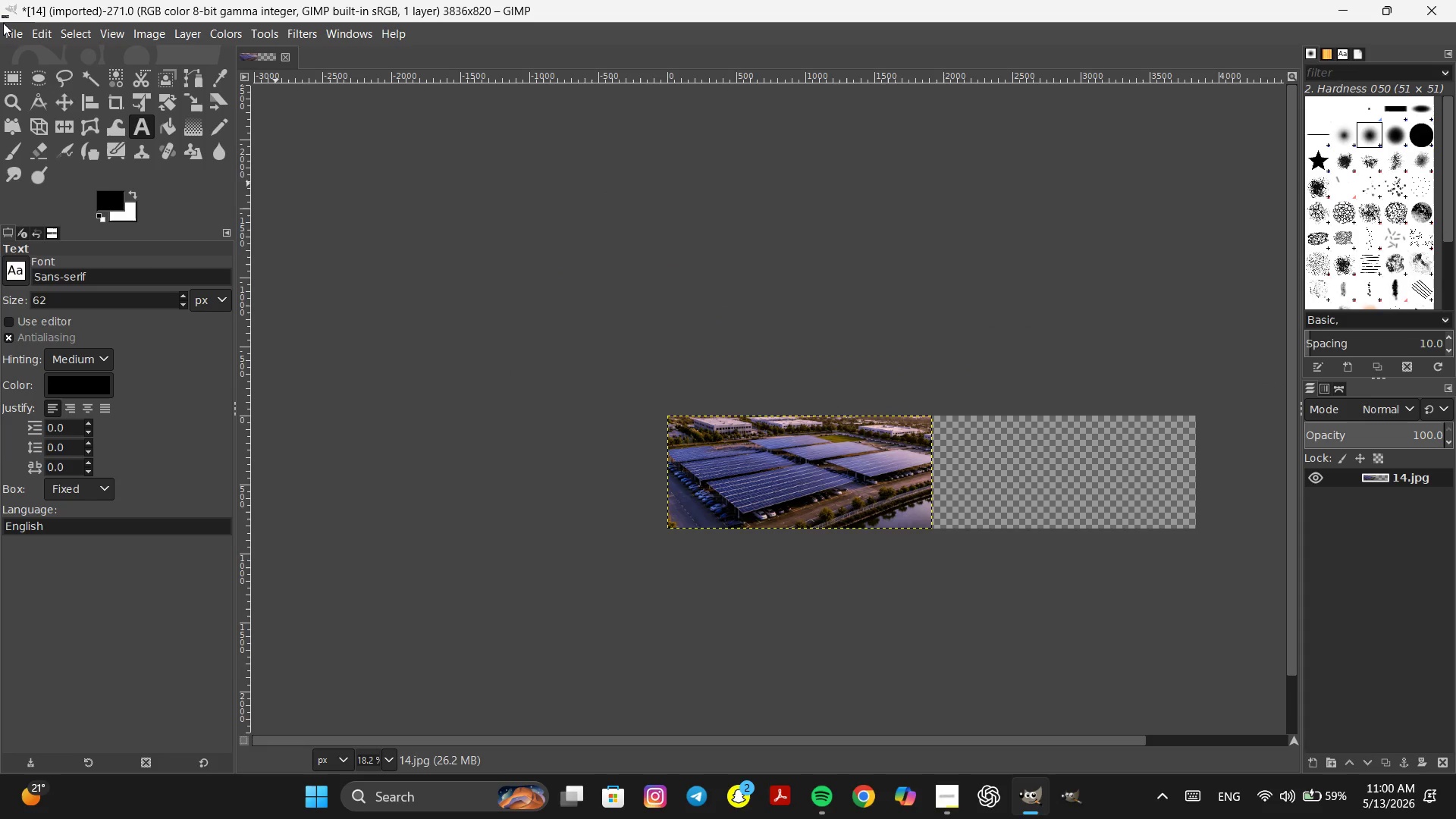 
left_click([7, 29])
 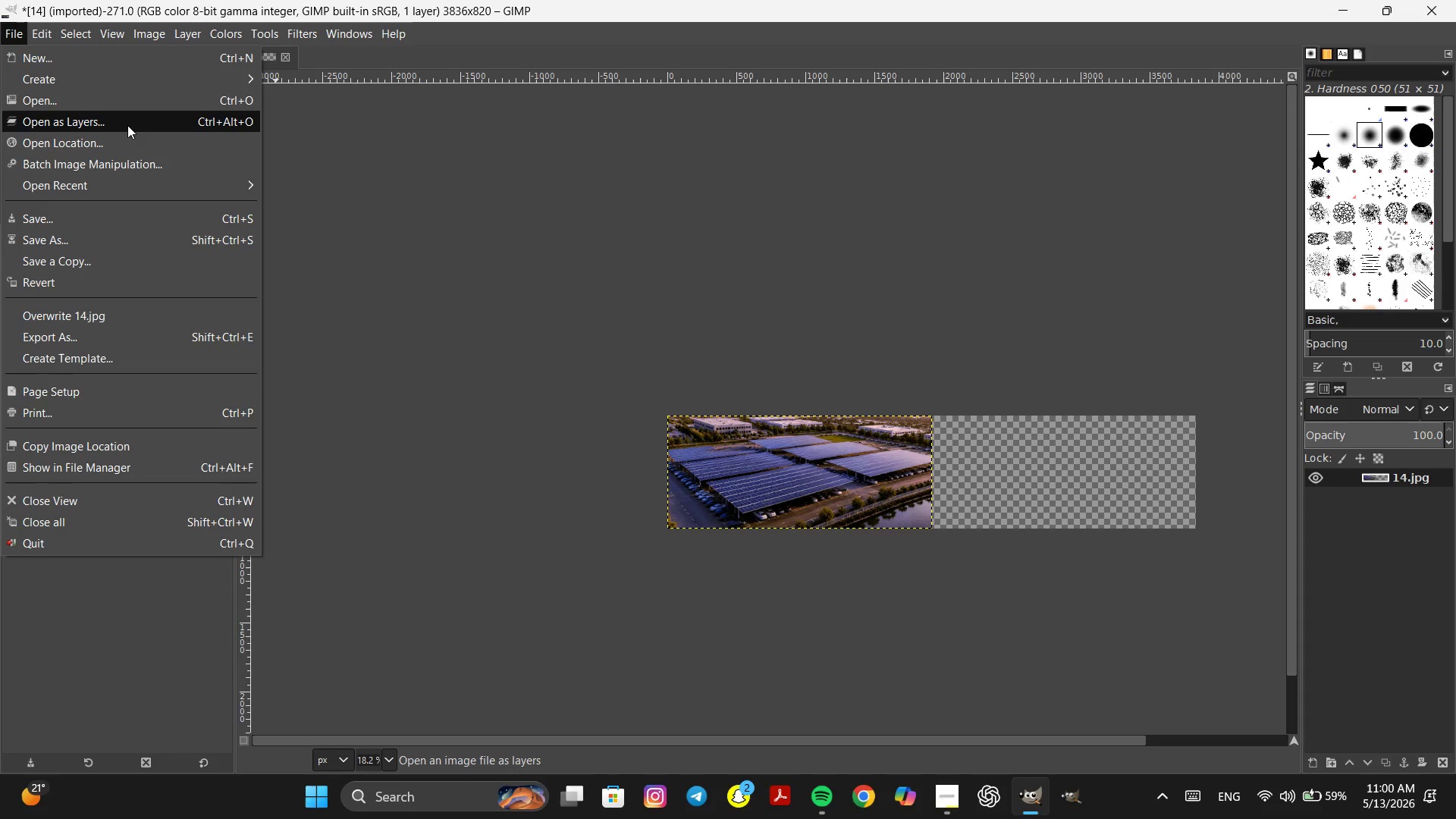 
left_click([127, 125])
 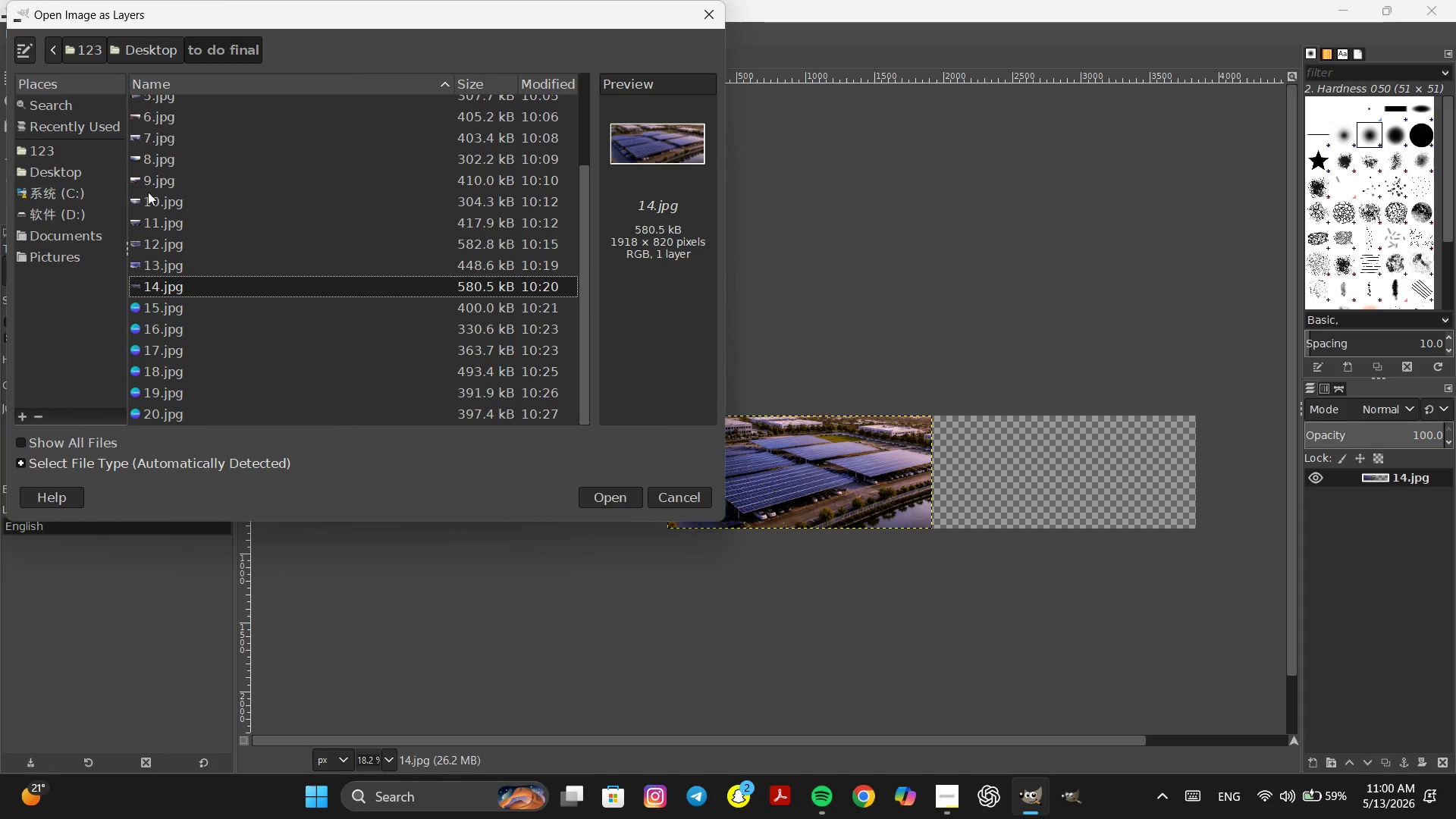 
left_click([68, 171])
 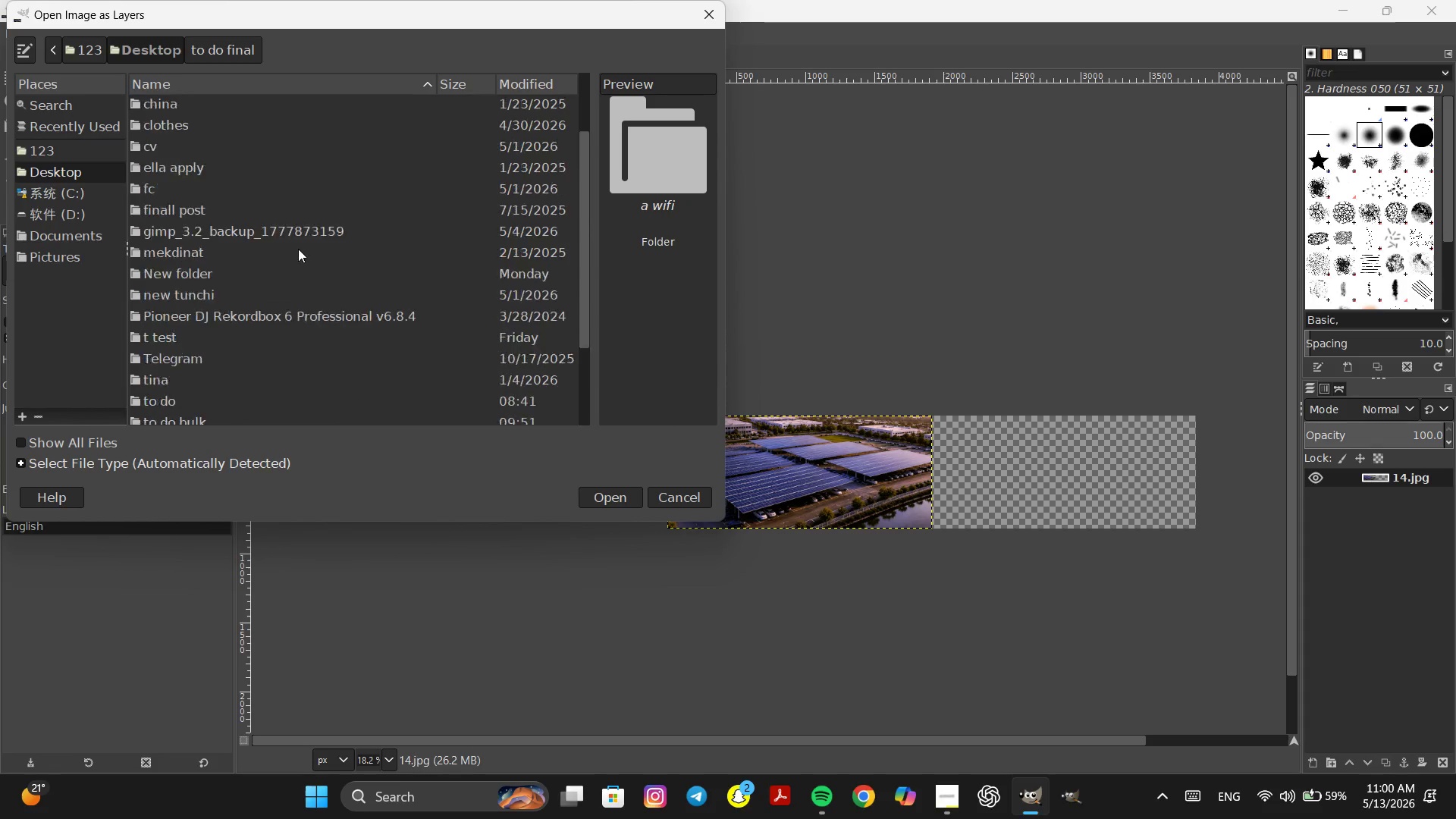 
scroll: coordinate [298, 249], scroll_direction: down, amount: 5.0
 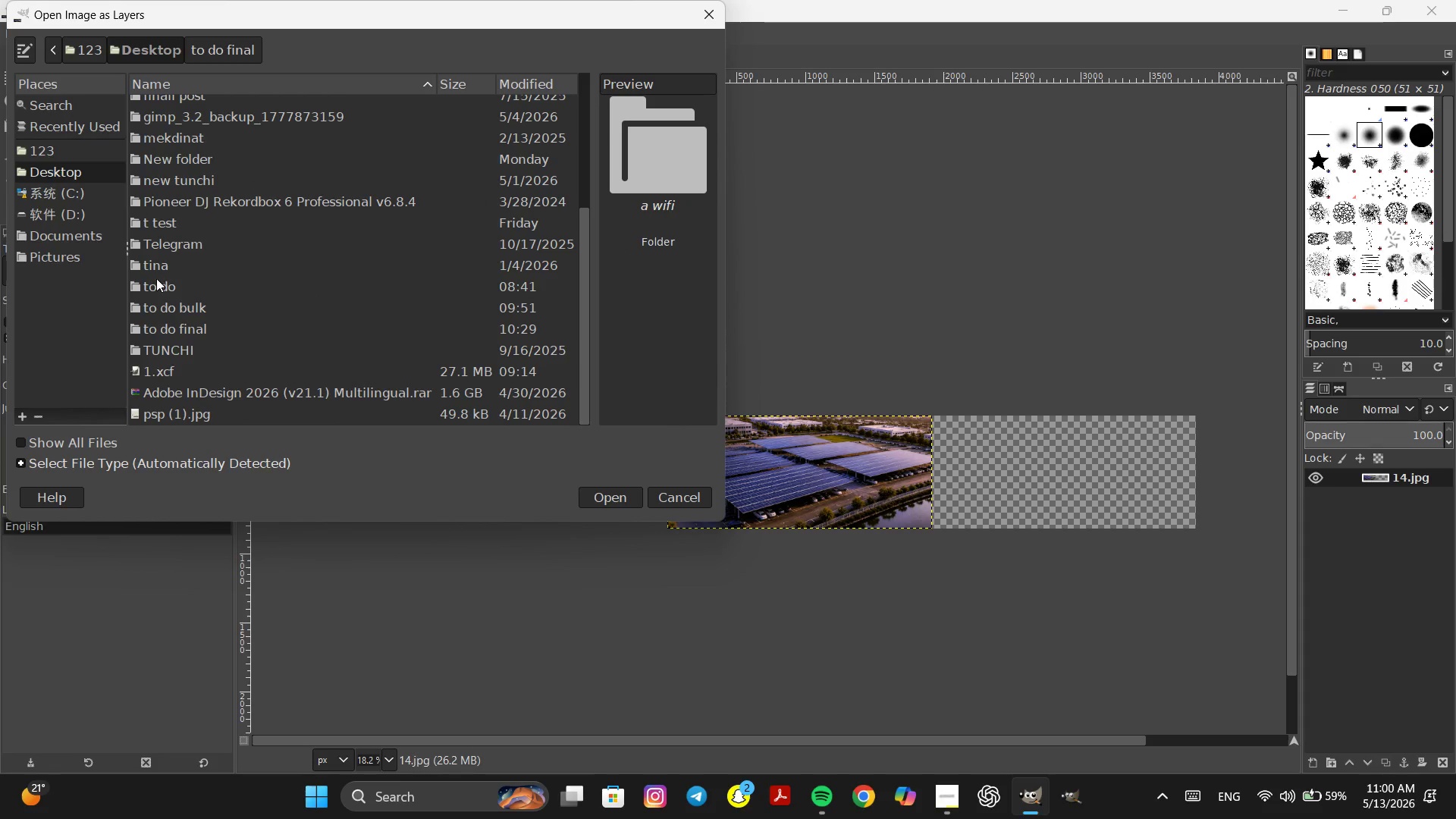 
double_click([156, 283])
 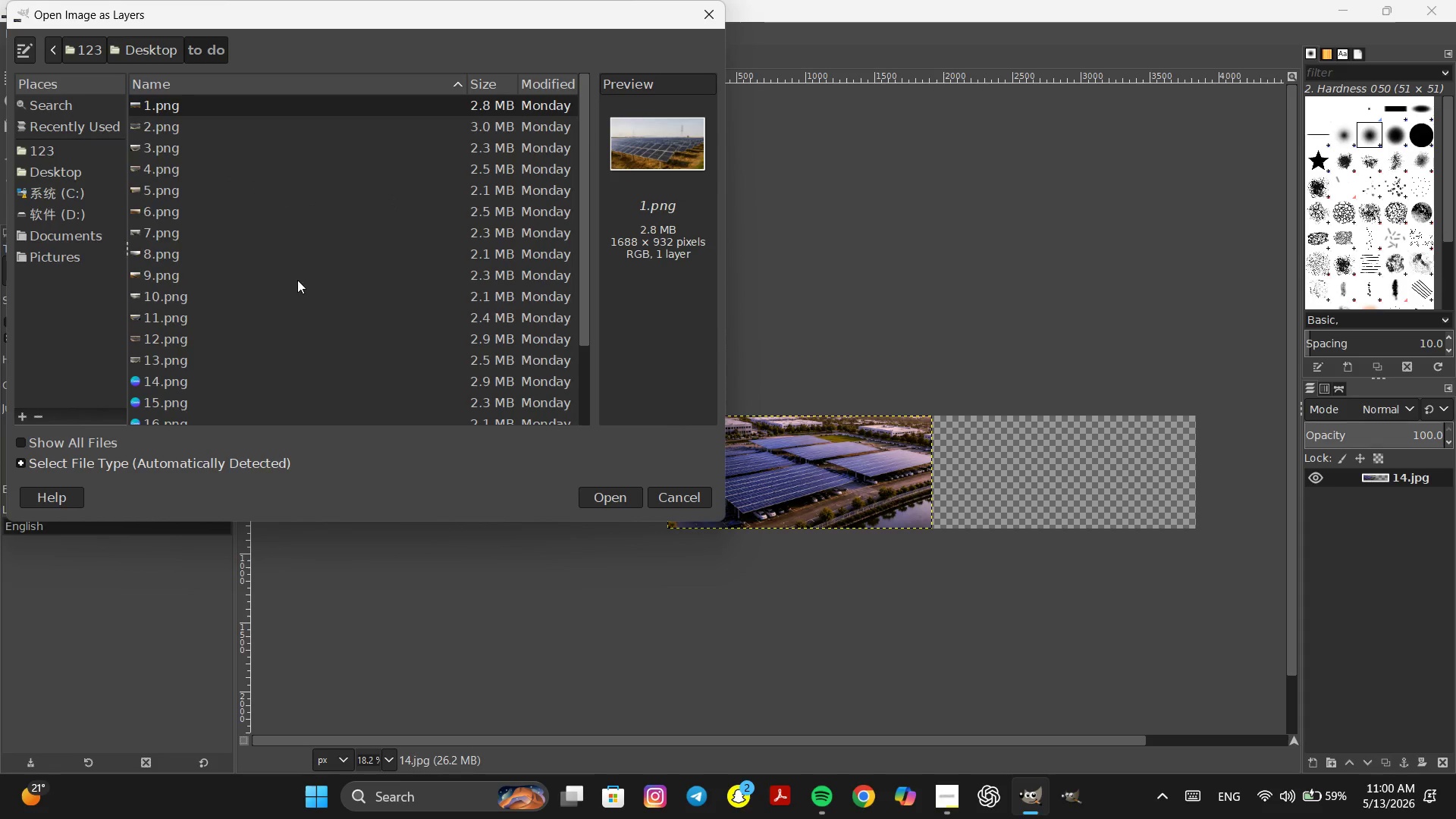 
left_click([202, 290])
 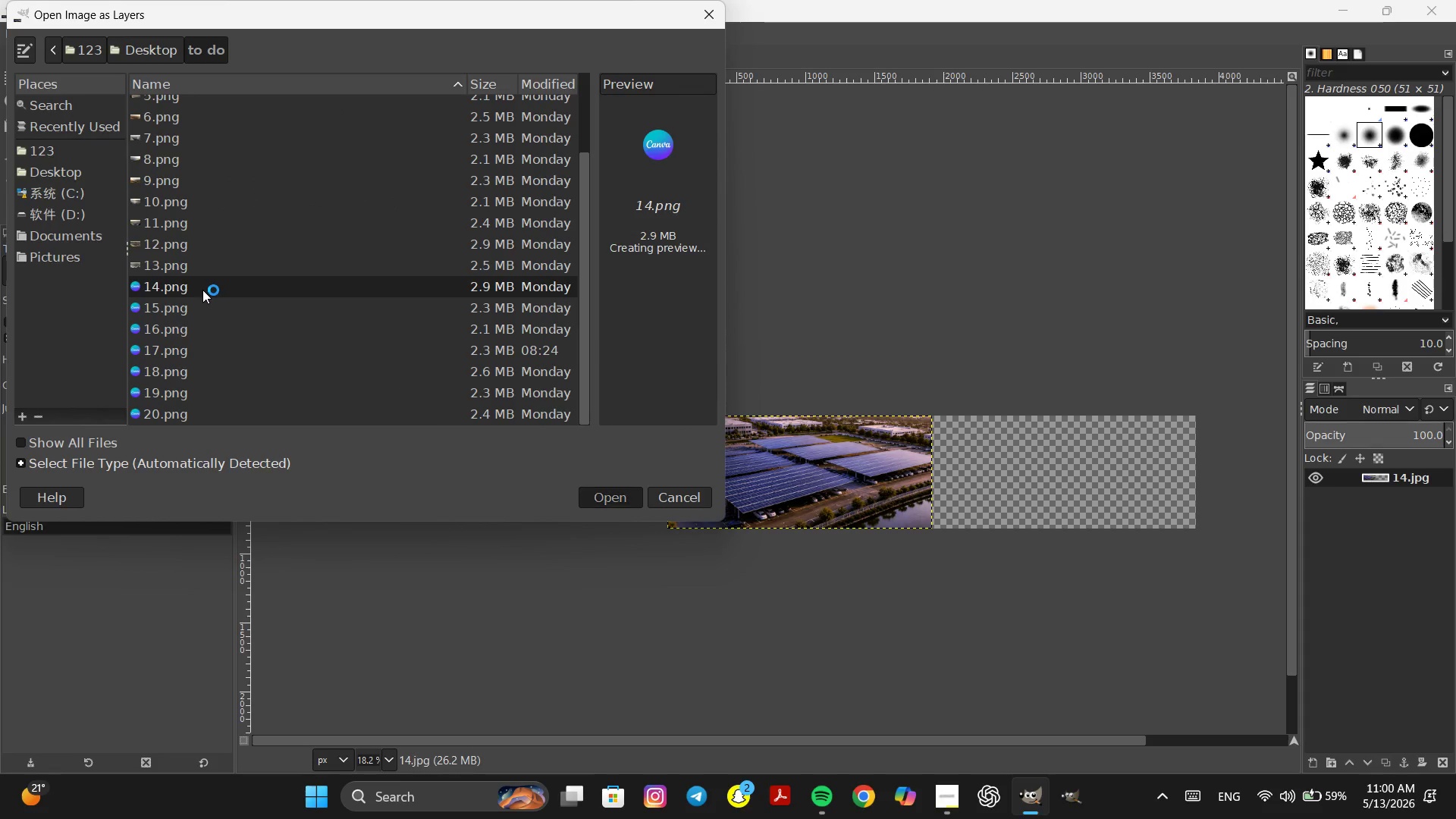 
scroll: coordinate [297, 281], scroll_direction: down, amount: 3.0
 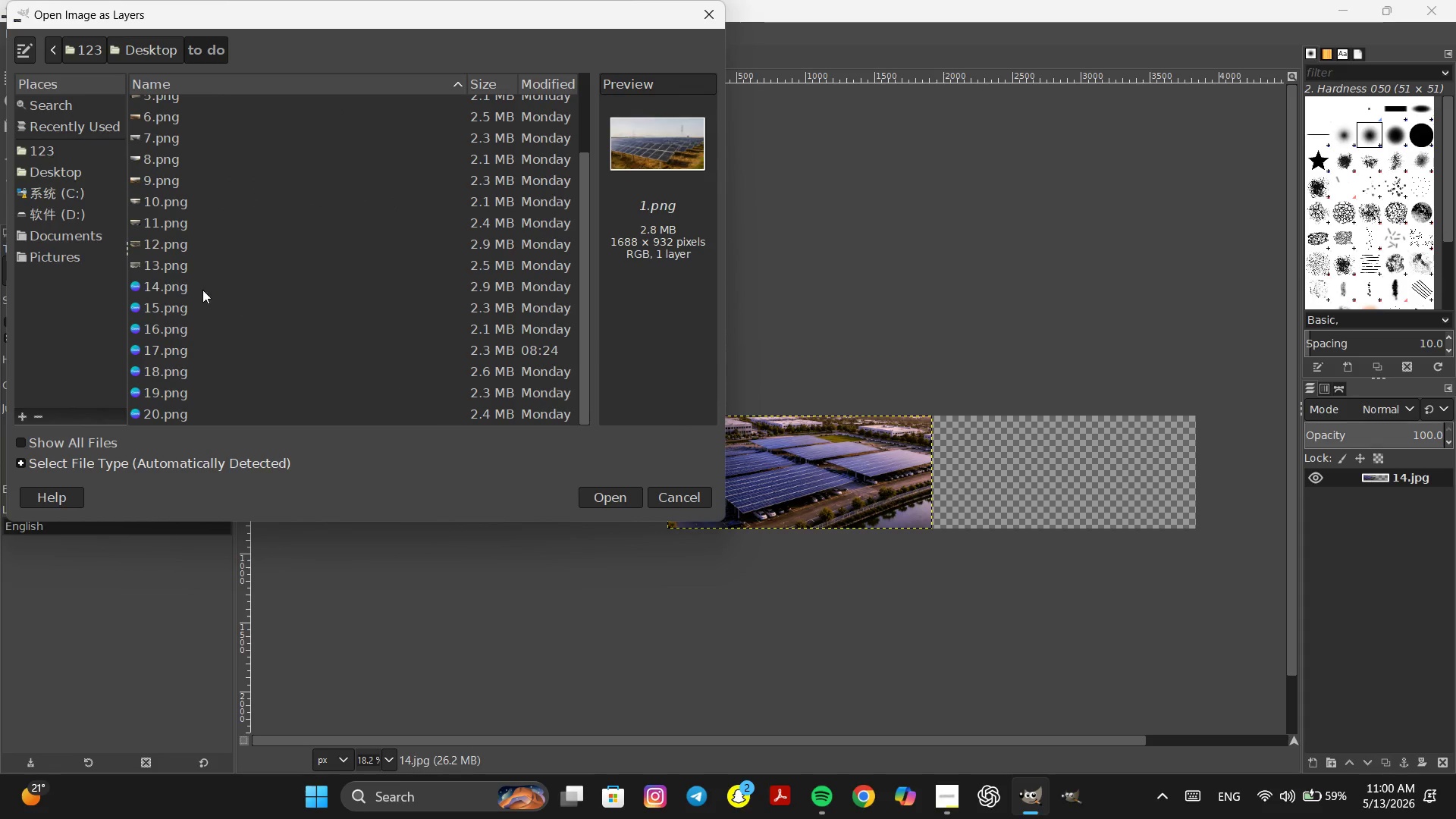 
double_click([202, 290])
 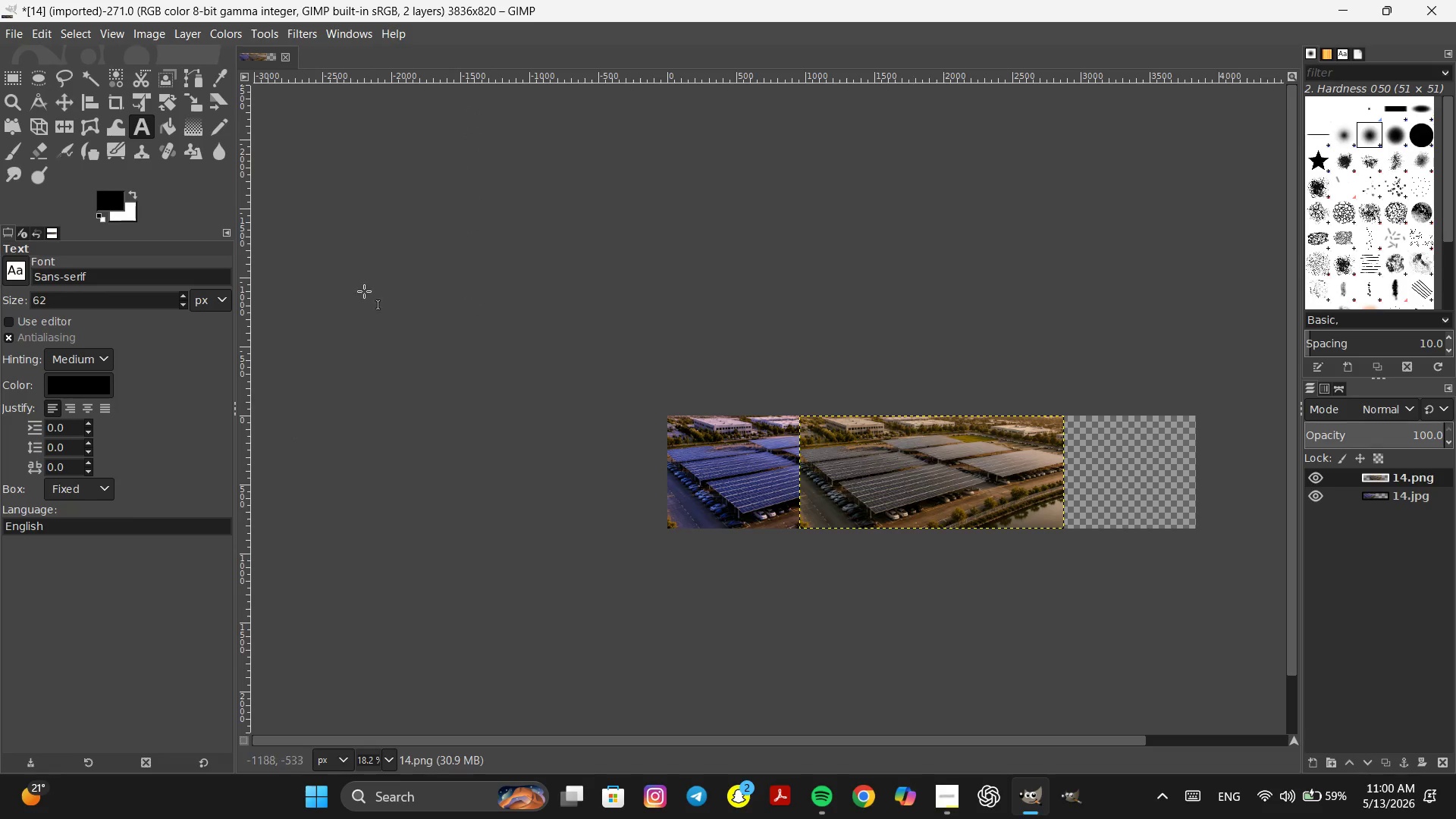 
left_click([62, 106])
 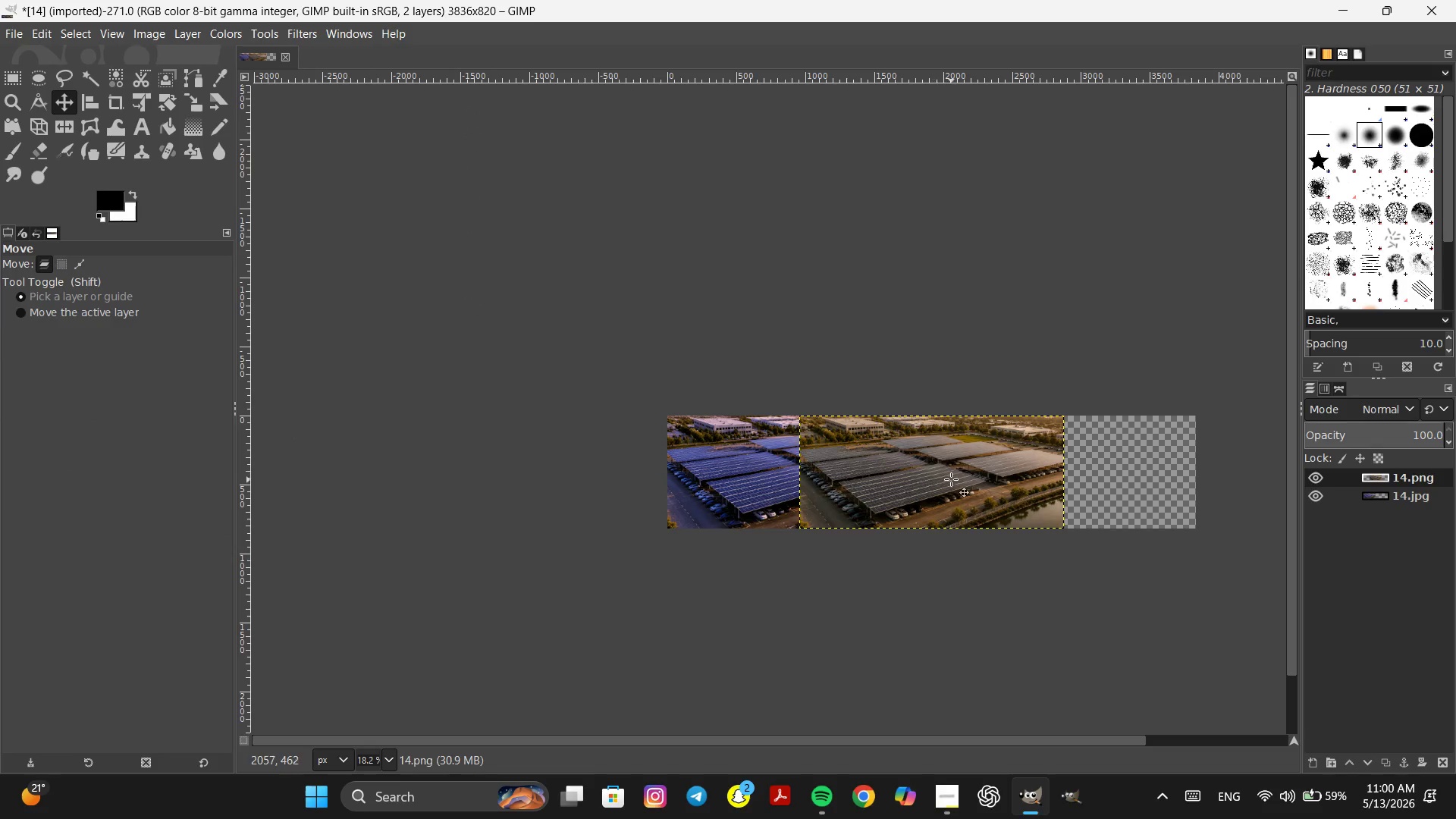 
left_click_drag(start_coordinate=[951, 479], to_coordinate=[1109, 487])
 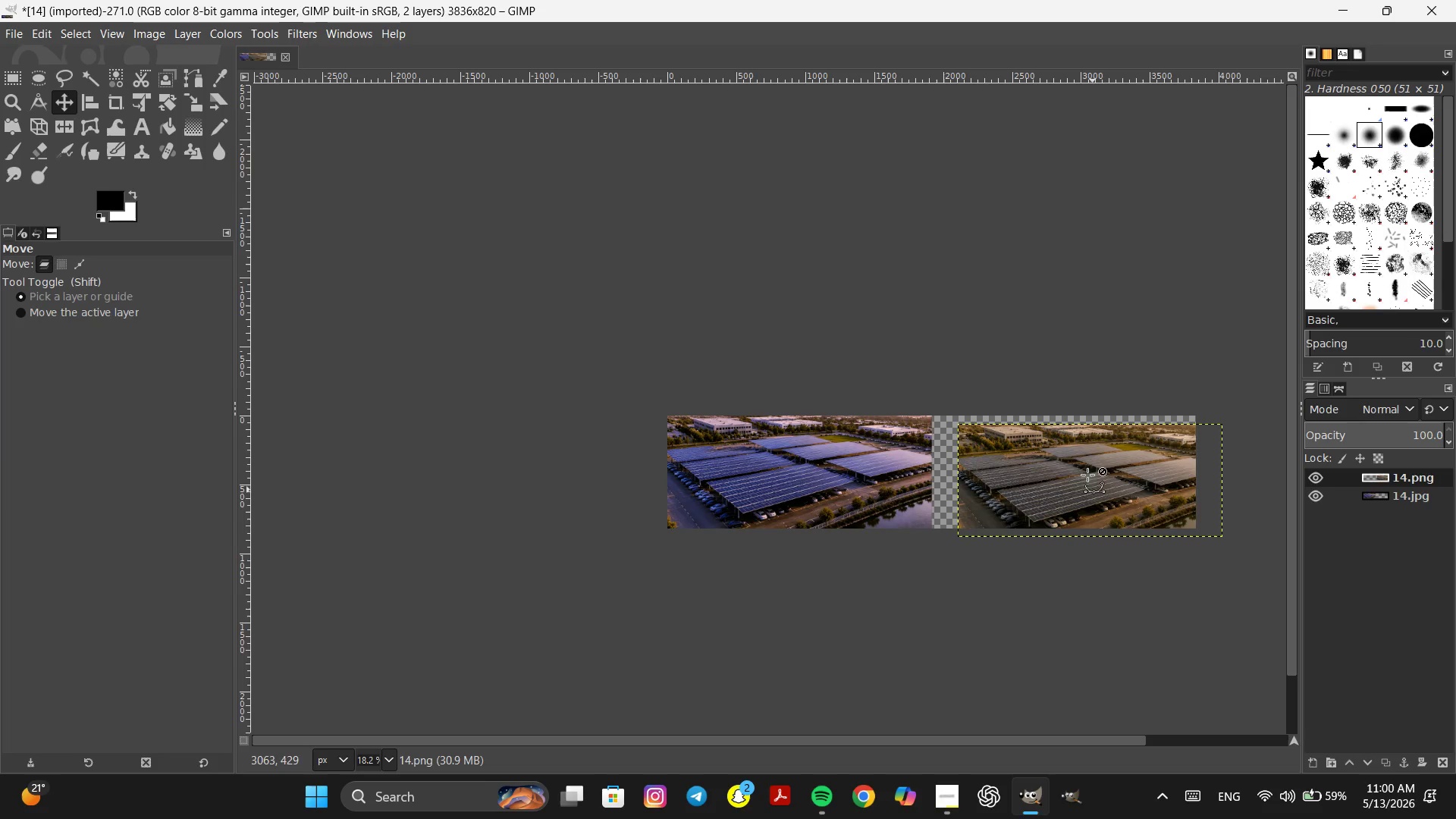 
hold_key(key=ControlLeft, duration=1.27)
 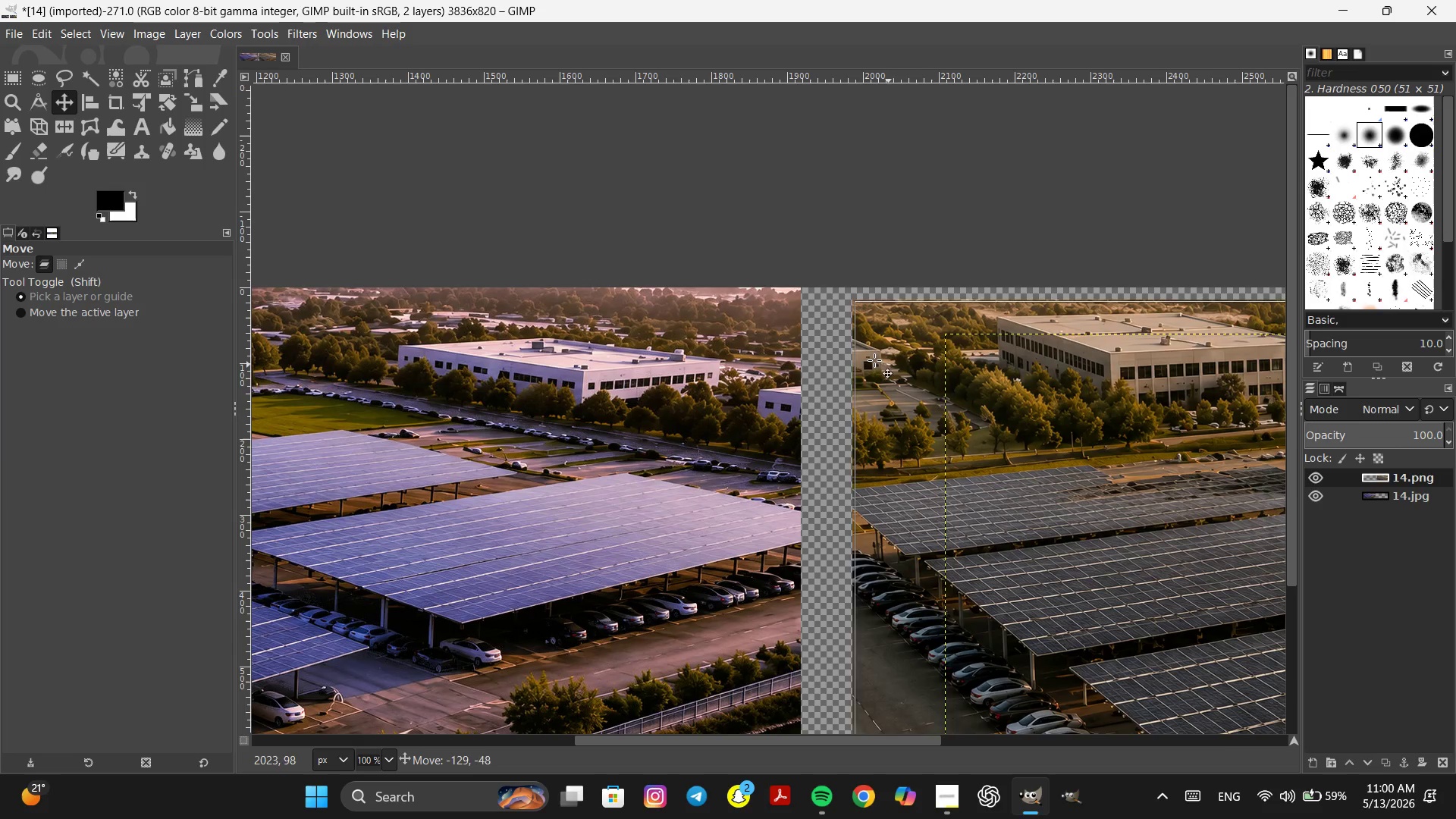 
left_click_drag(start_coordinate=[978, 398], to_coordinate=[835, 350])
 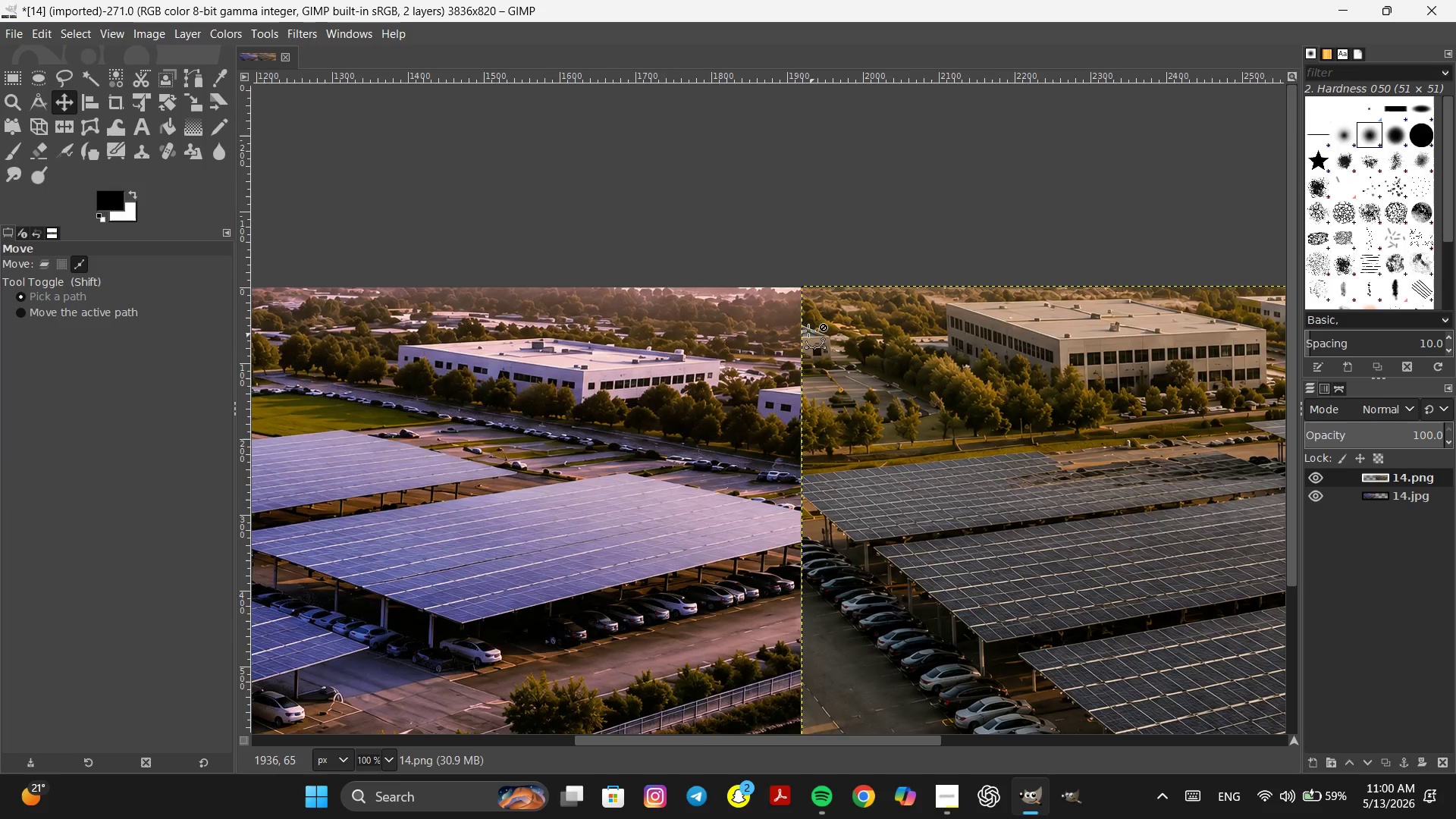 
scroll: coordinate [968, 439], scroll_direction: up, amount: 6.0
 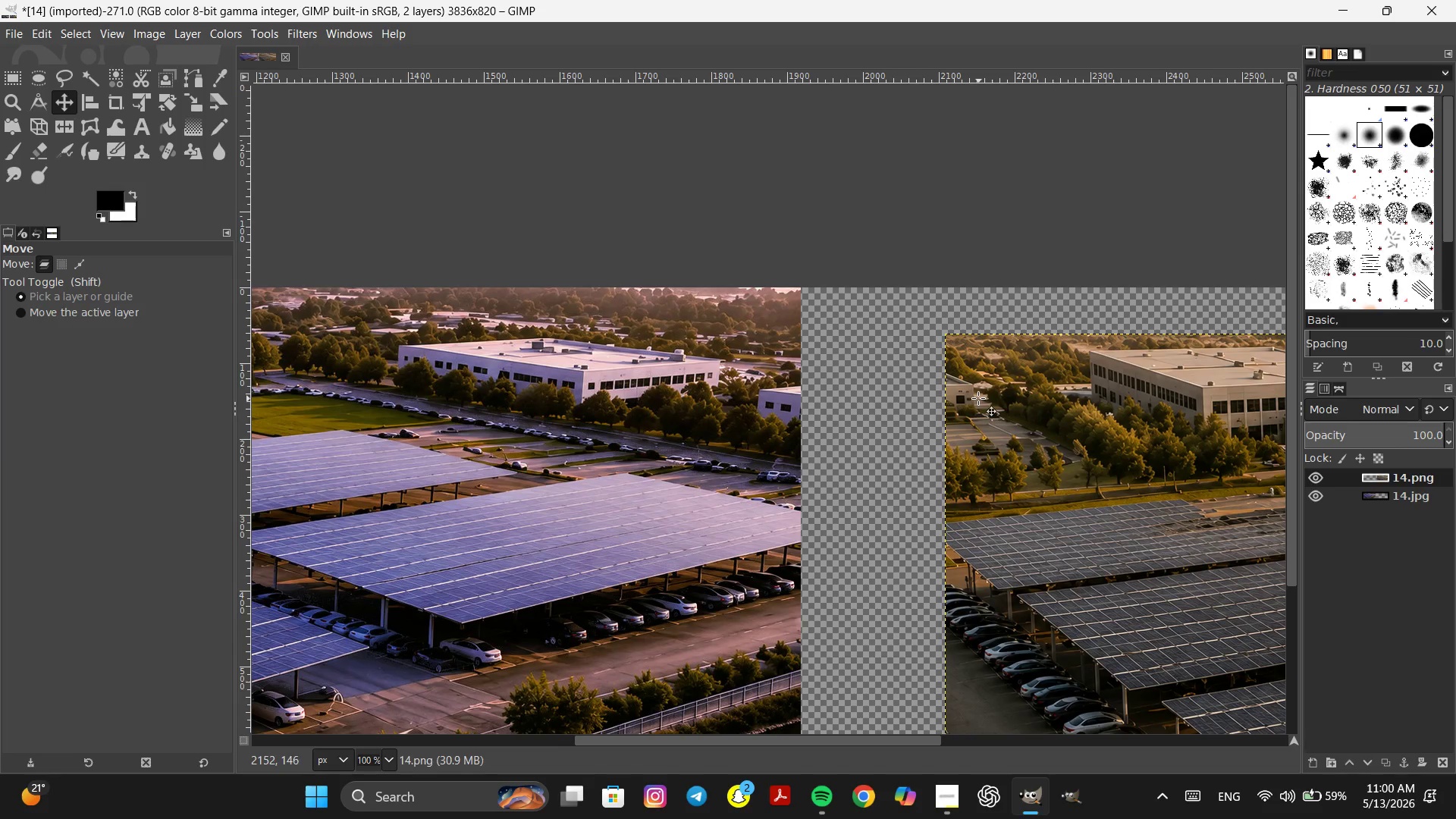 
hold_key(key=ControlLeft, duration=0.98)
scroll: coordinate [809, 319], scroll_direction: up, amount: 3.0
 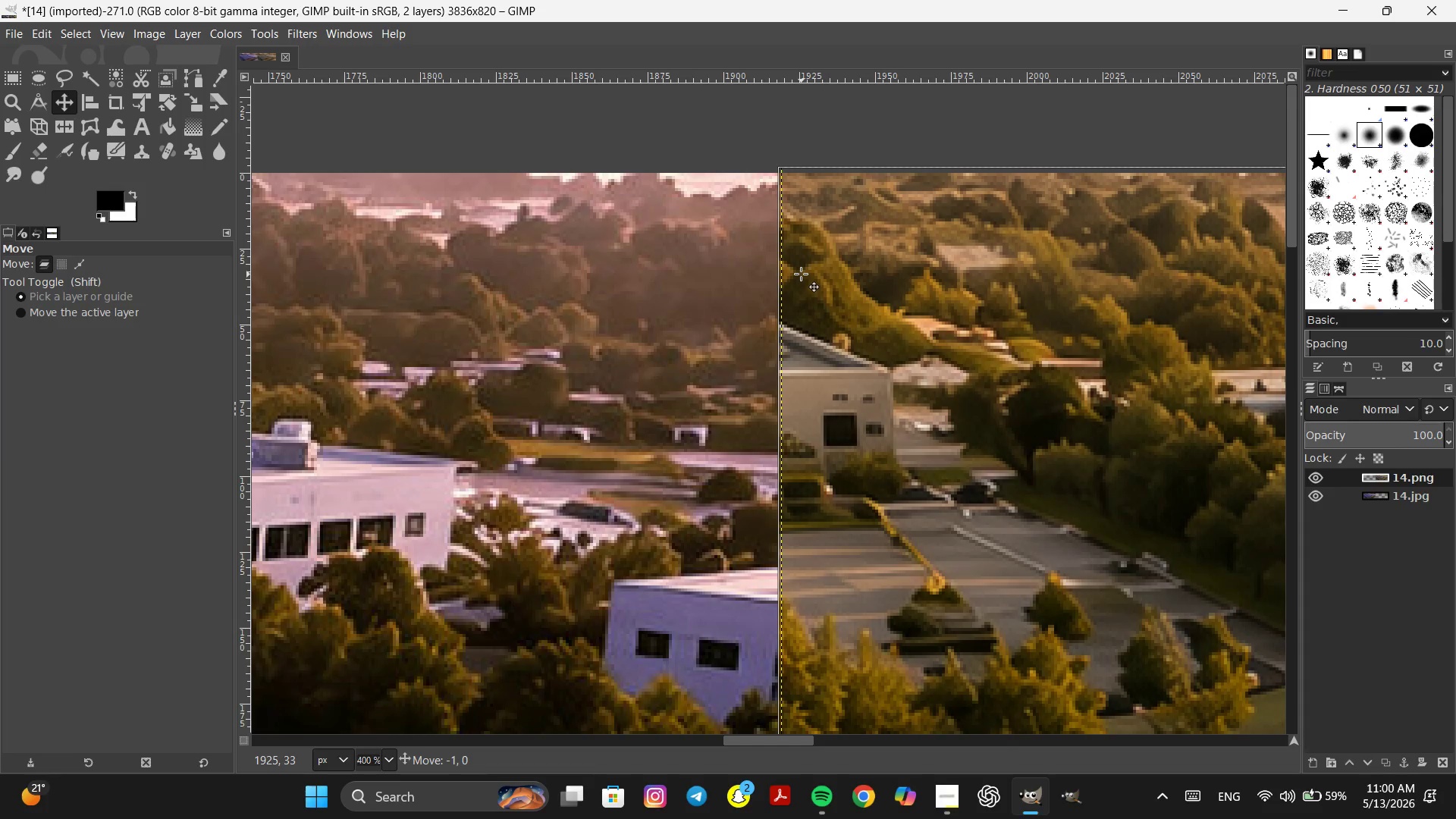 
hold_key(key=ControlLeft, duration=1.03)
scroll: coordinate [801, 274], scroll_direction: down, amount: 5.0
 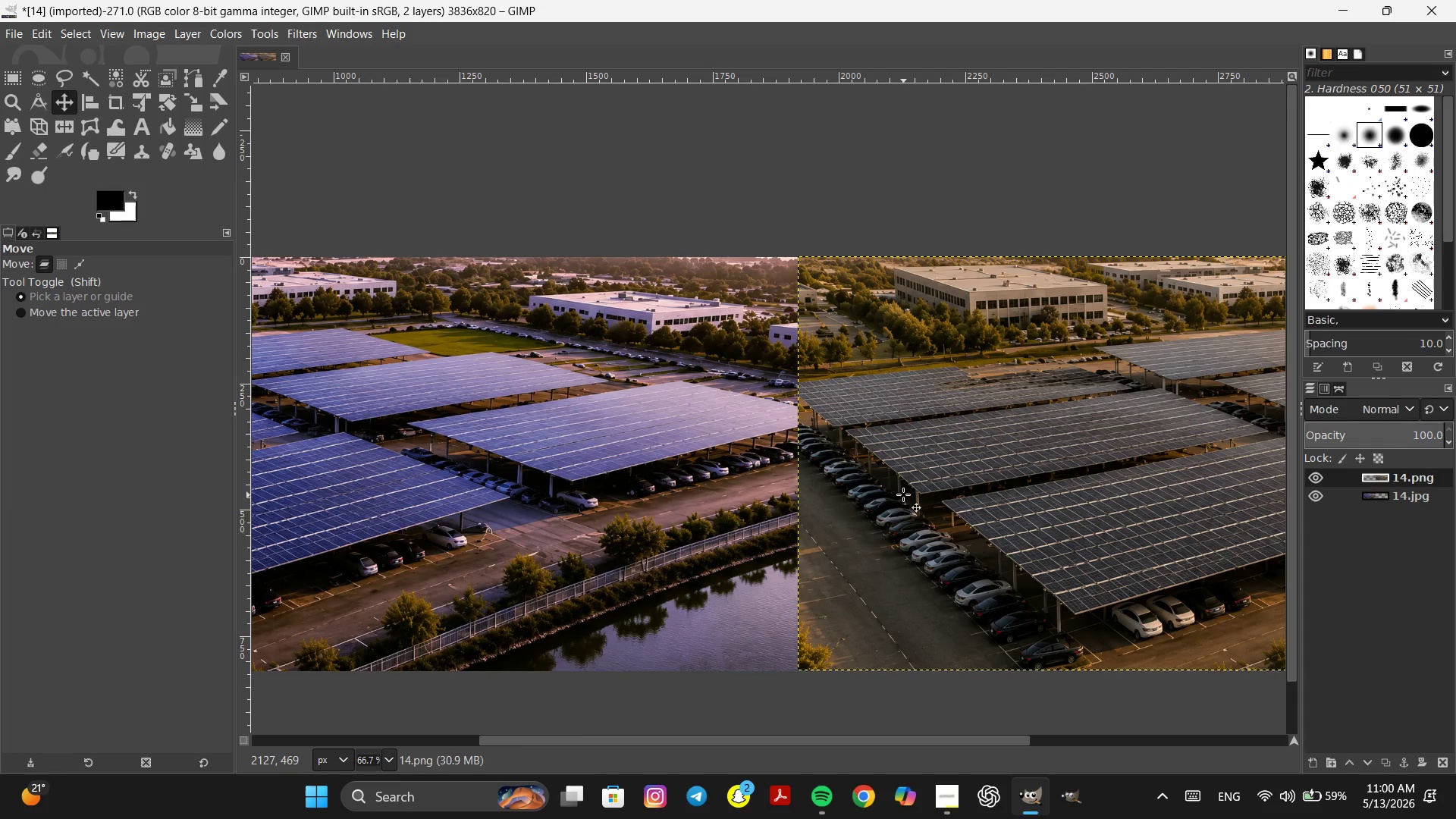 
hold_key(key=Space, duration=0.38)
 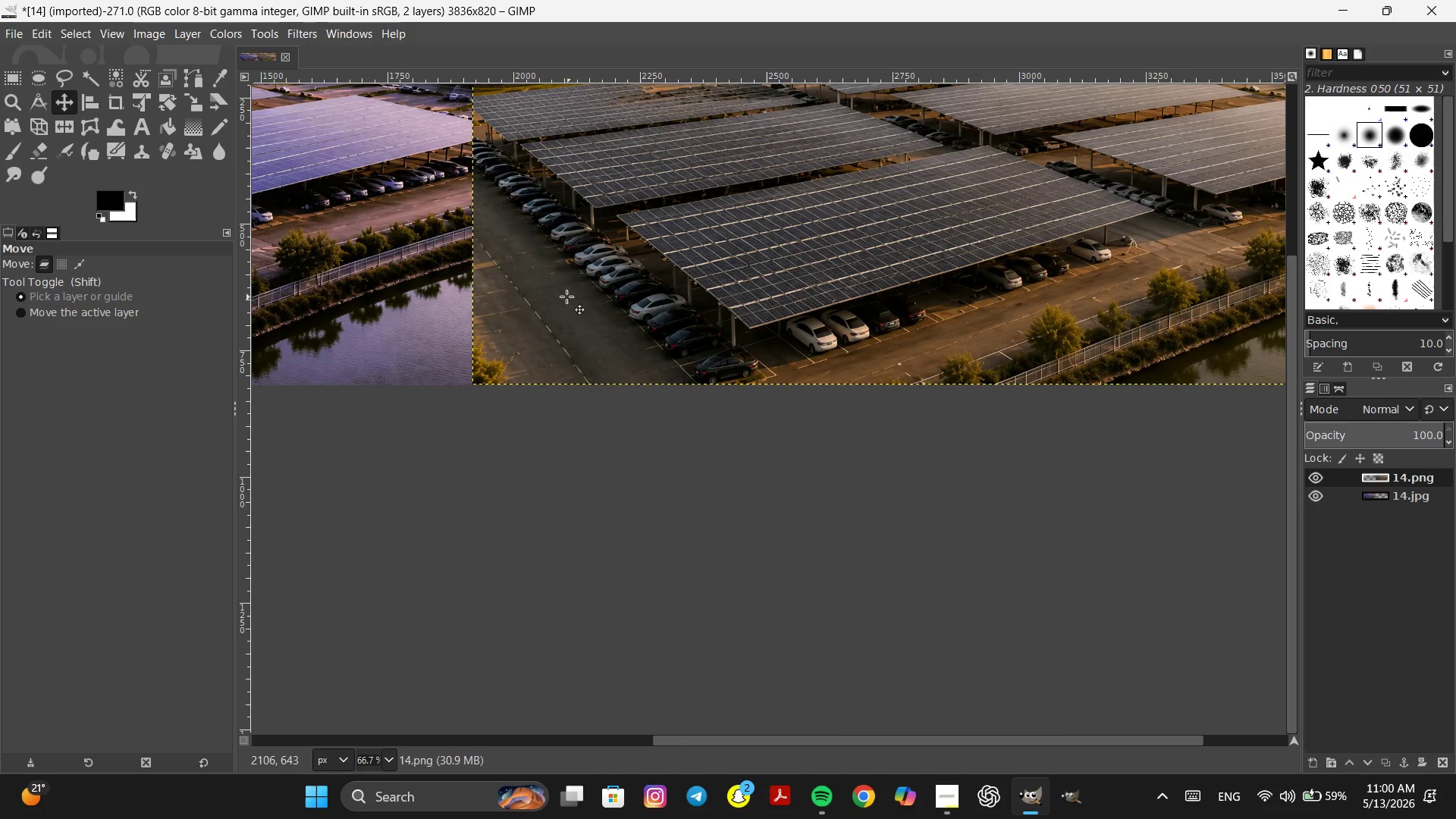 
key(Space)
 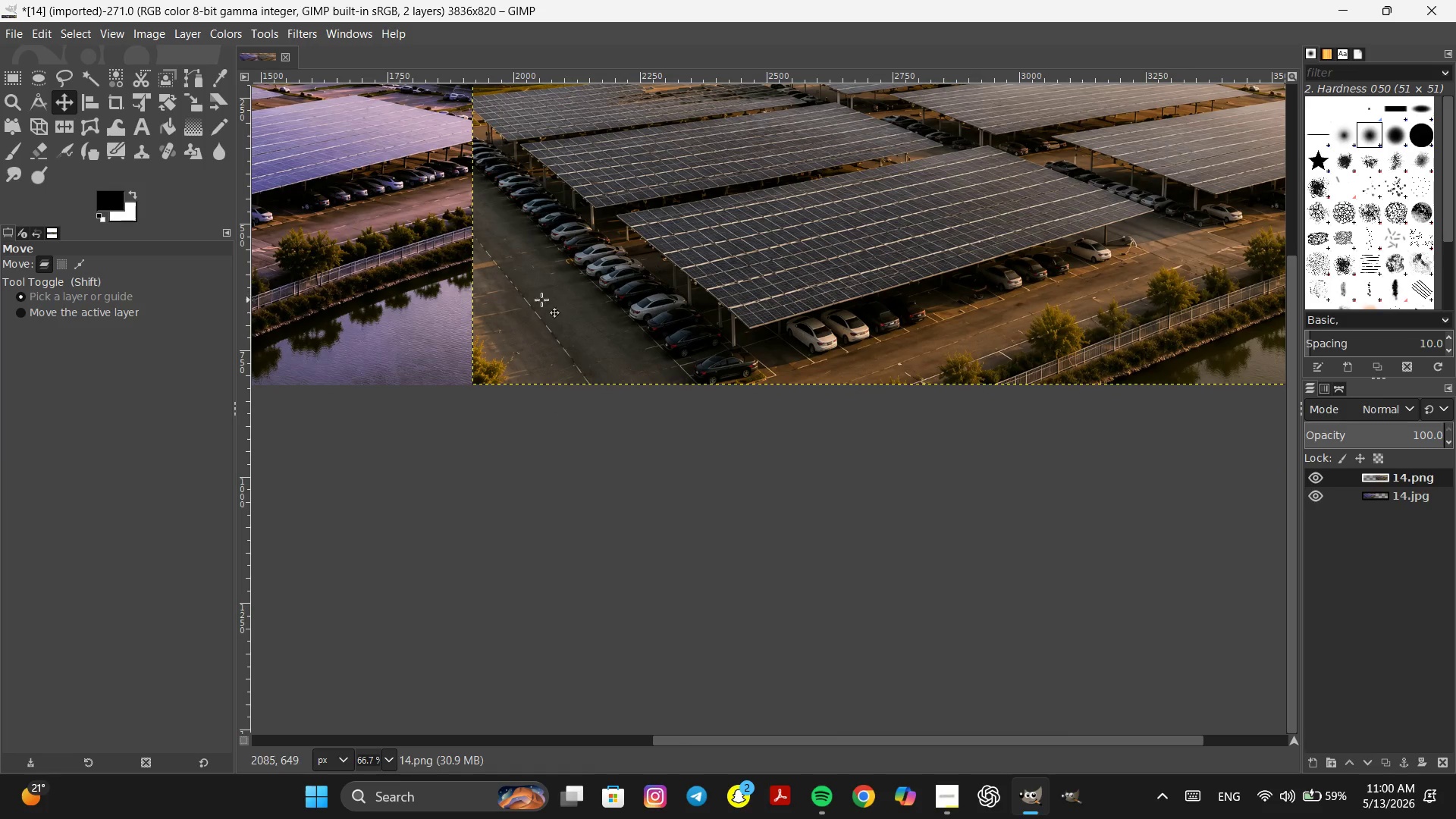 
hold_key(key=ControlLeft, duration=0.73)
scroll: coordinate [474, 328], scroll_direction: up, amount: 6.0
 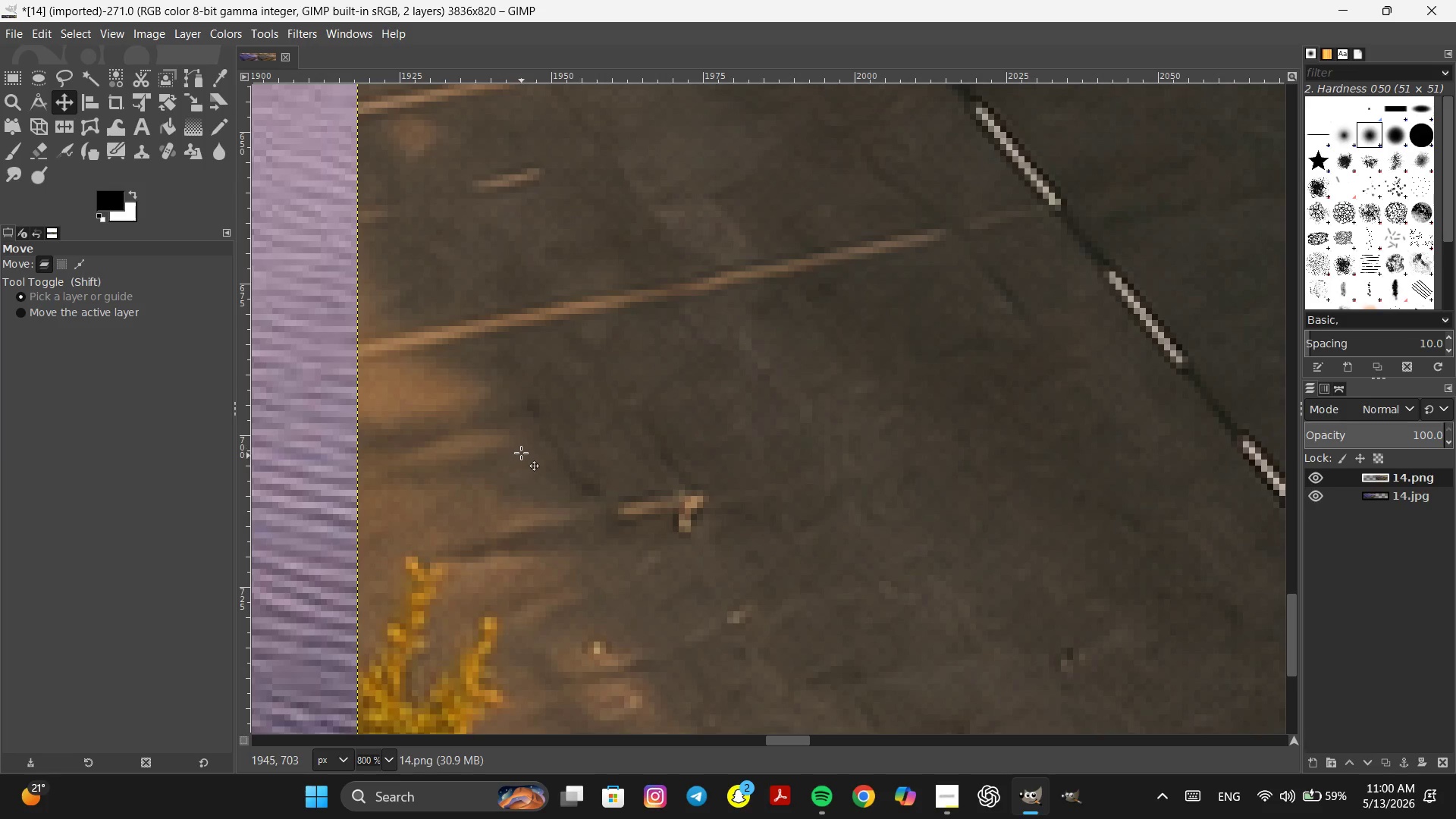 
hold_key(key=Space, duration=0.48)
 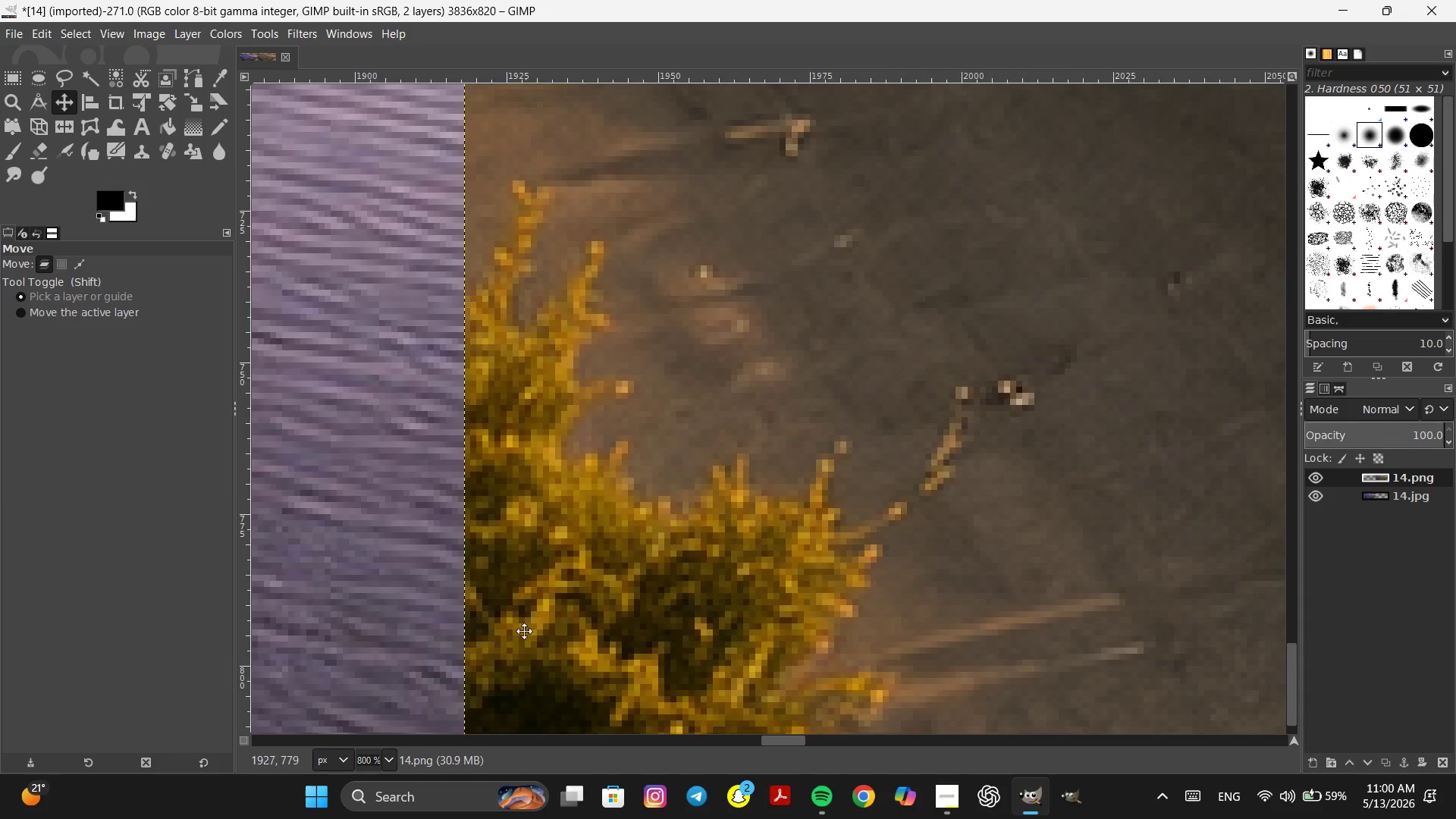 
hold_key(key=Space, duration=0.5)
 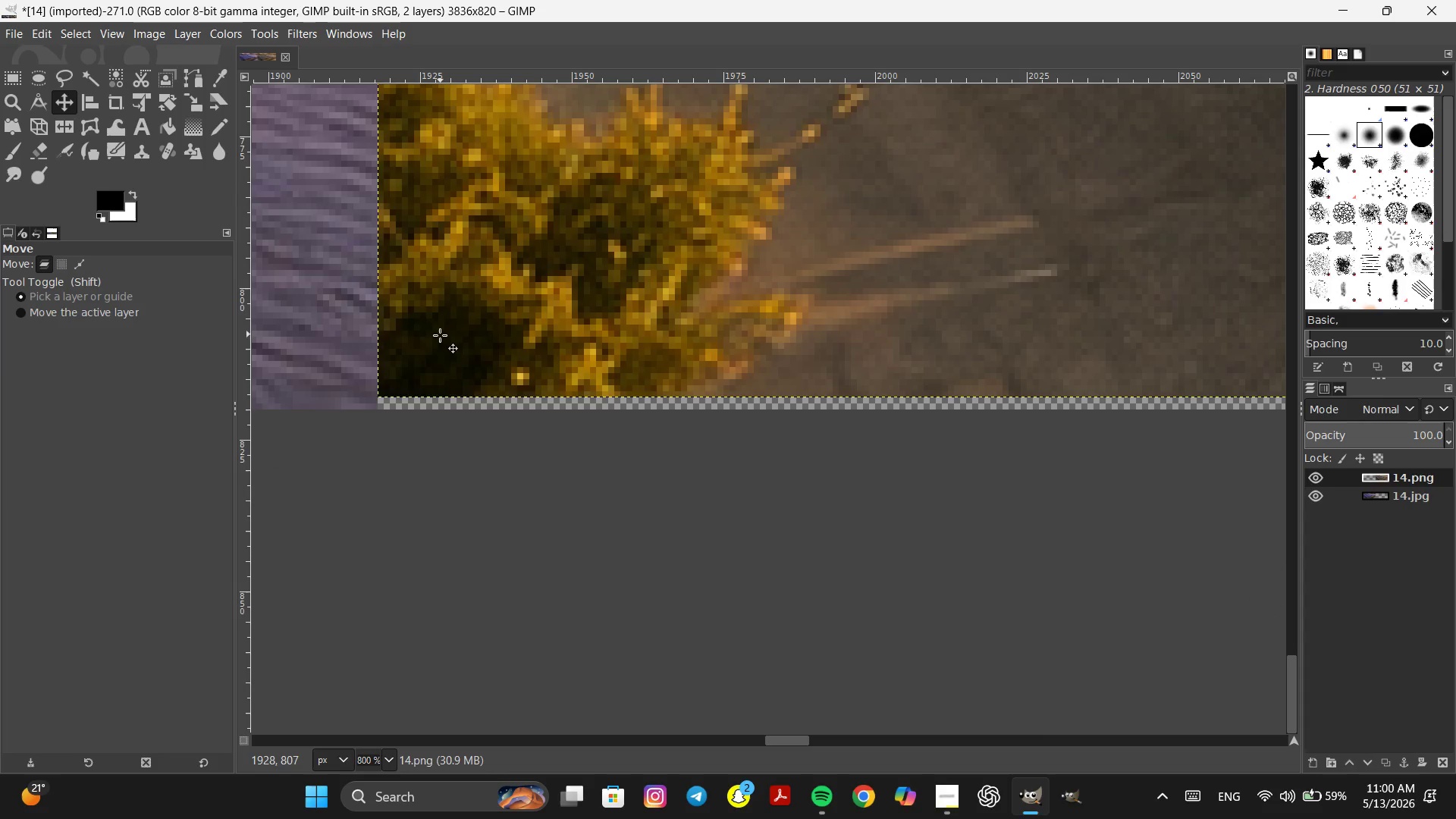 
left_click_drag(start_coordinate=[440, 336], to_coordinate=[440, 346])
 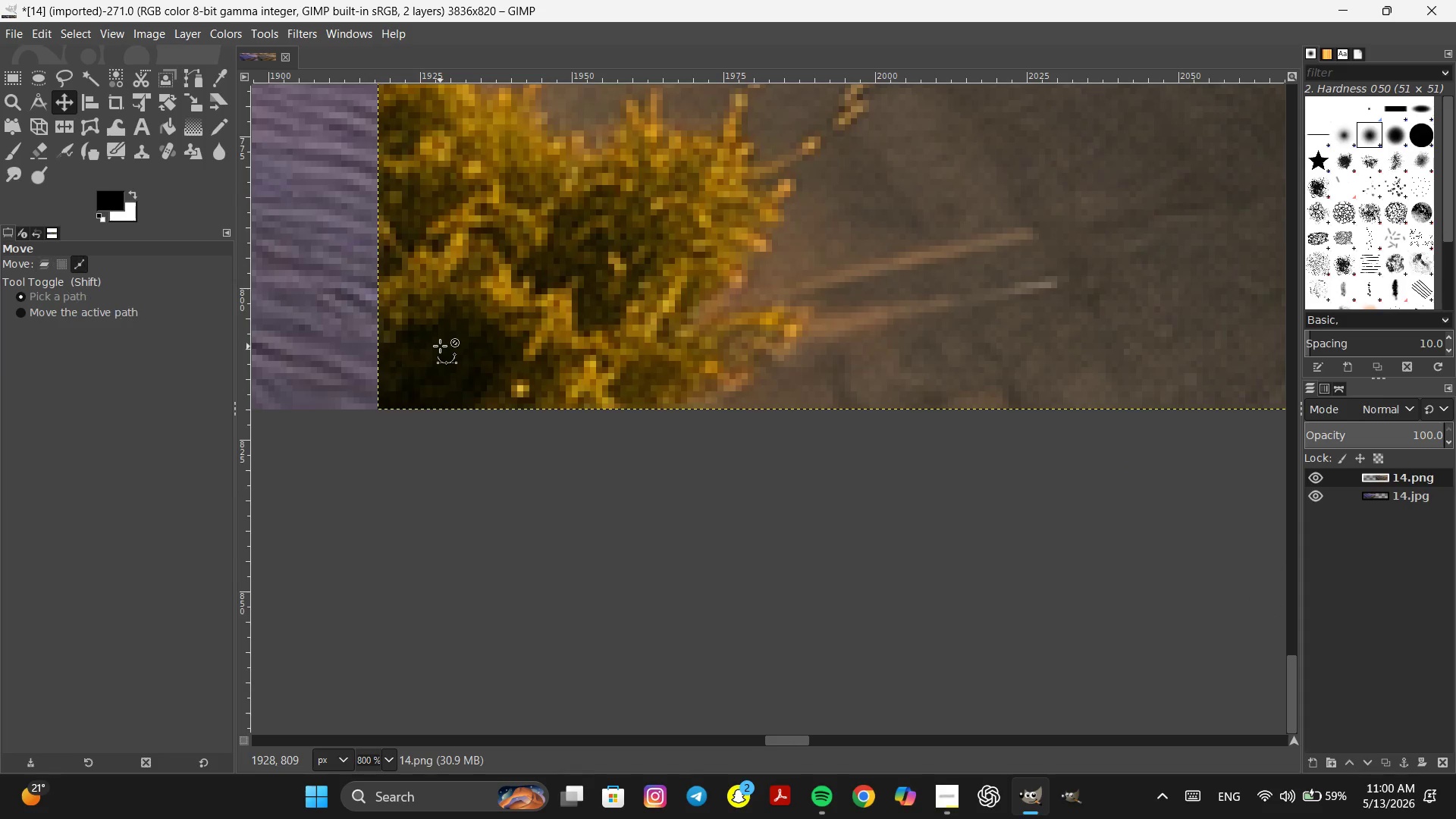 
hold_key(key=ControlLeft, duration=0.52)
 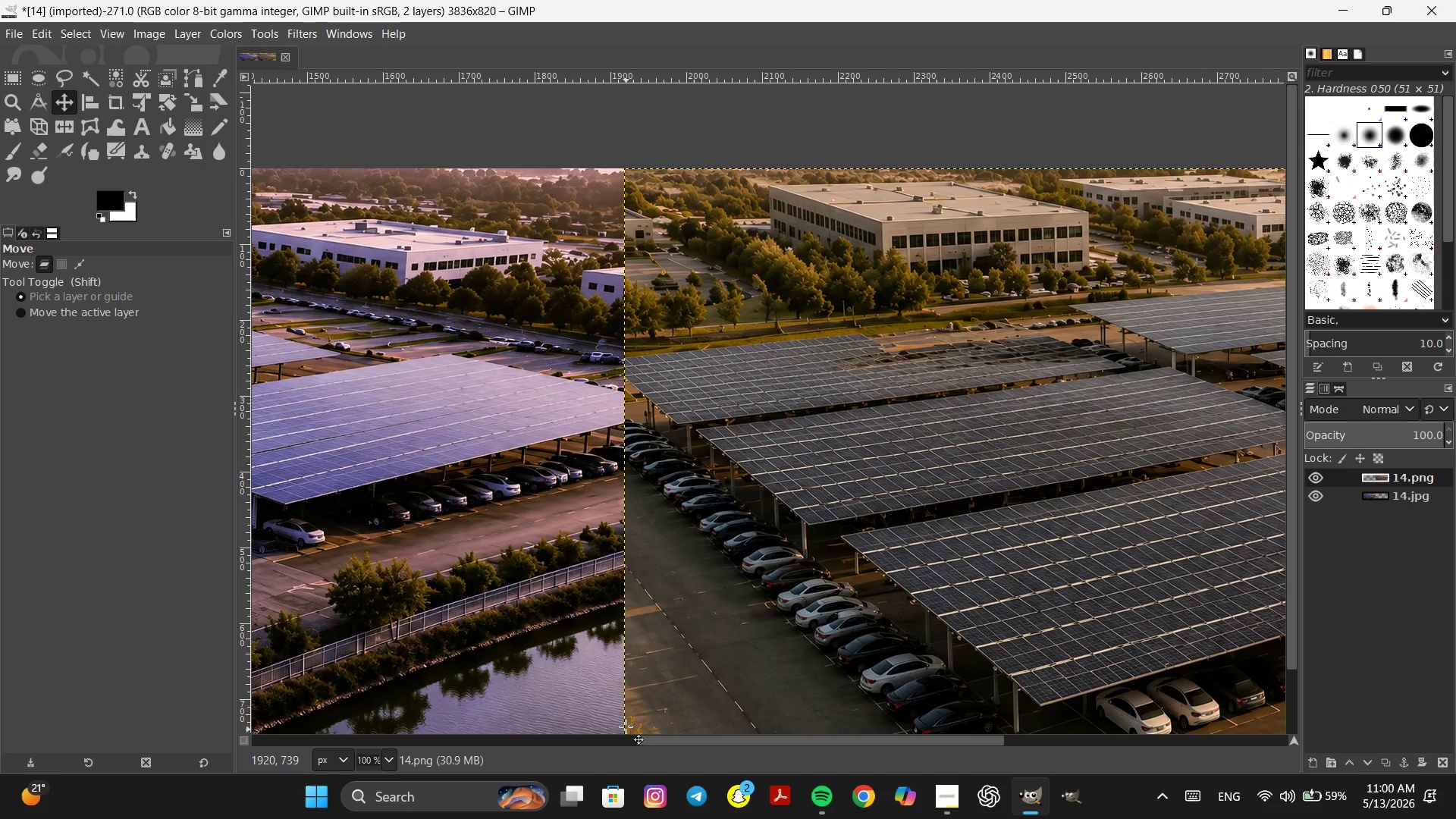 
key(Space)
 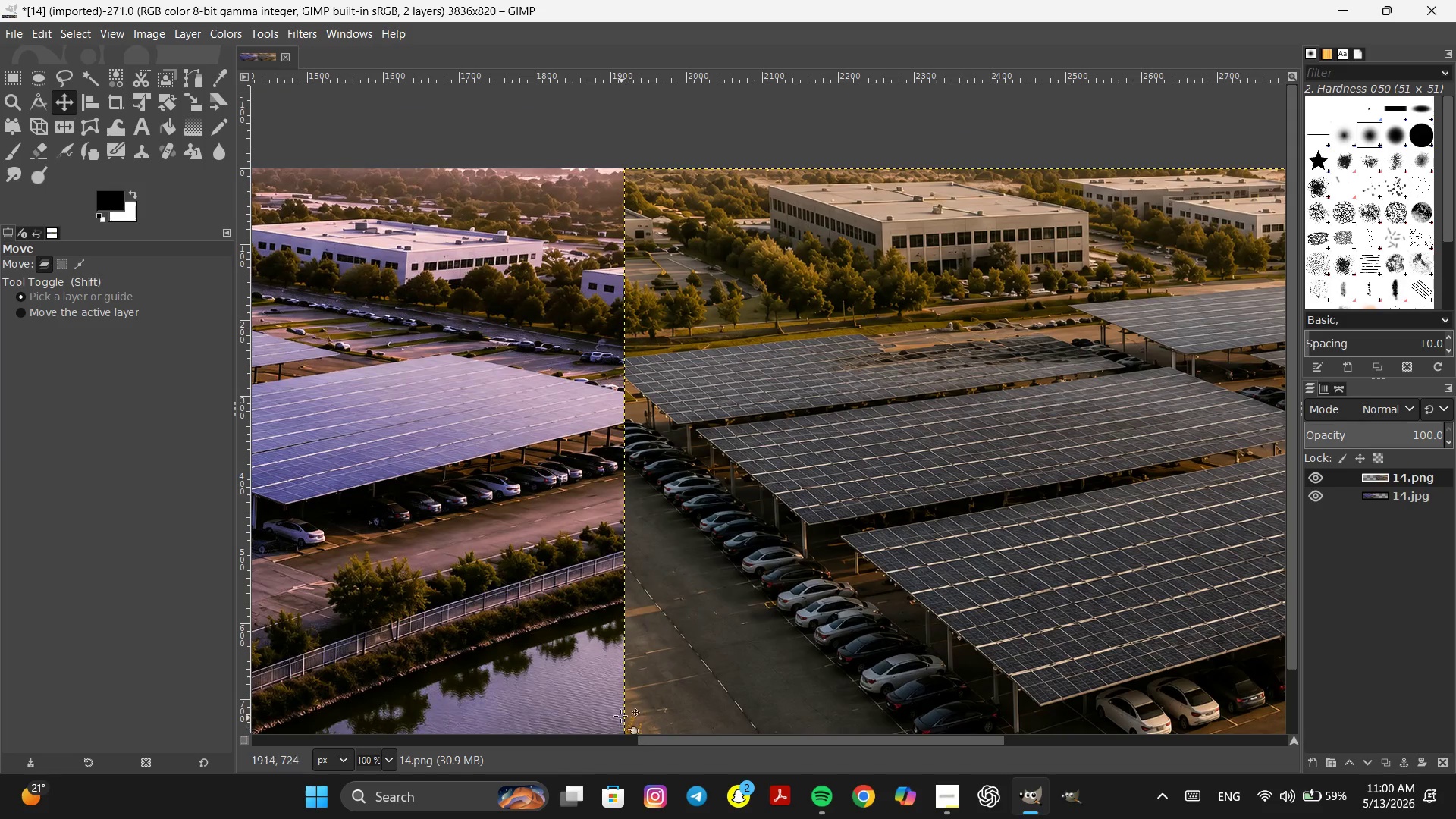 
scroll: coordinate [440, 346], scroll_direction: down, amount: 6.0
 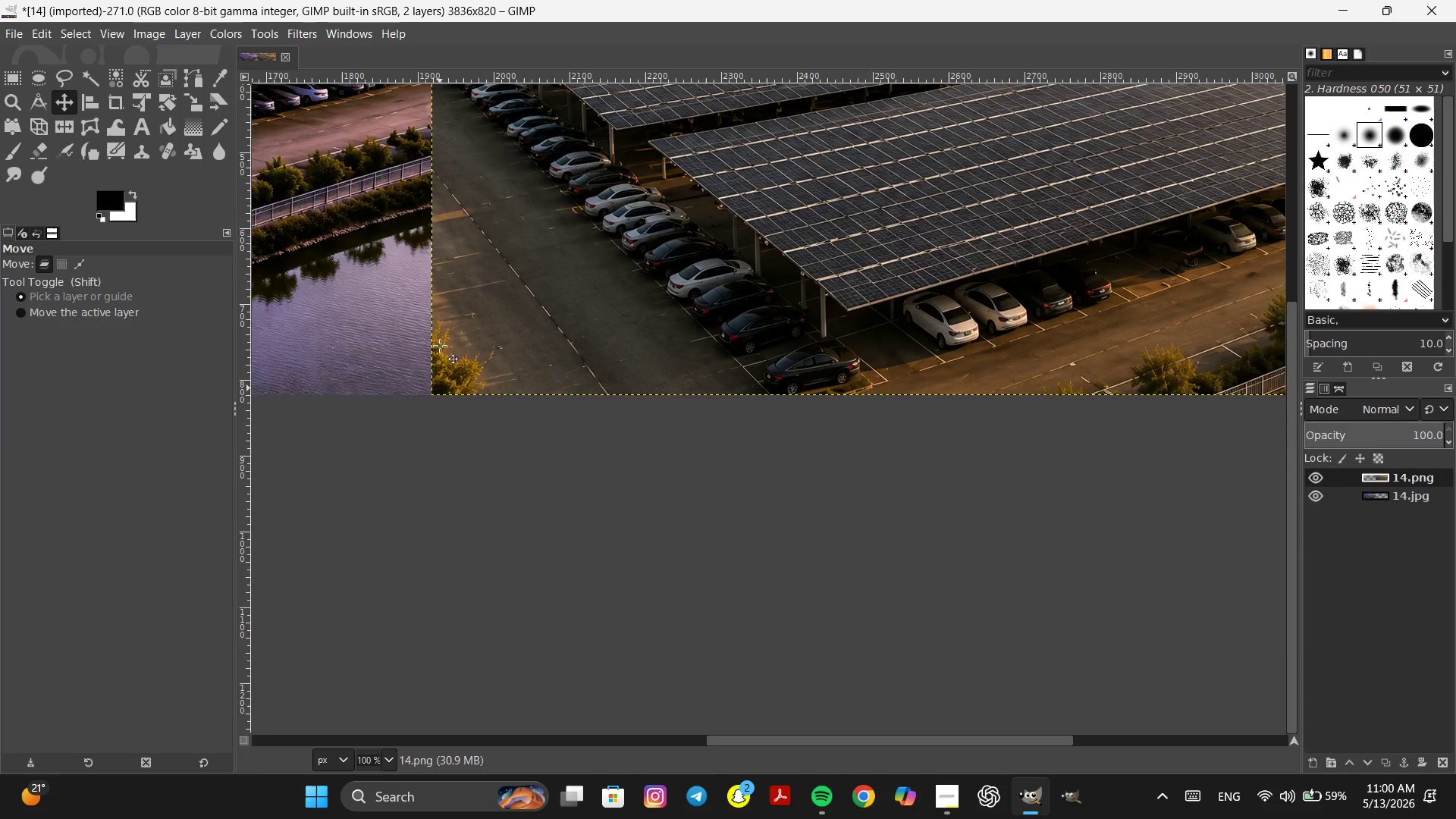 
hold_key(key=ControlLeft, duration=0.55)
scroll: coordinate [617, 711], scroll_direction: down, amount: 2.0
 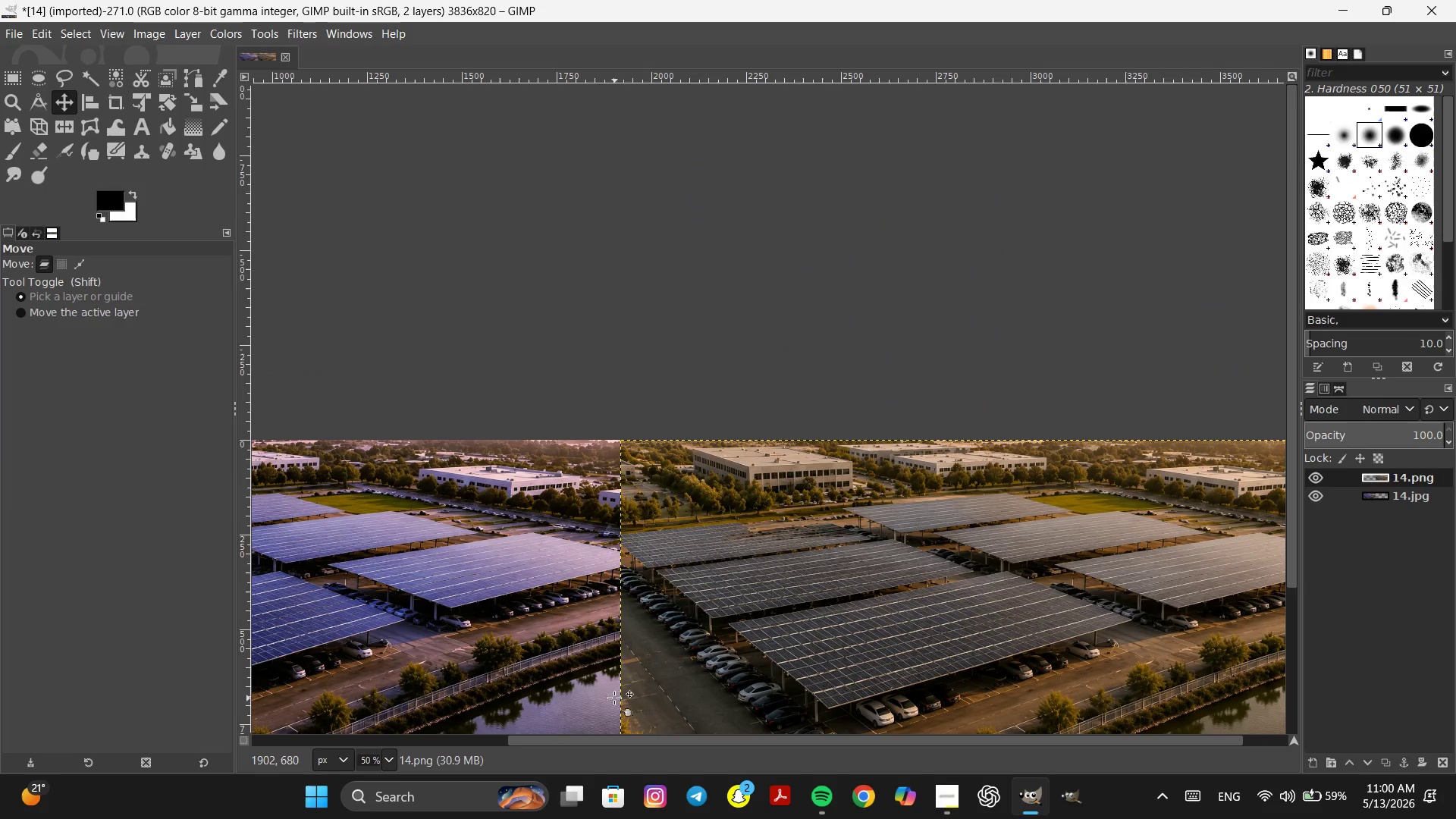 
key(Space)
 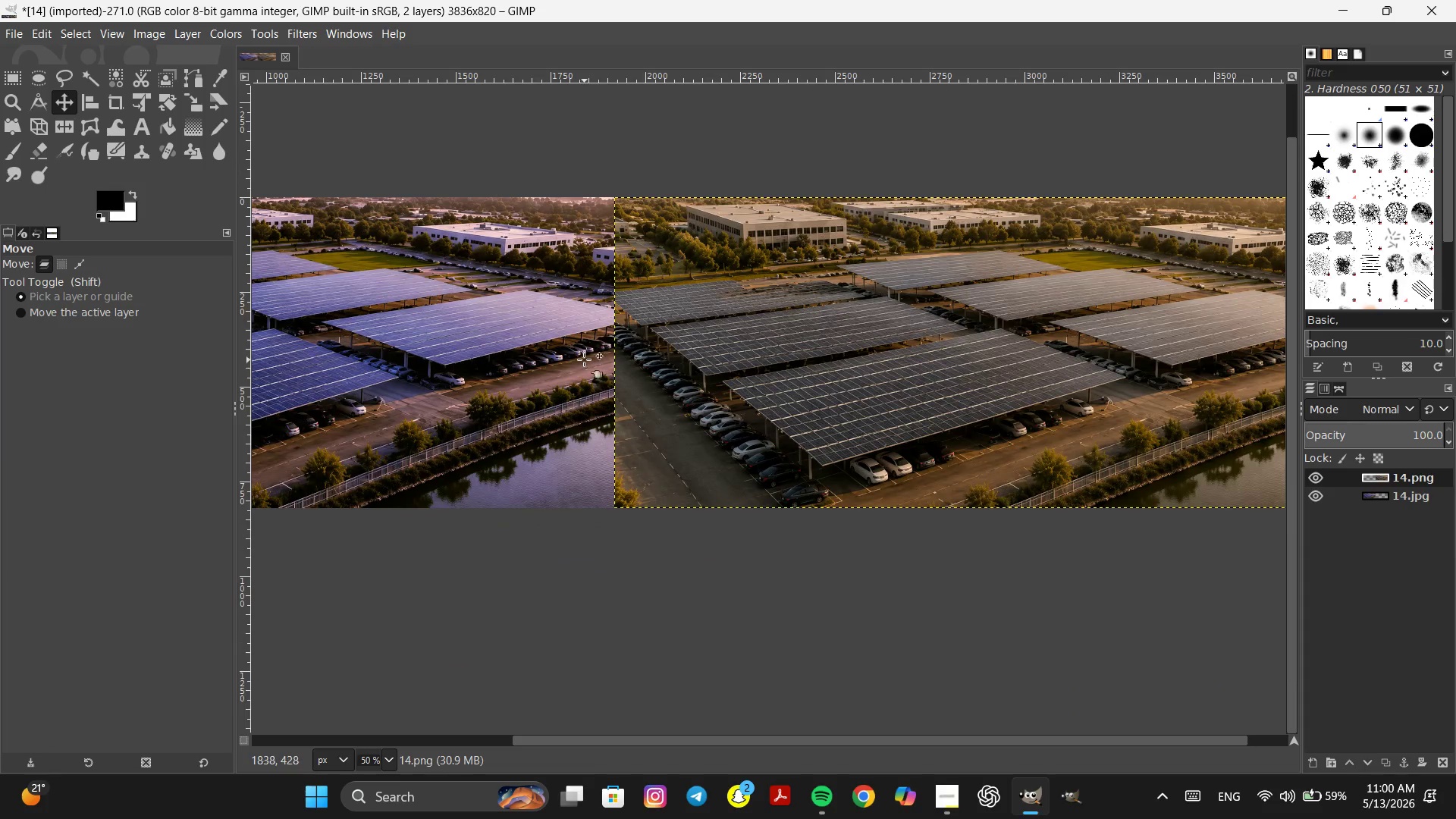 
hold_key(key=ControlLeft, duration=0.67)
scroll: coordinate [583, 359], scroll_direction: down, amount: 3.0
 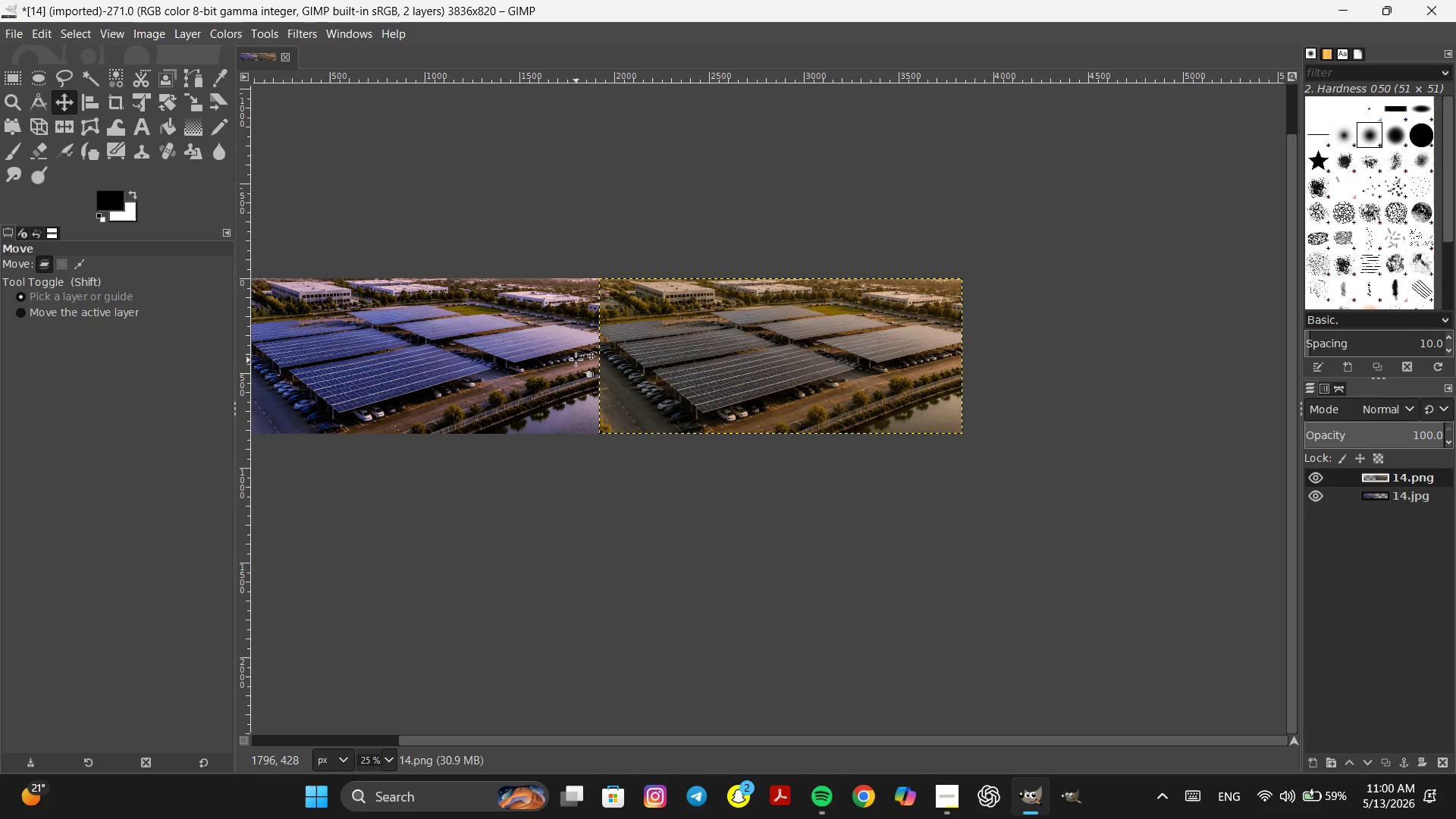 
hold_key(key=Space, duration=0.8)
 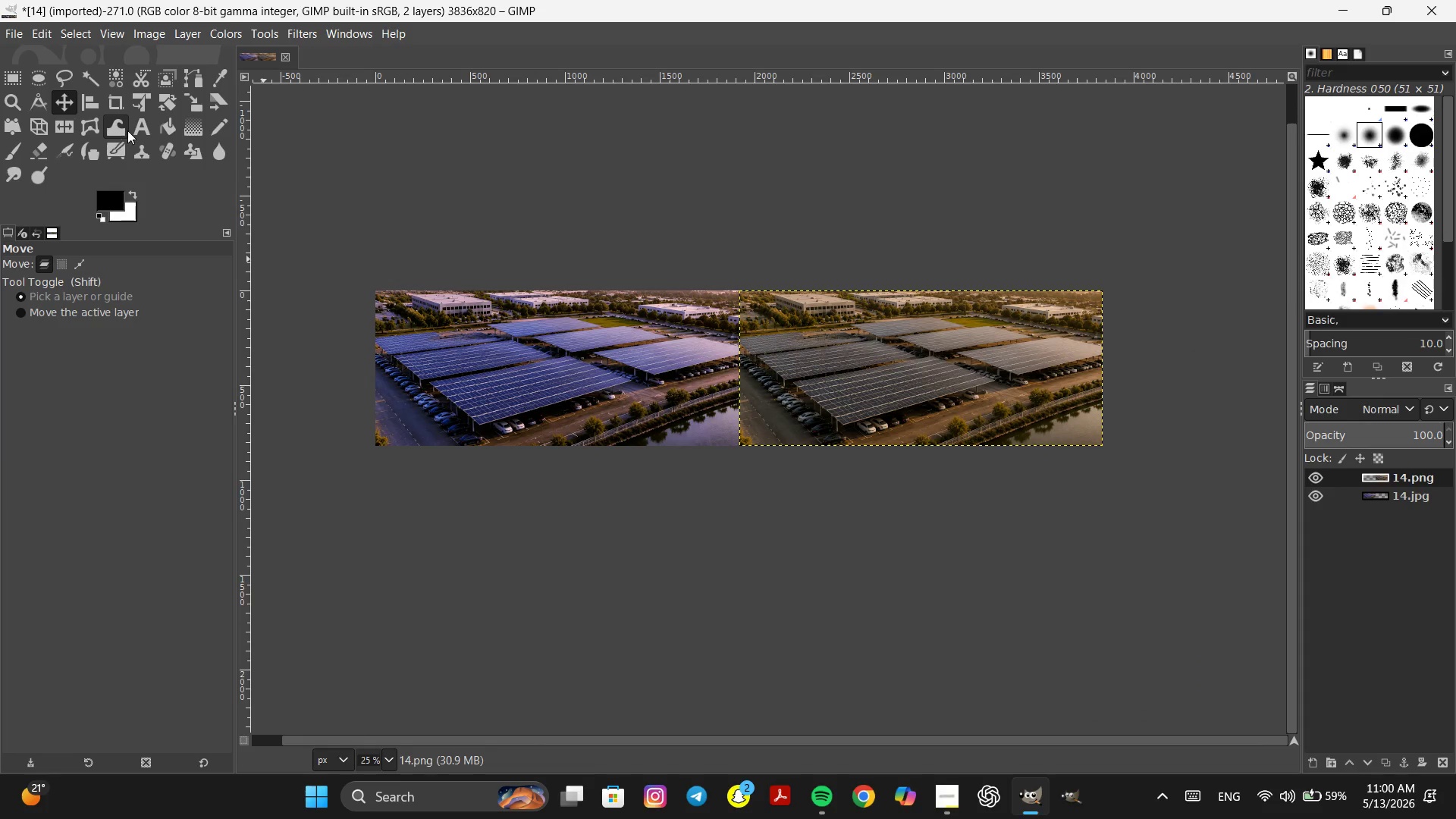 
left_click([132, 129])
 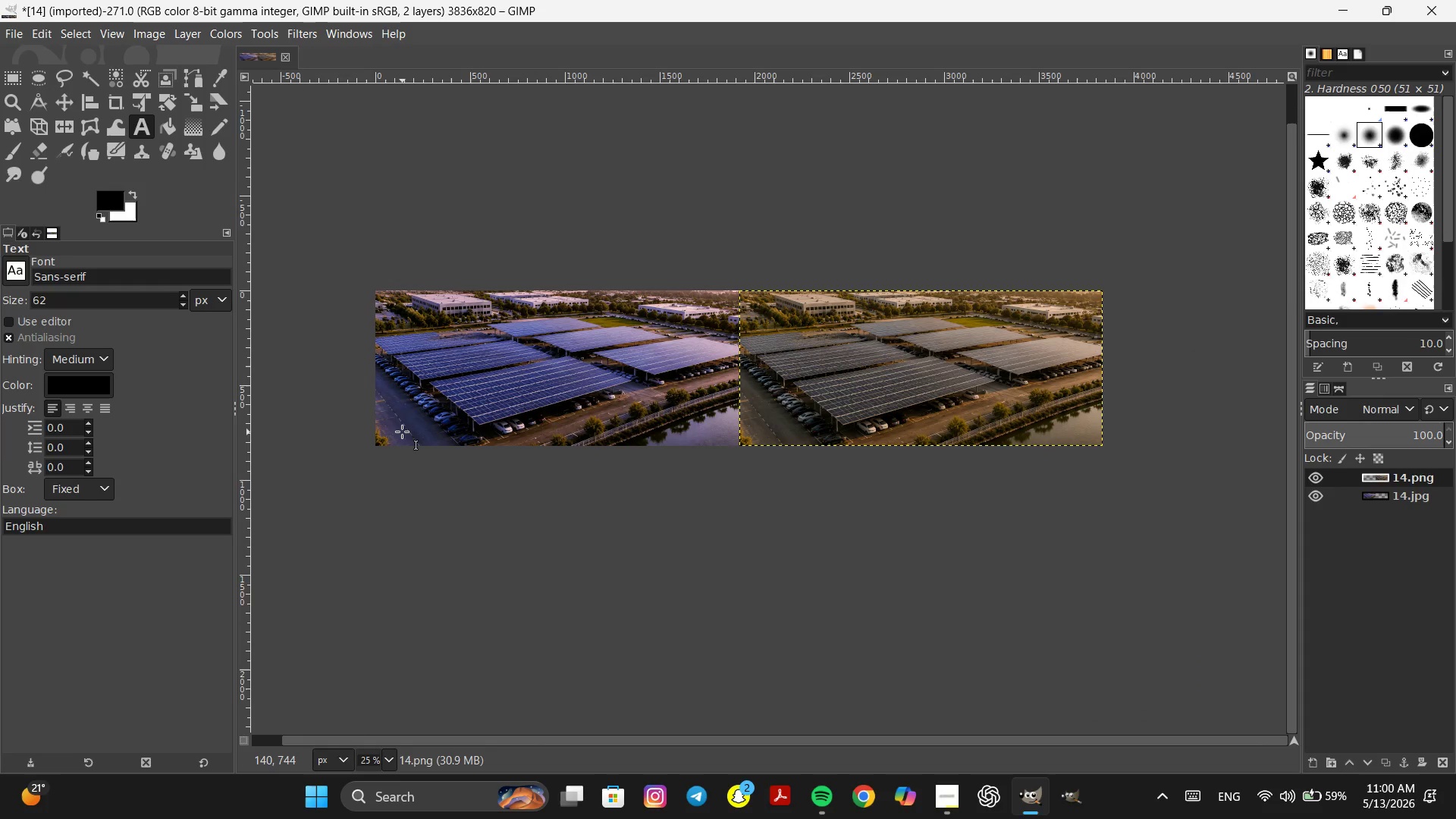 
left_click([401, 431])
 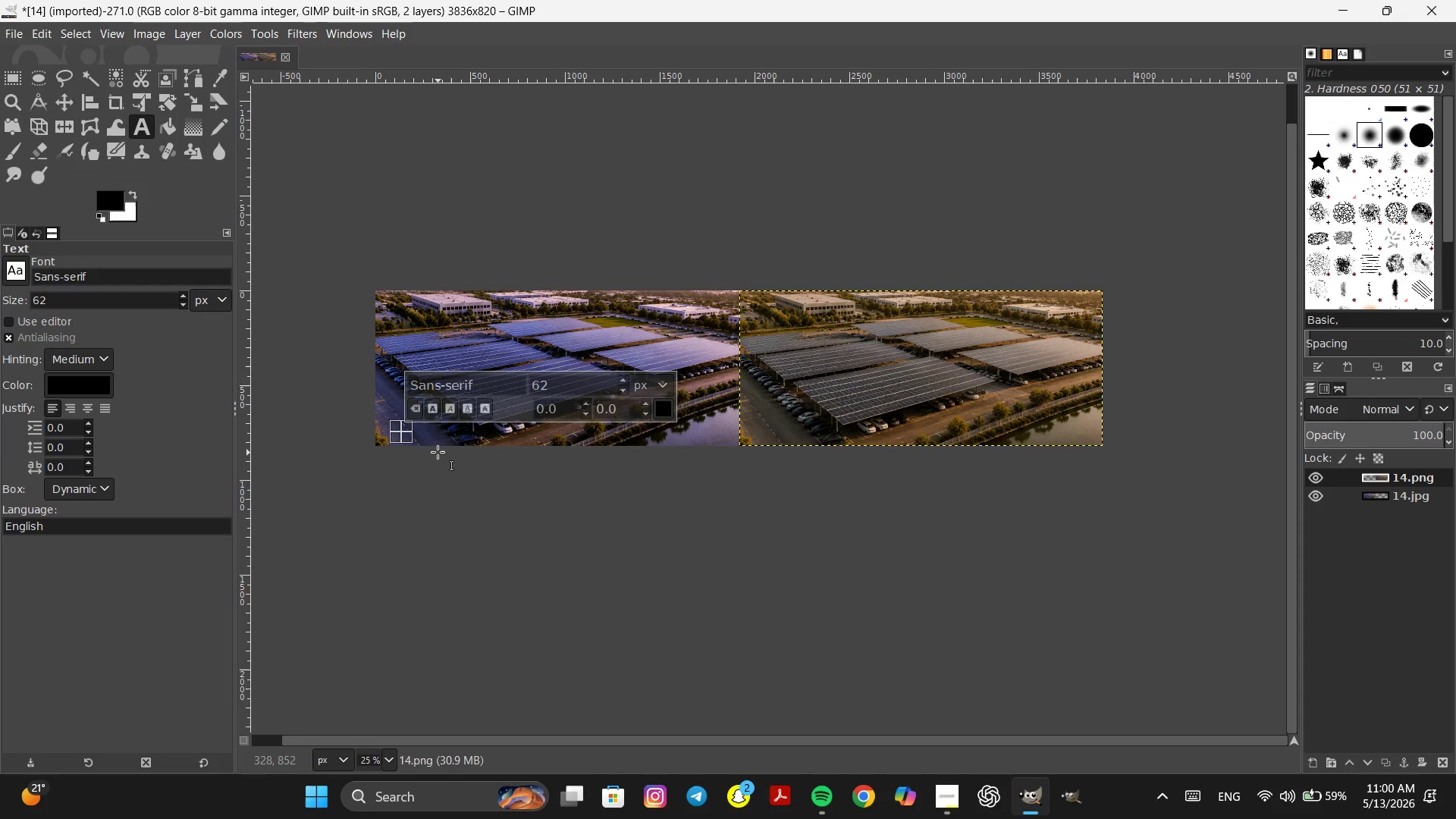 
type(after)
 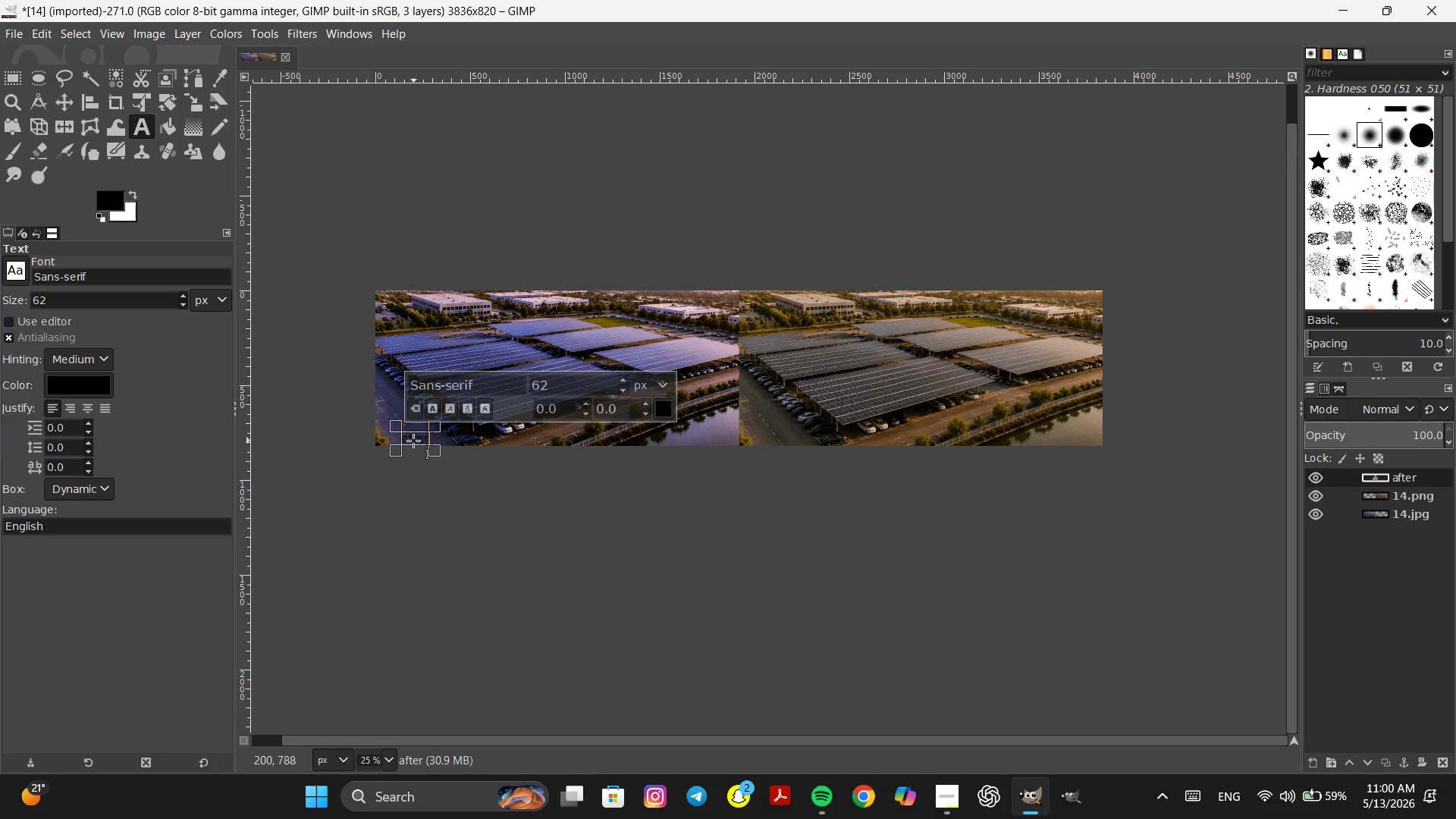 
double_click([413, 441])
 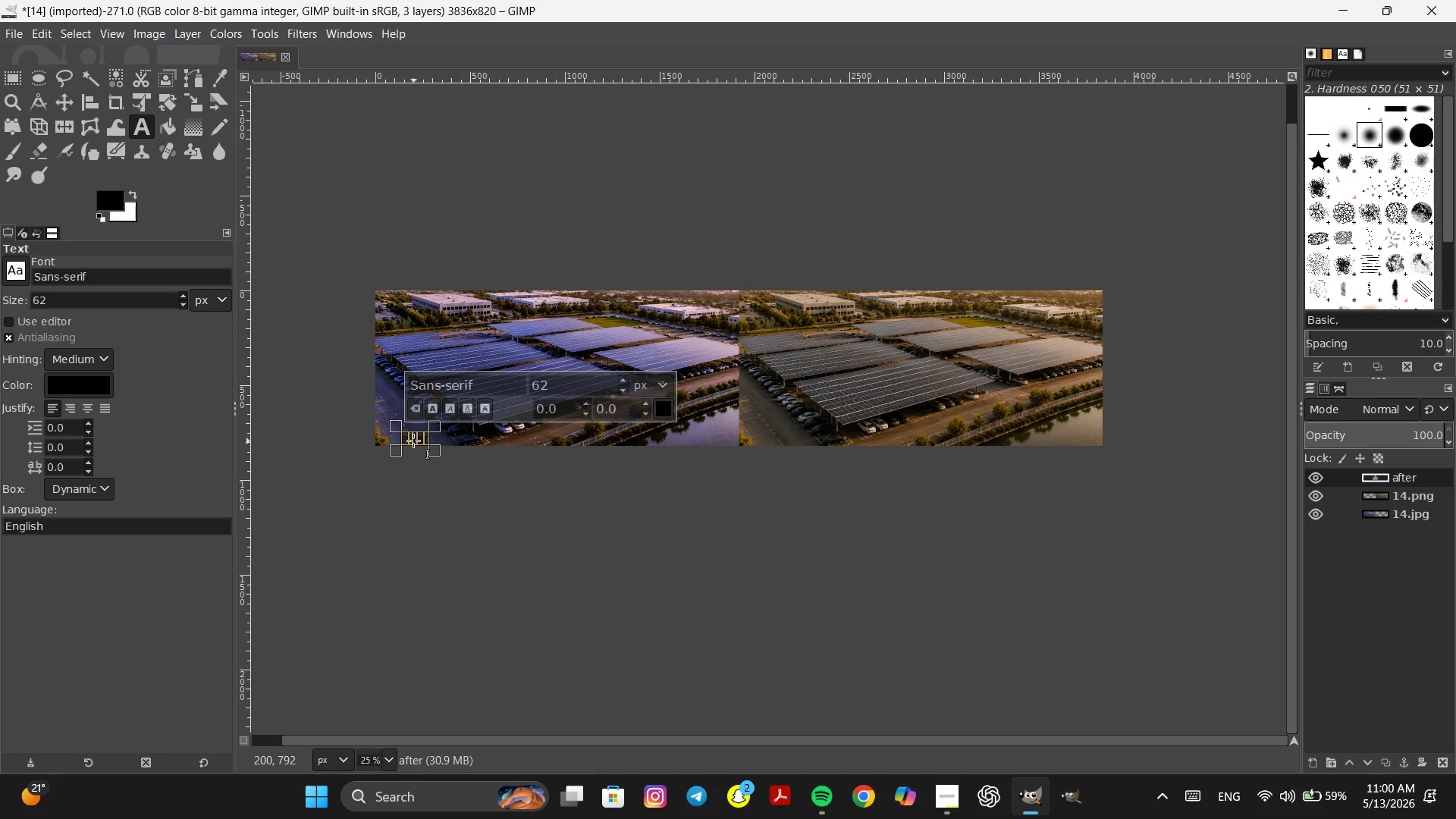 
triple_click([413, 441])
 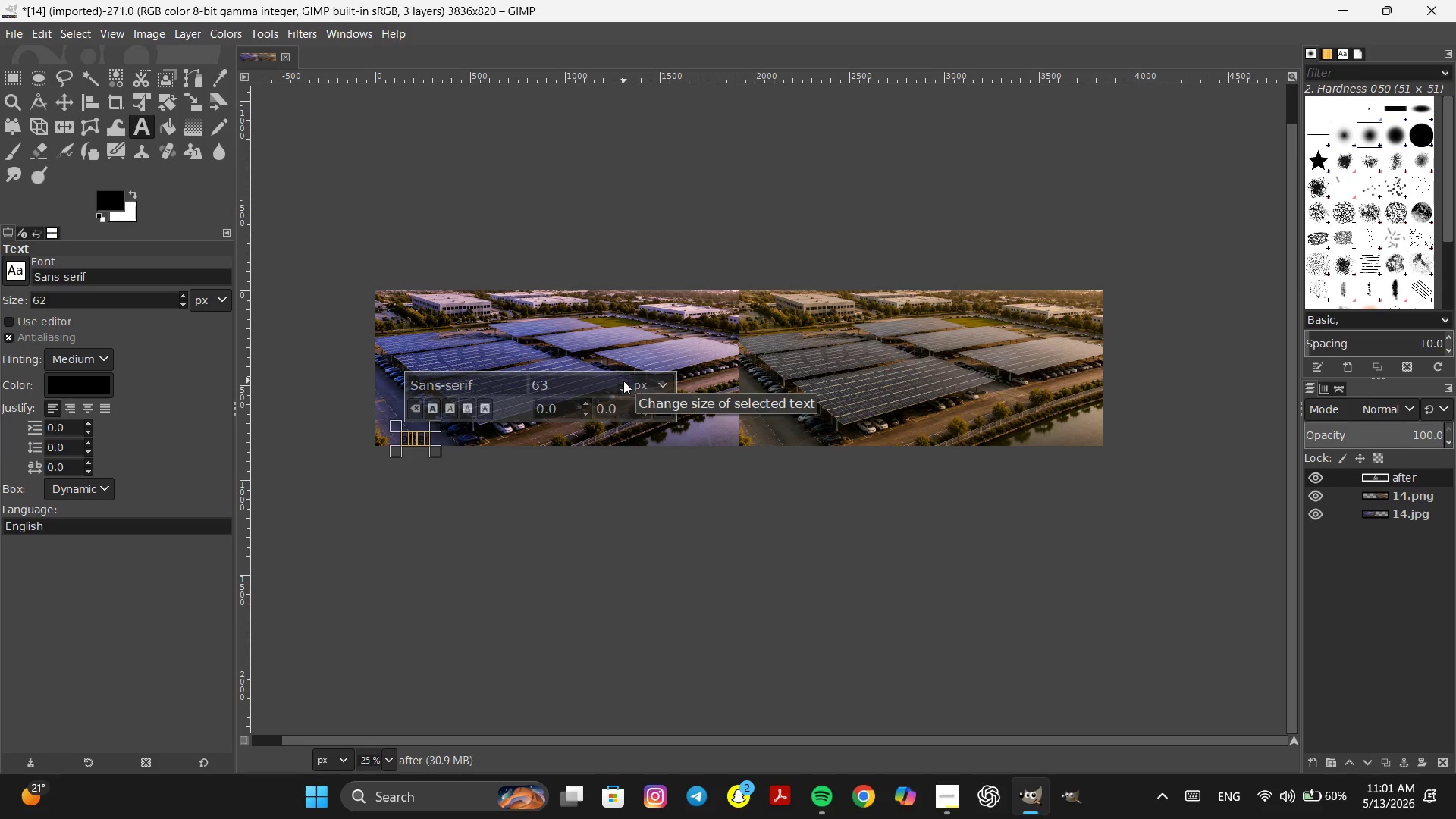 
left_click([623, 381])
 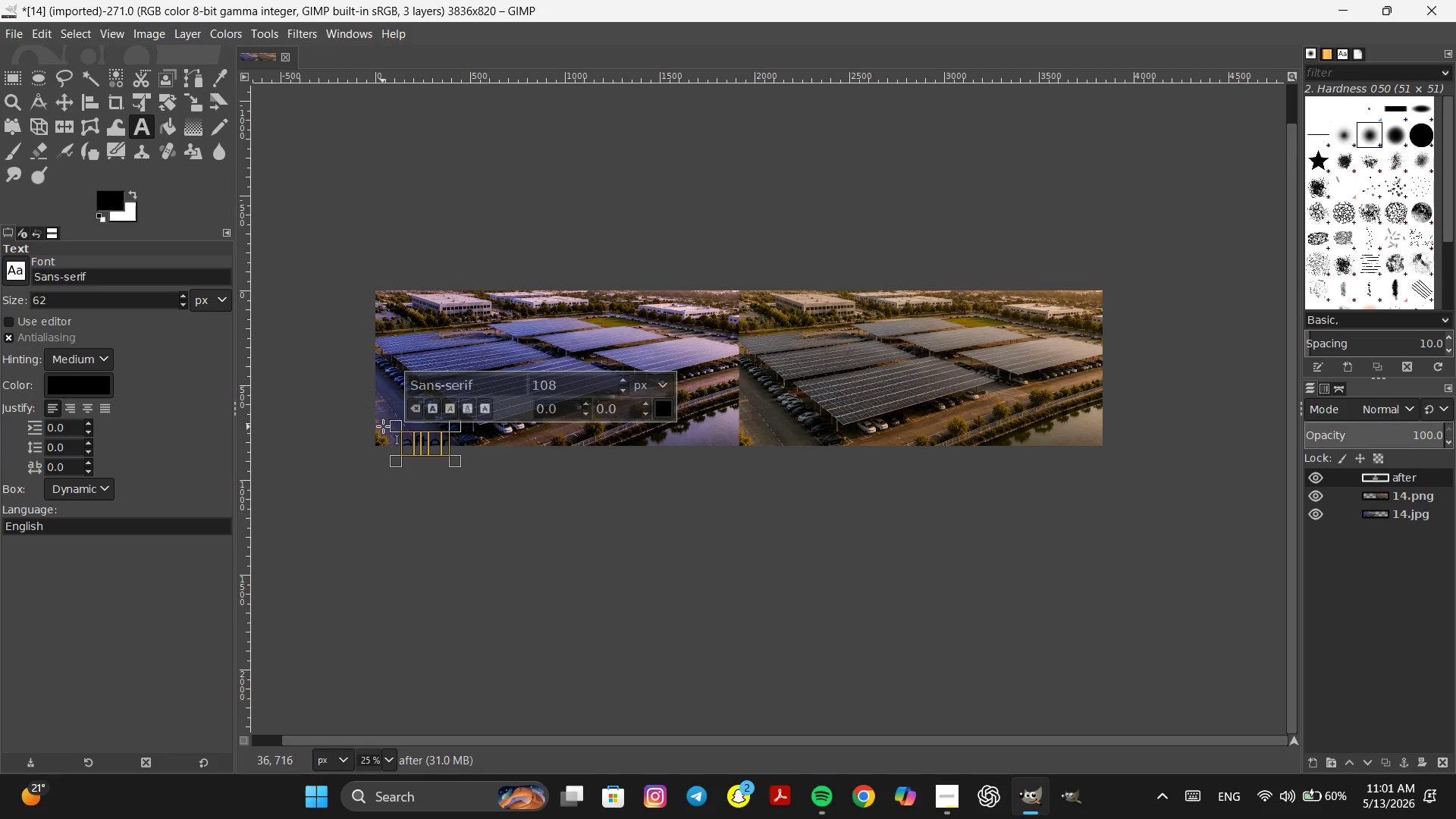 
left_click_drag(start_coordinate=[394, 424], to_coordinate=[394, 322])
 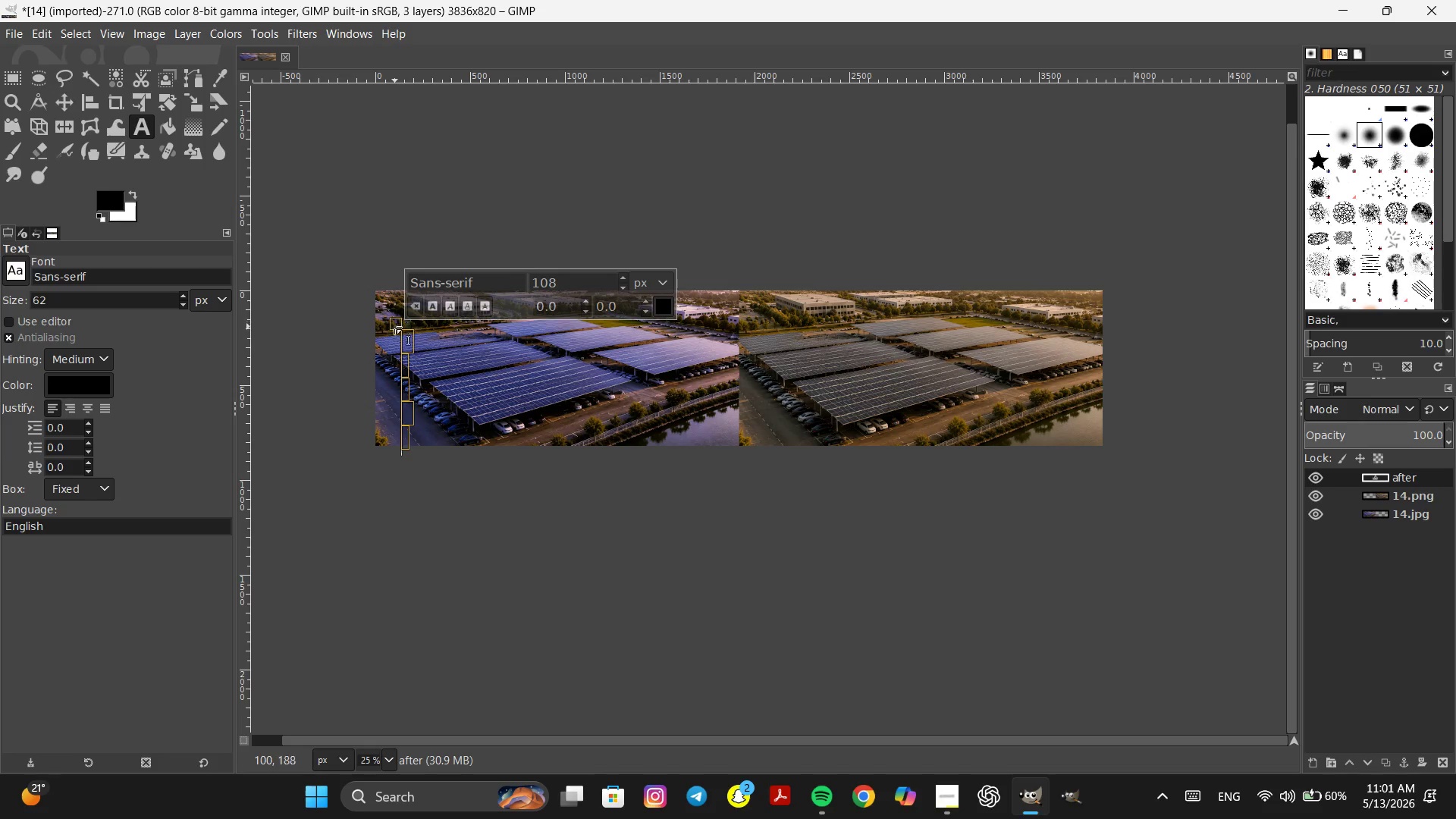 
key(Control+Z)
 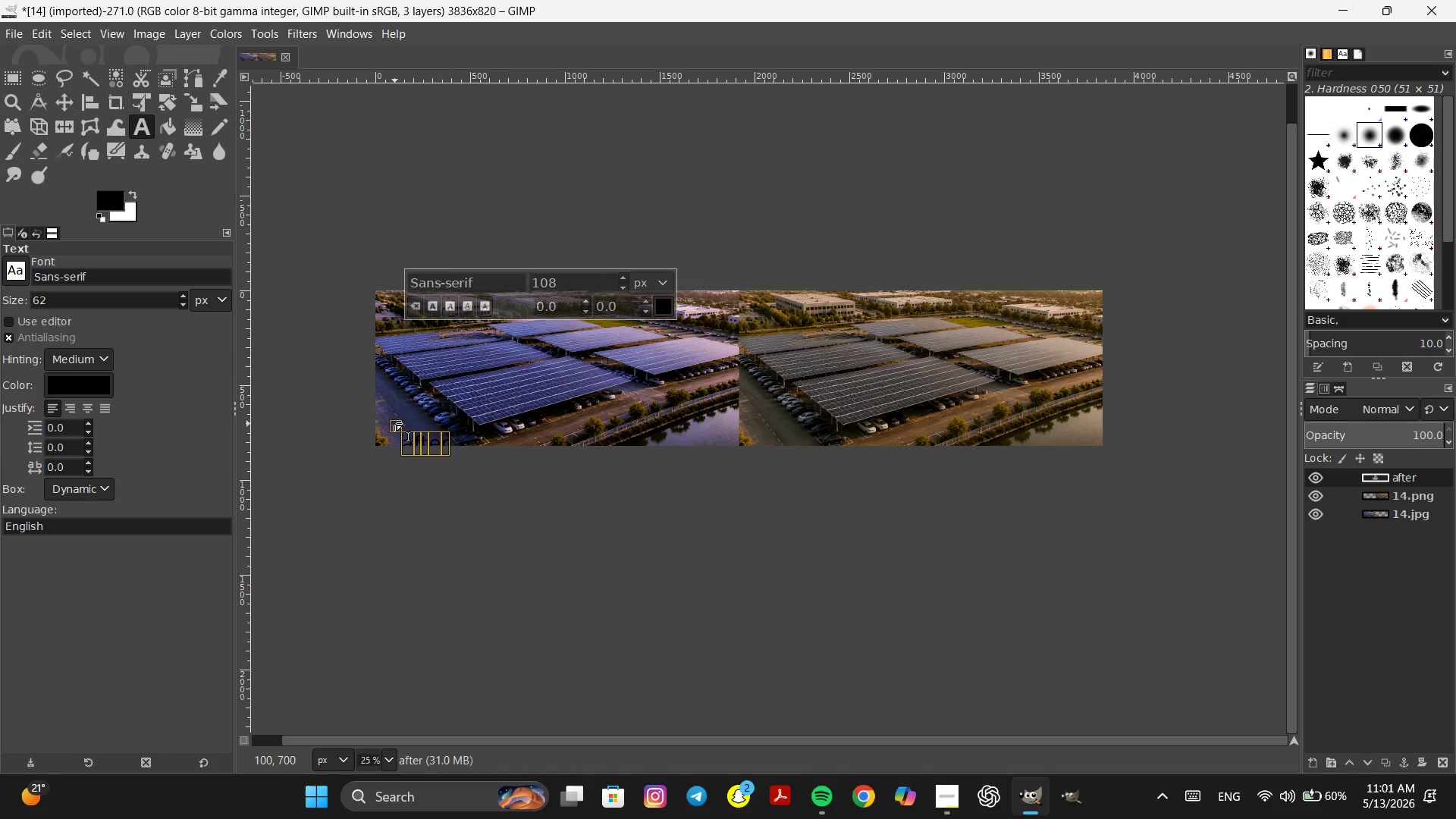 
left_click_drag(start_coordinate=[391, 421], to_coordinate=[390, 397])
 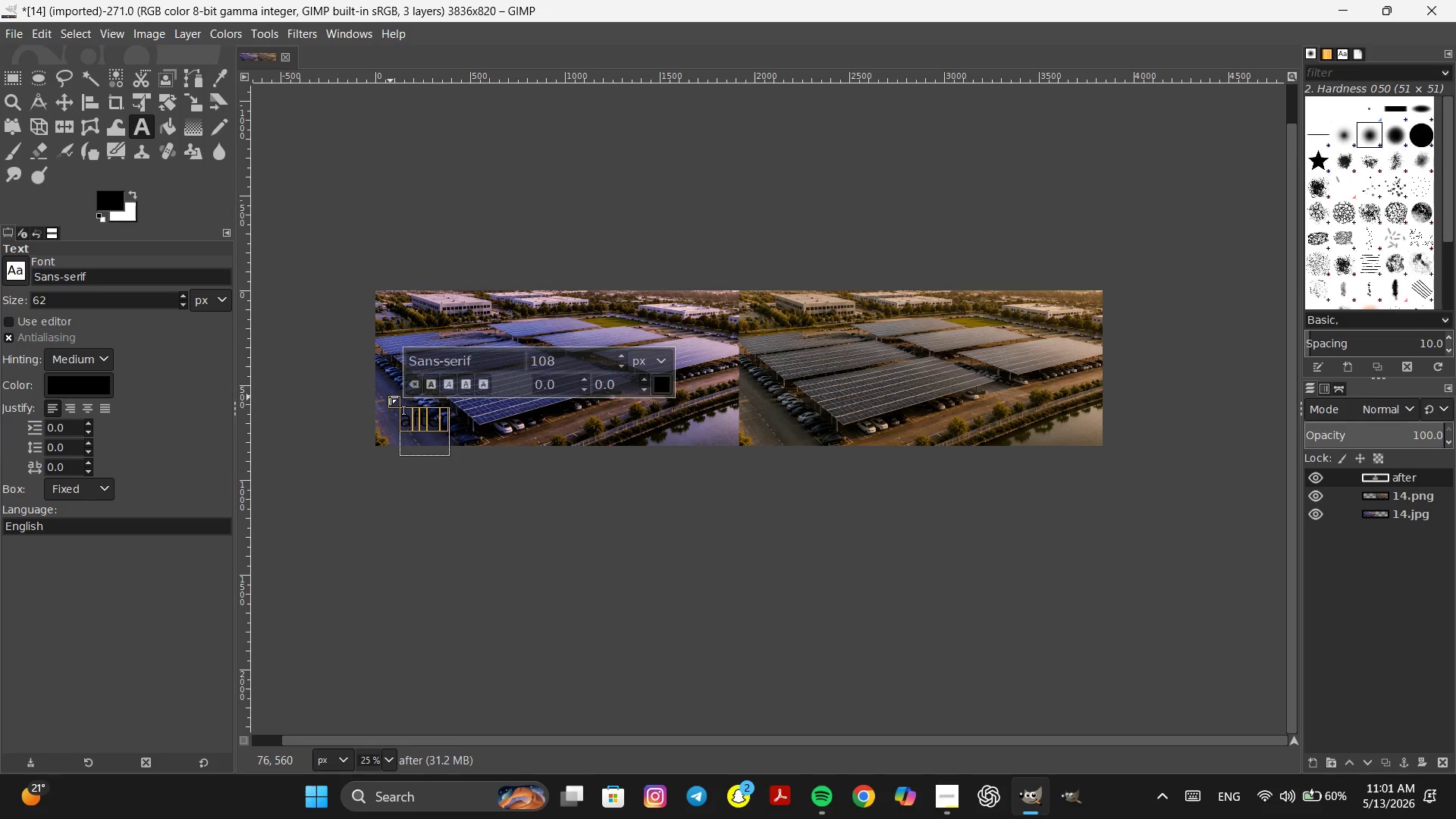 
left_click_drag(start_coordinate=[390, 397], to_coordinate=[387, 379])
 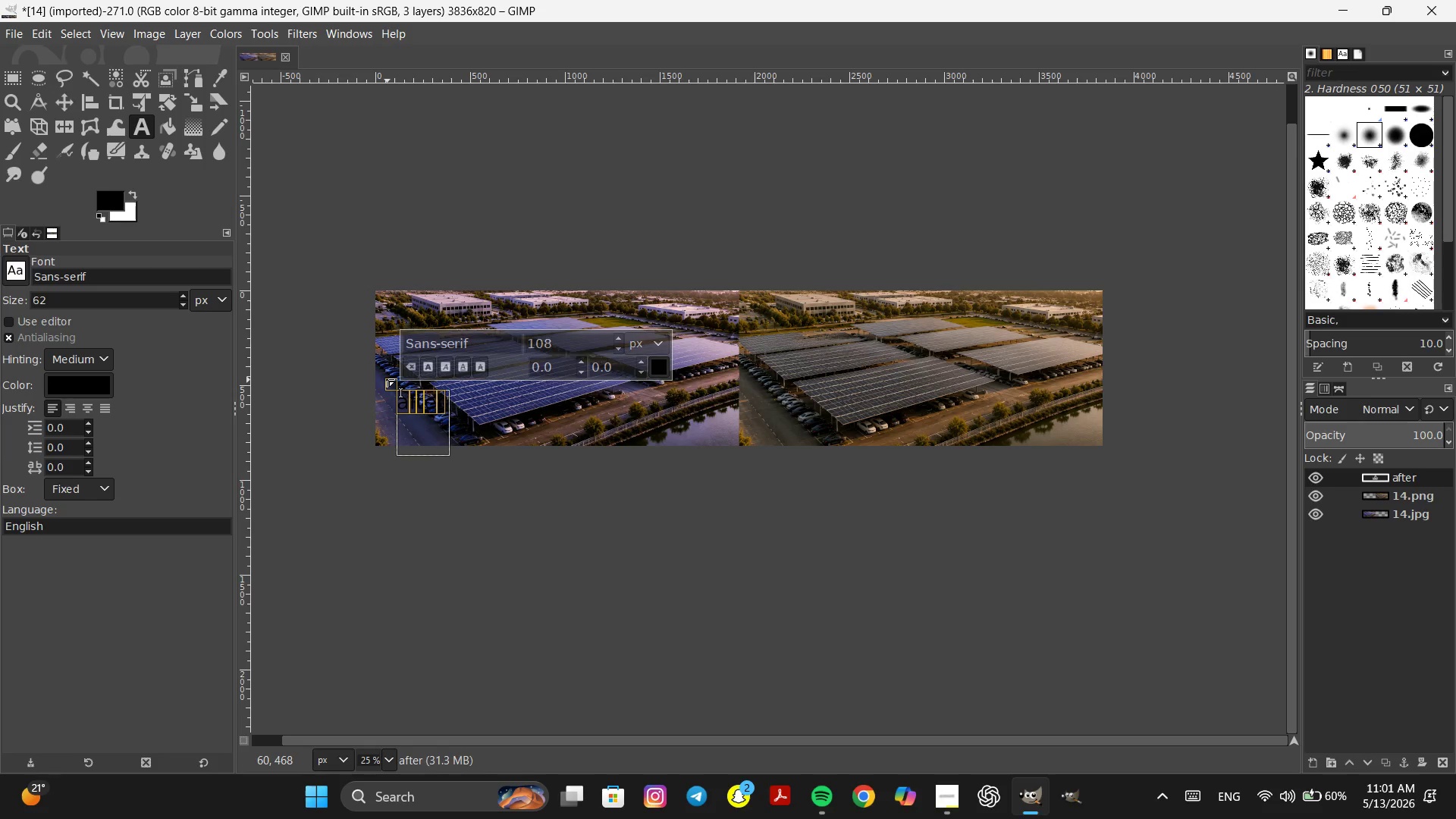 
left_click_drag(start_coordinate=[387, 379], to_coordinate=[386, 334])
 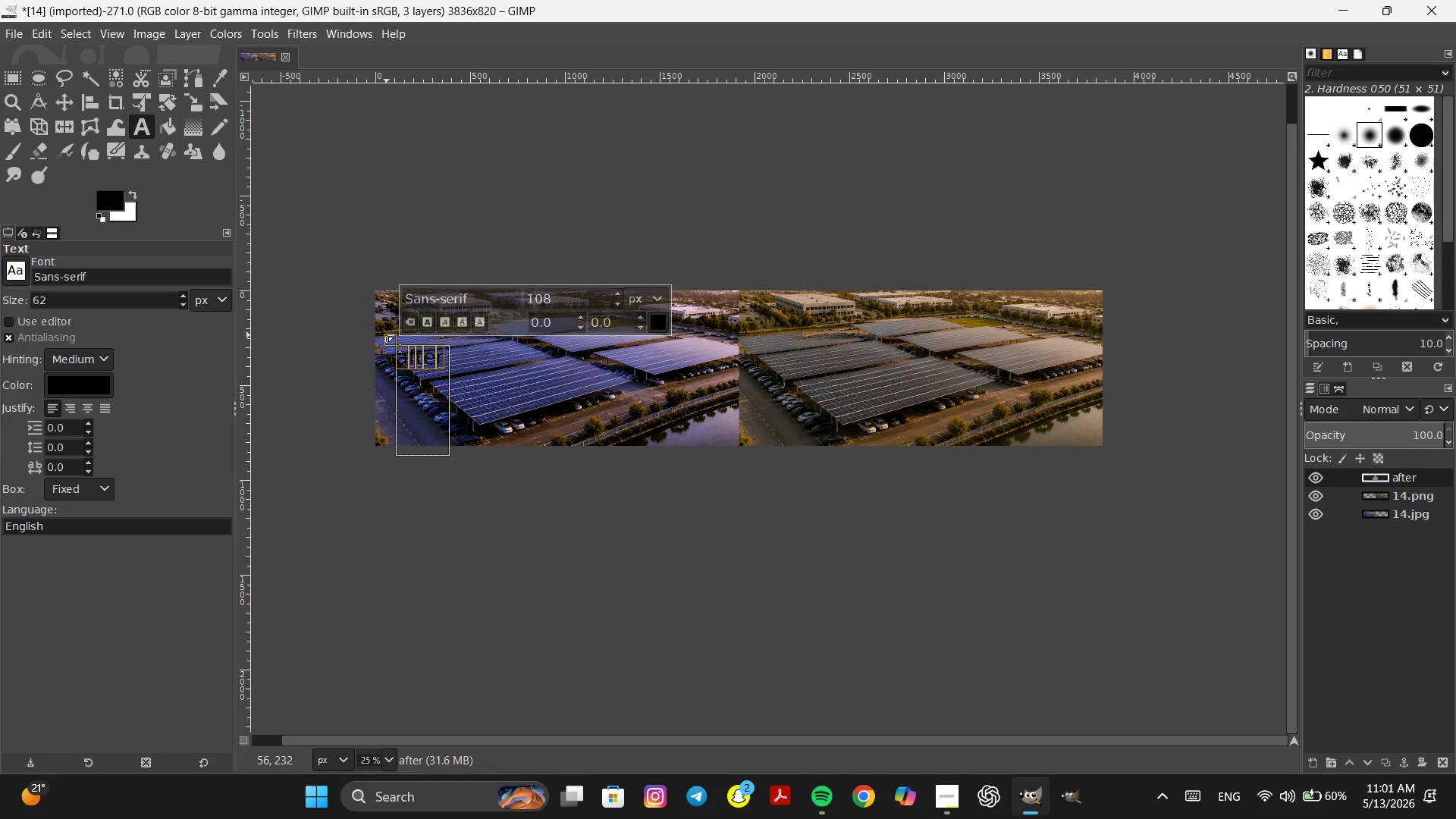 
left_click_drag(start_coordinate=[386, 334], to_coordinate=[384, 321])
 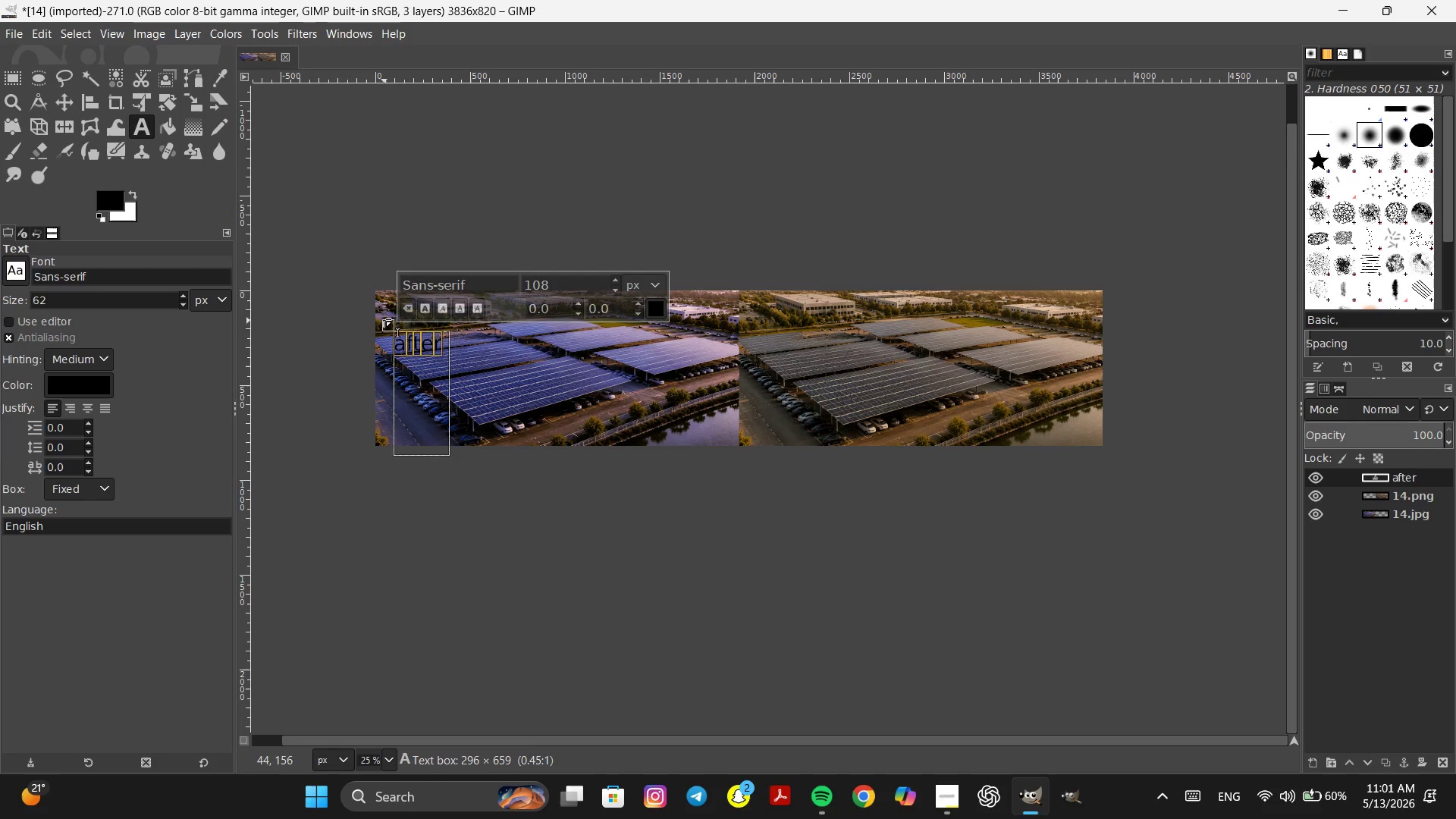 
left_click_drag(start_coordinate=[384, 321], to_coordinate=[381, 297])
 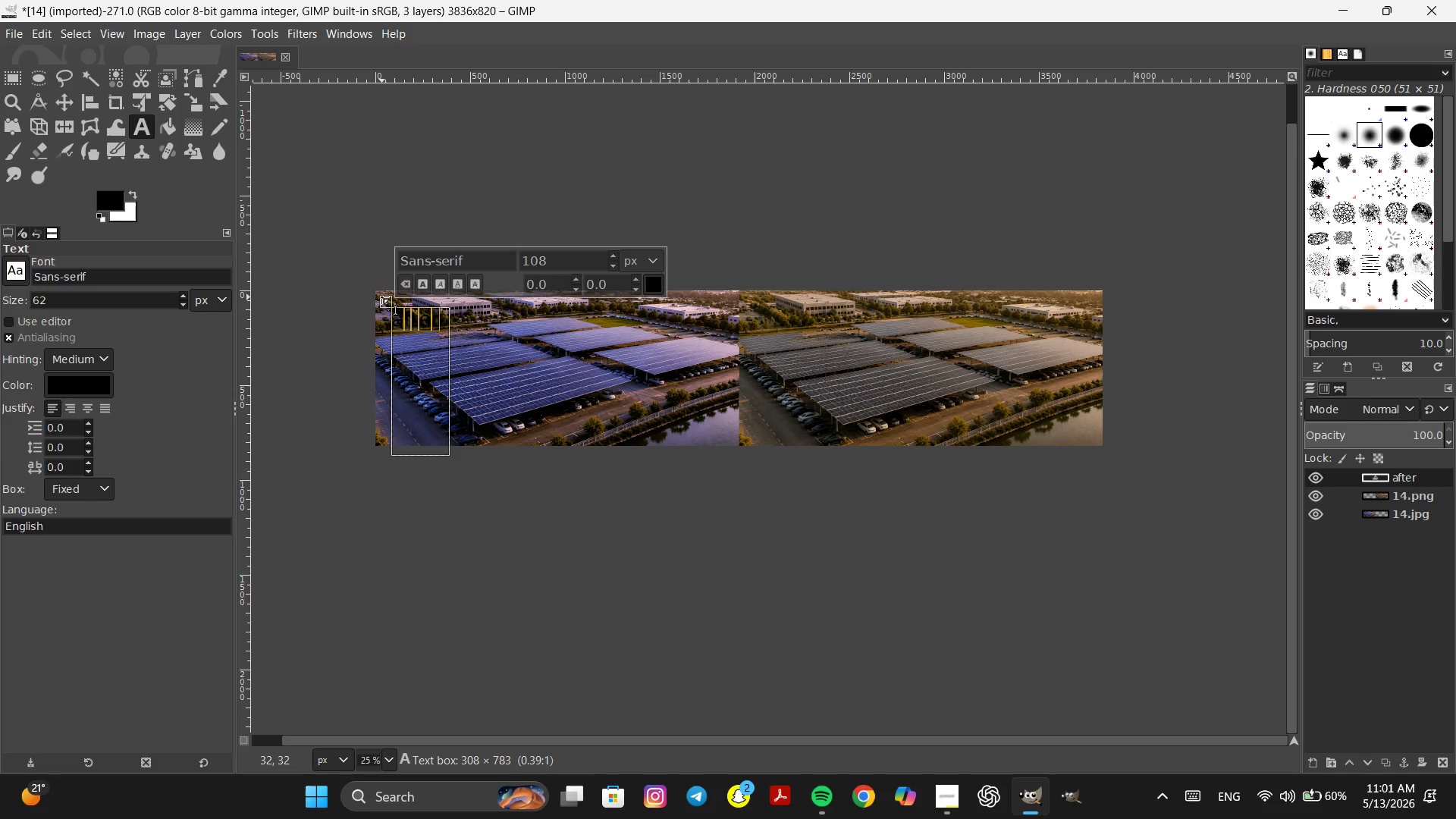 
left_click_drag(start_coordinate=[381, 297], to_coordinate=[381, 292])
 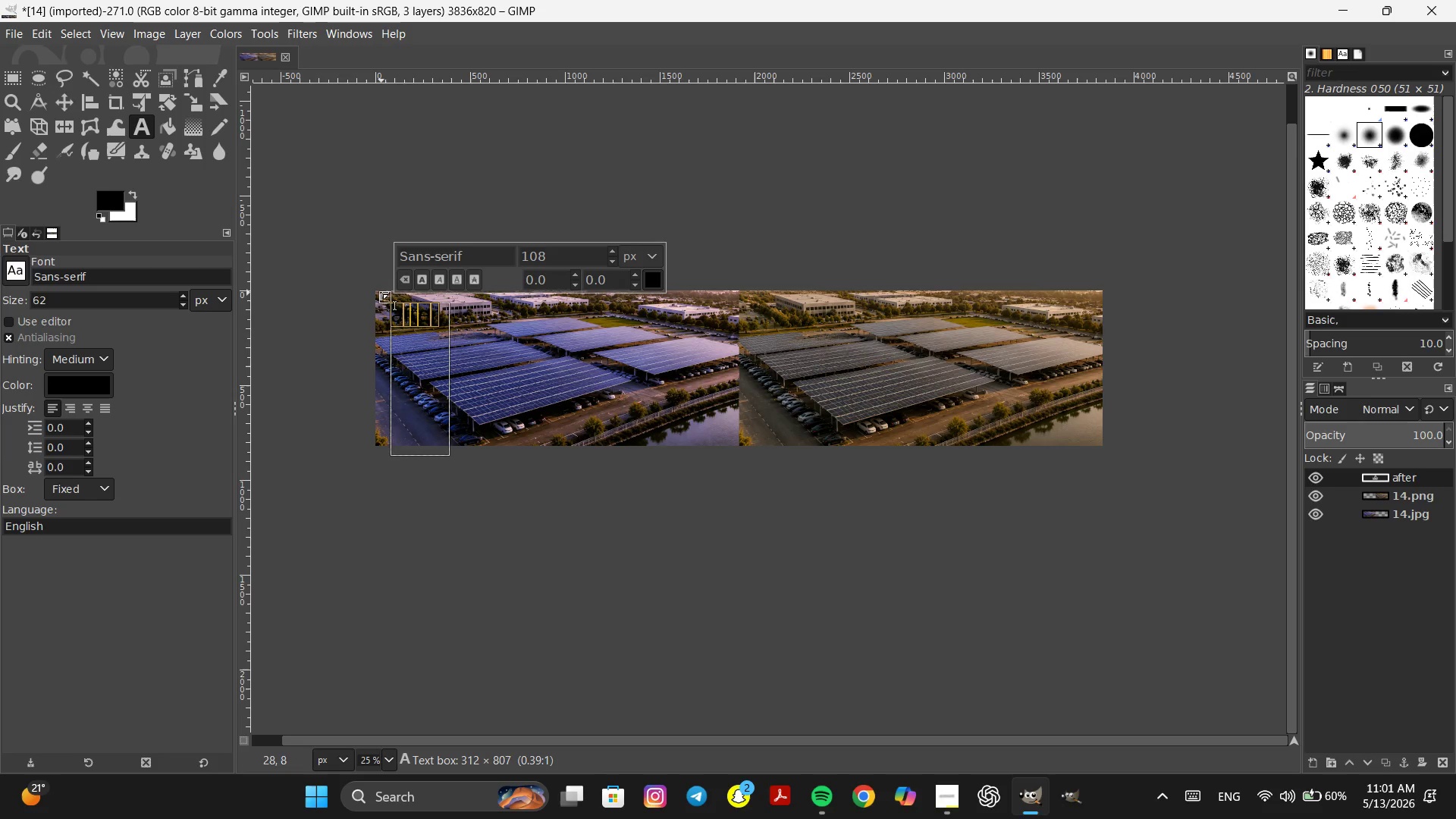 
left_click_drag(start_coordinate=[381, 292], to_coordinate=[381, 286])
 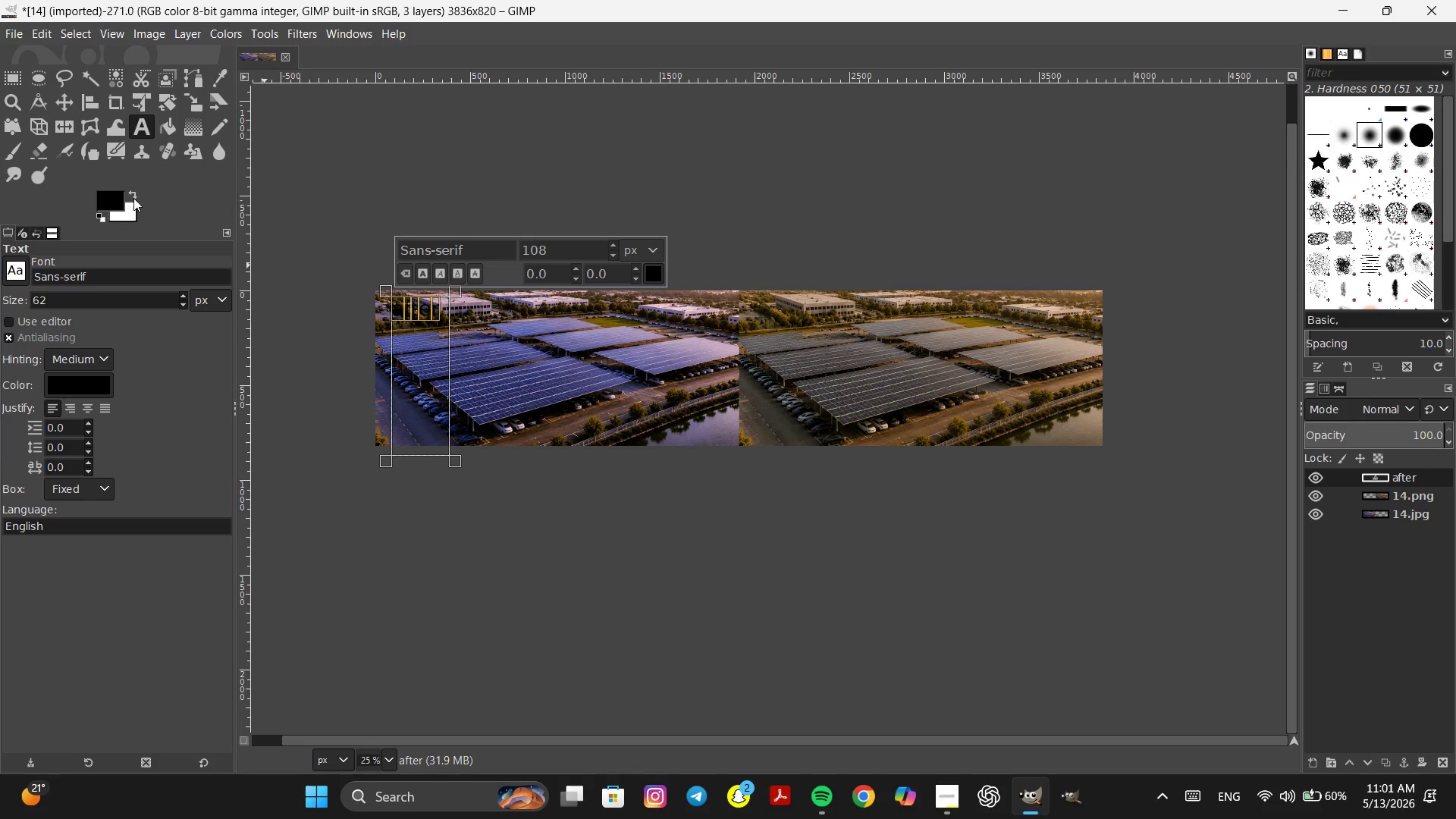 
left_click([133, 193])
 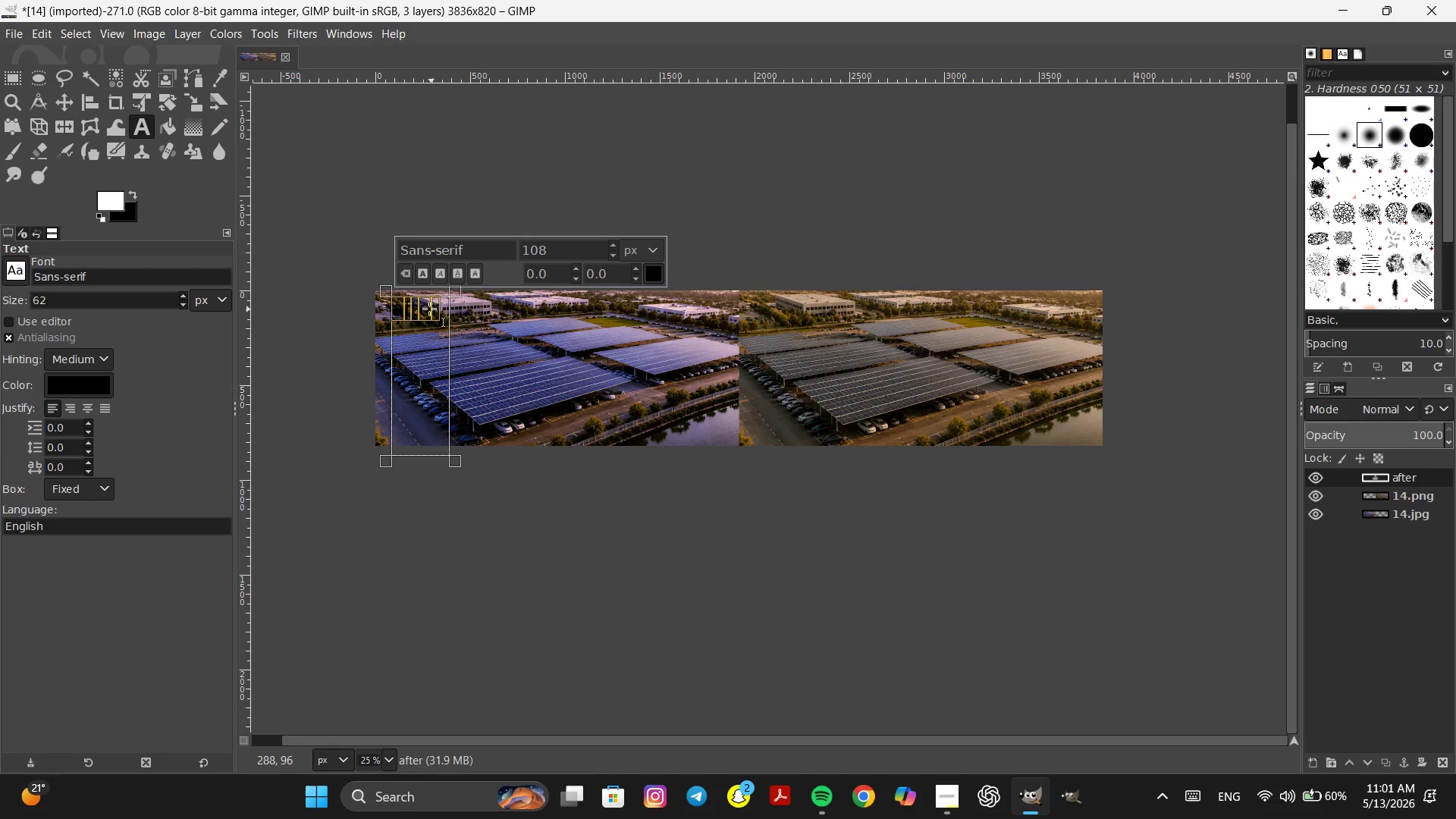 
double_click([427, 309])
 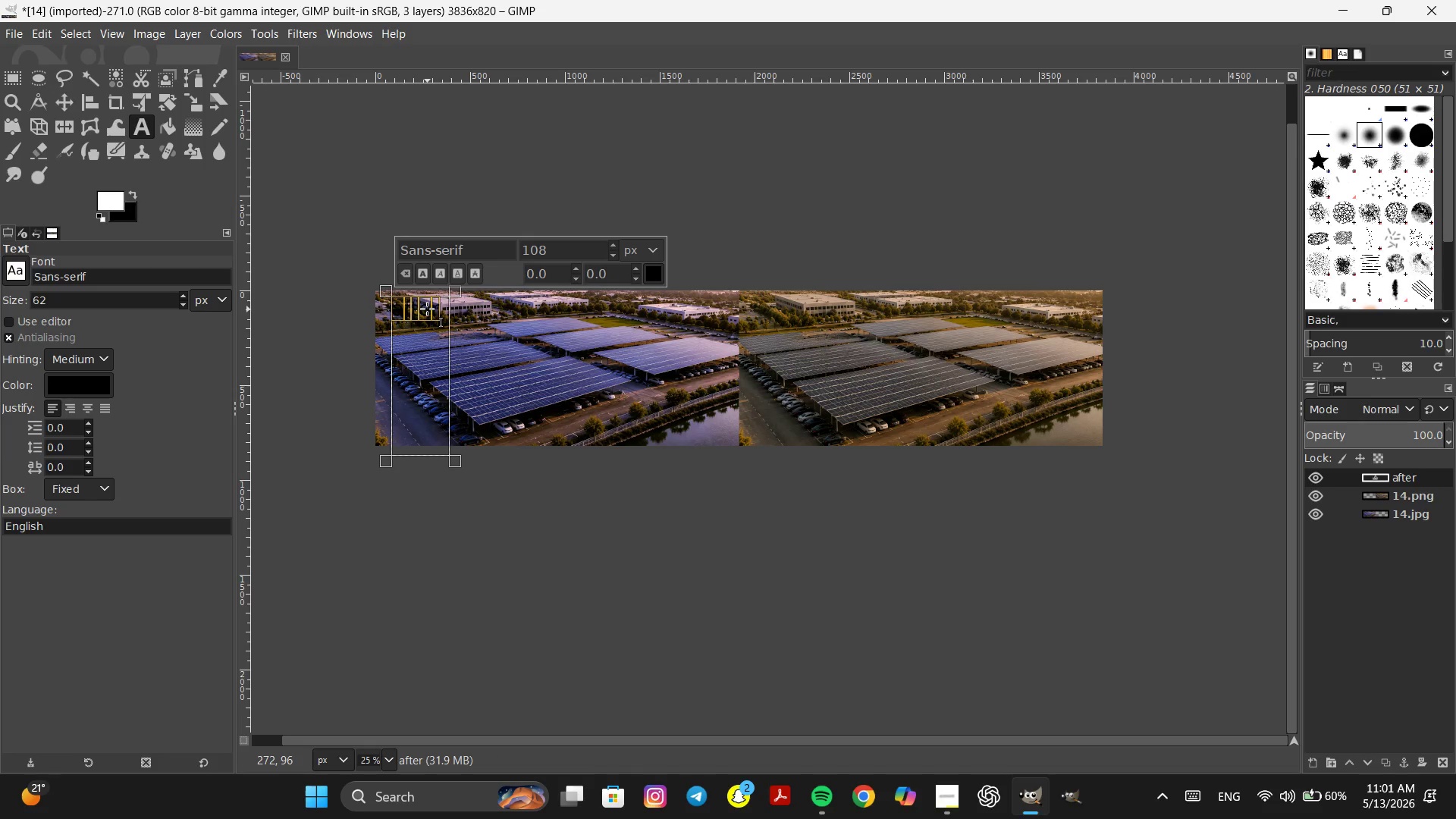 
triple_click([427, 309])
 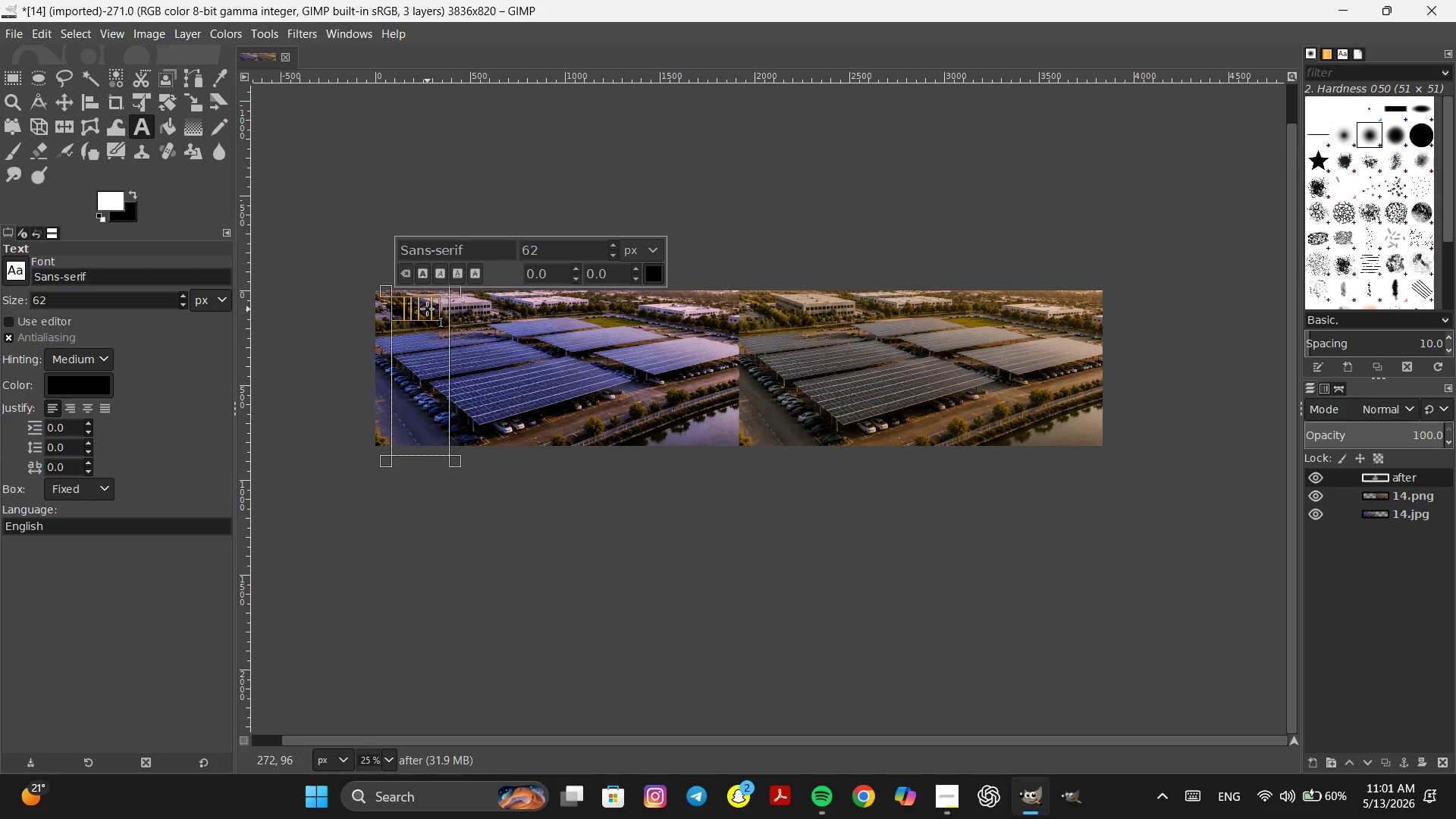 
type(after)
 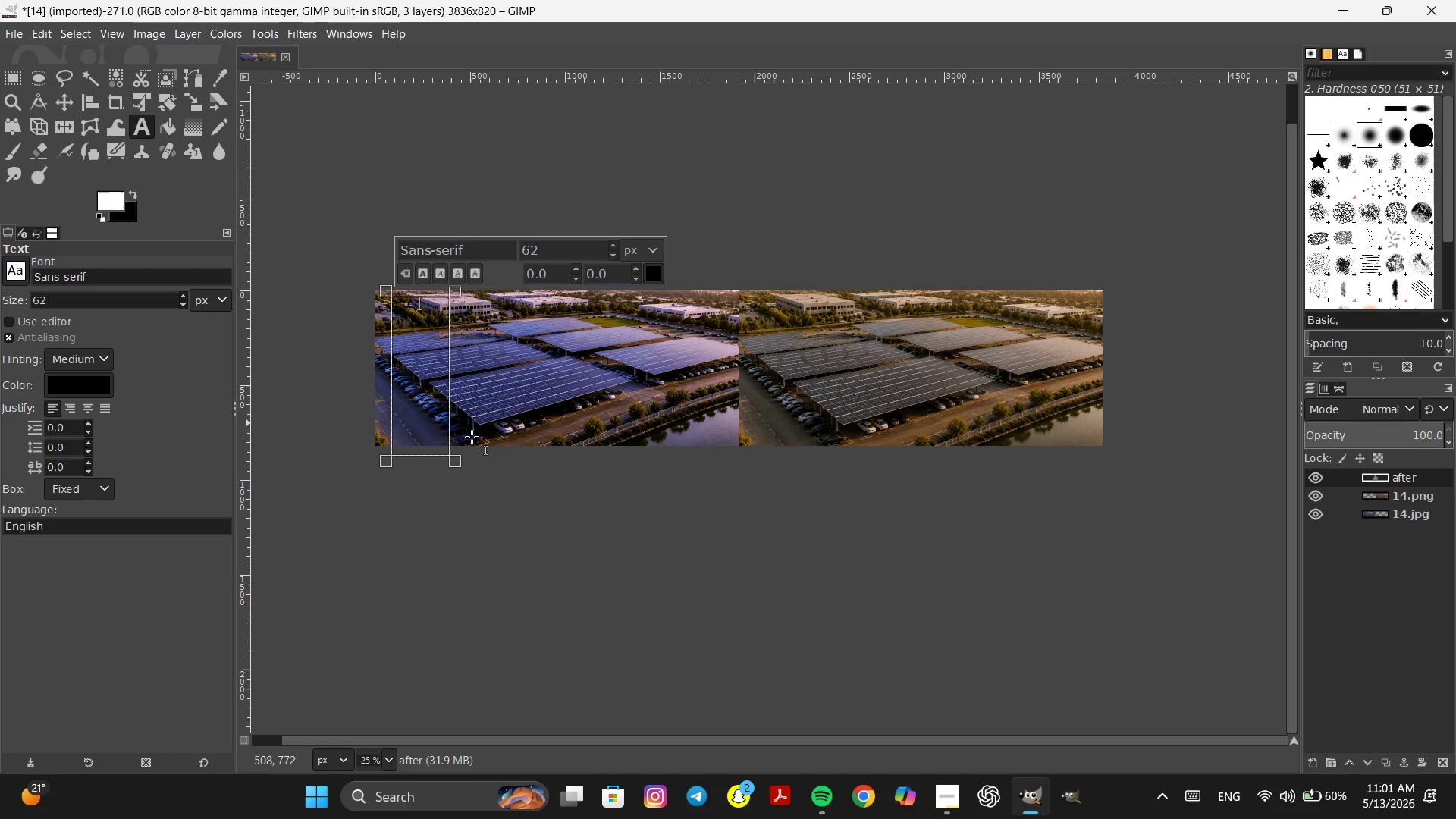 
left_click([497, 472])
 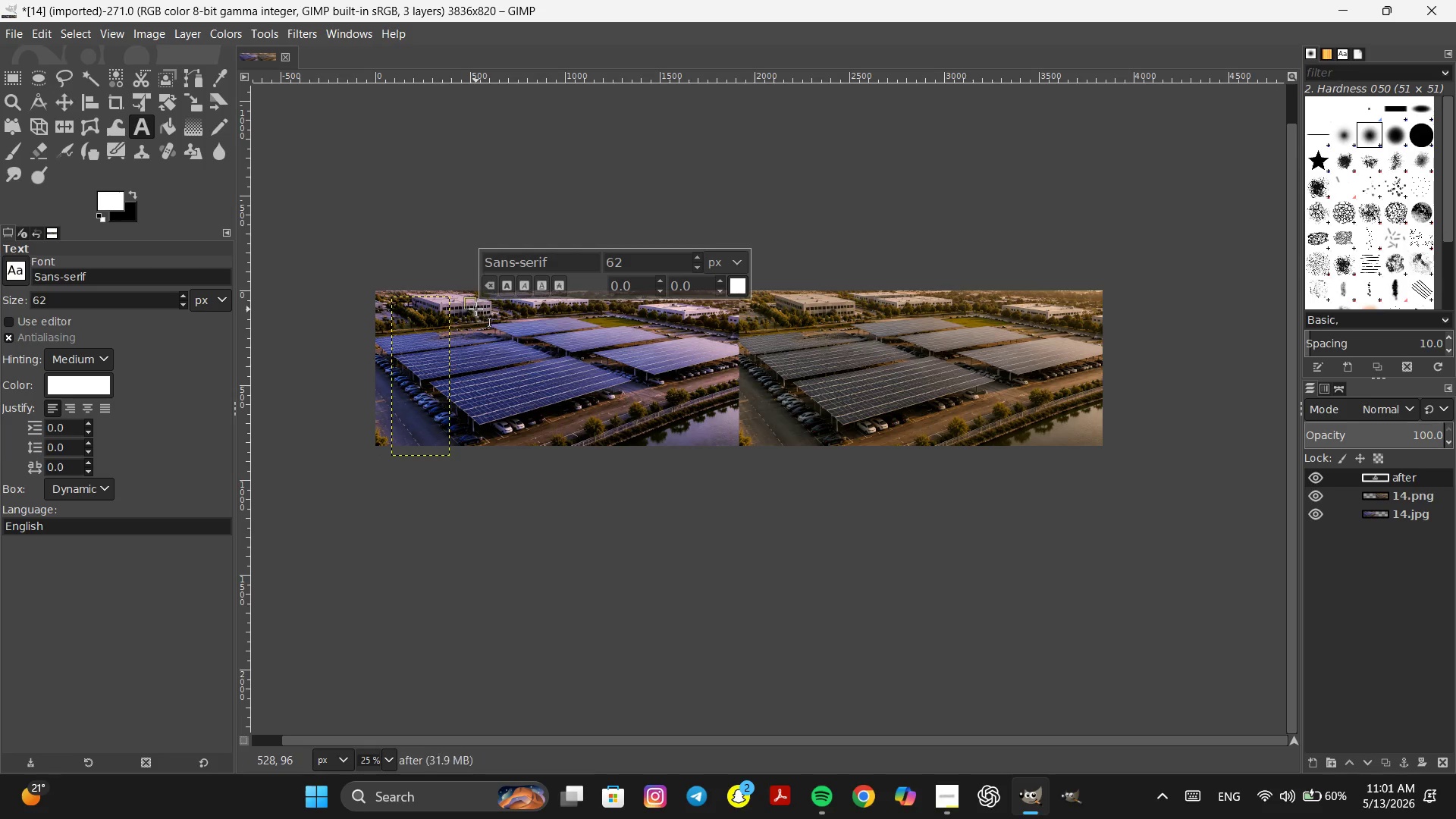 
double_click([406, 318])
 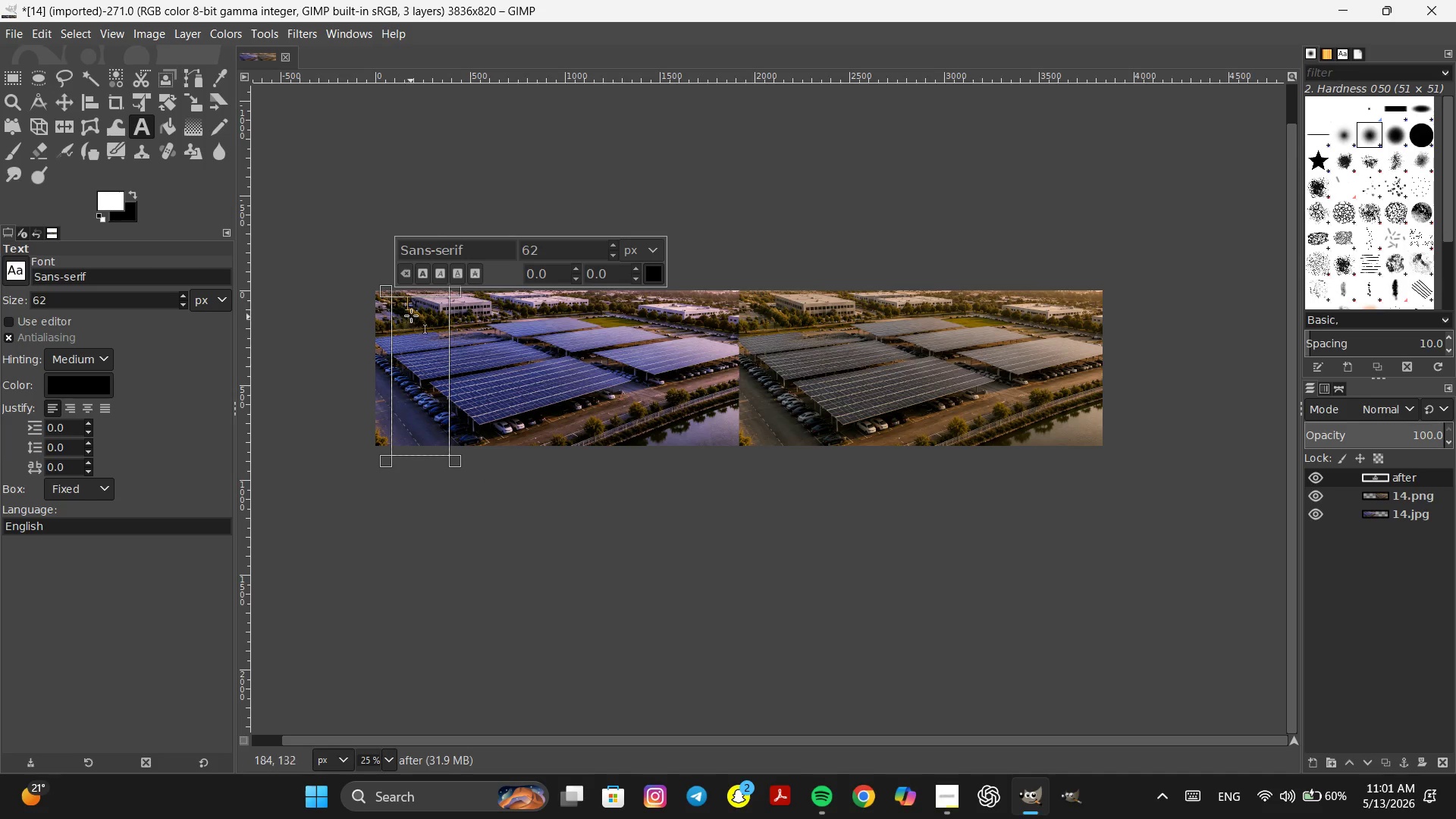 
hold_key(key=ControlLeft, duration=0.34)
 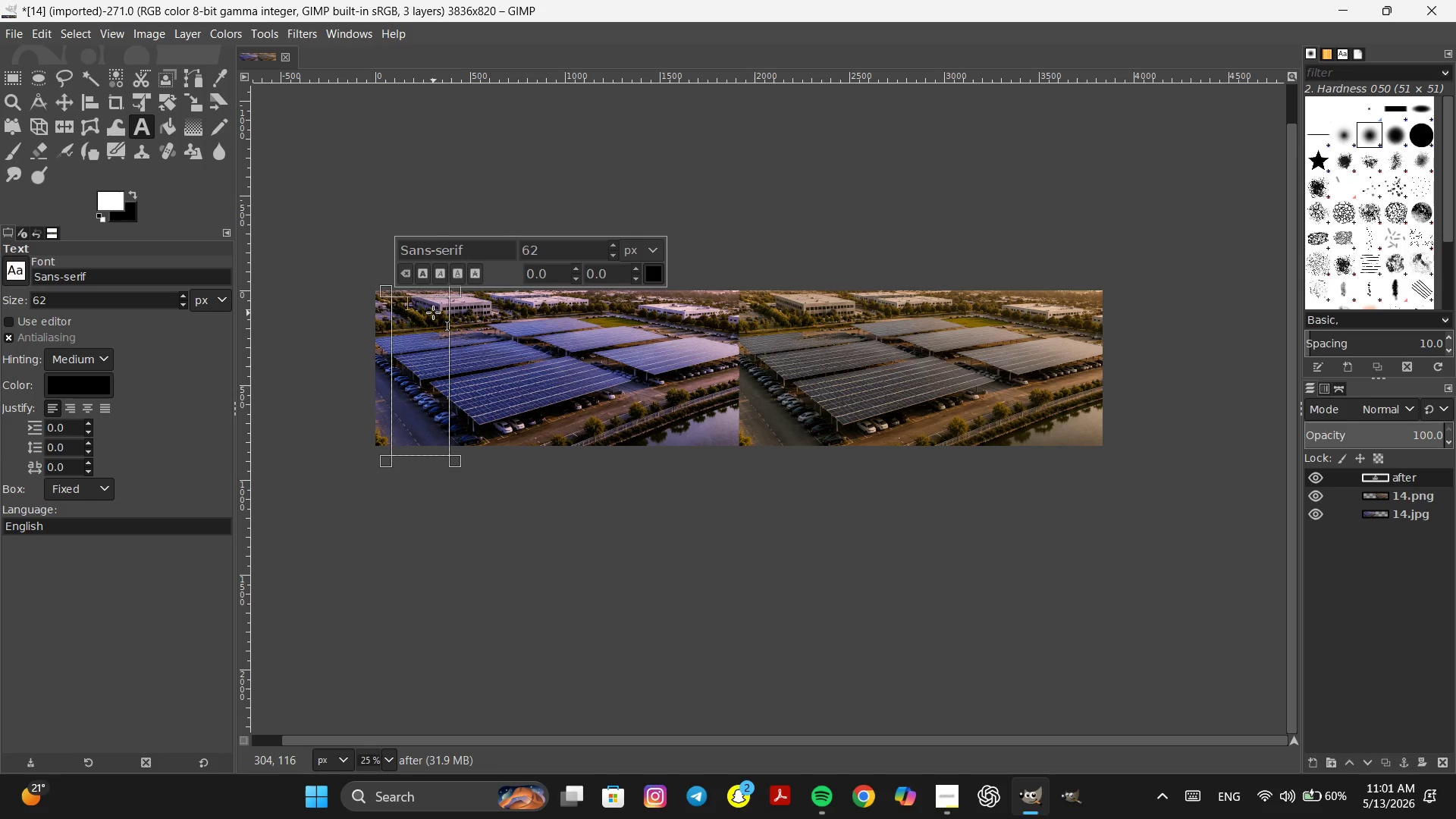 
key(Delete)
 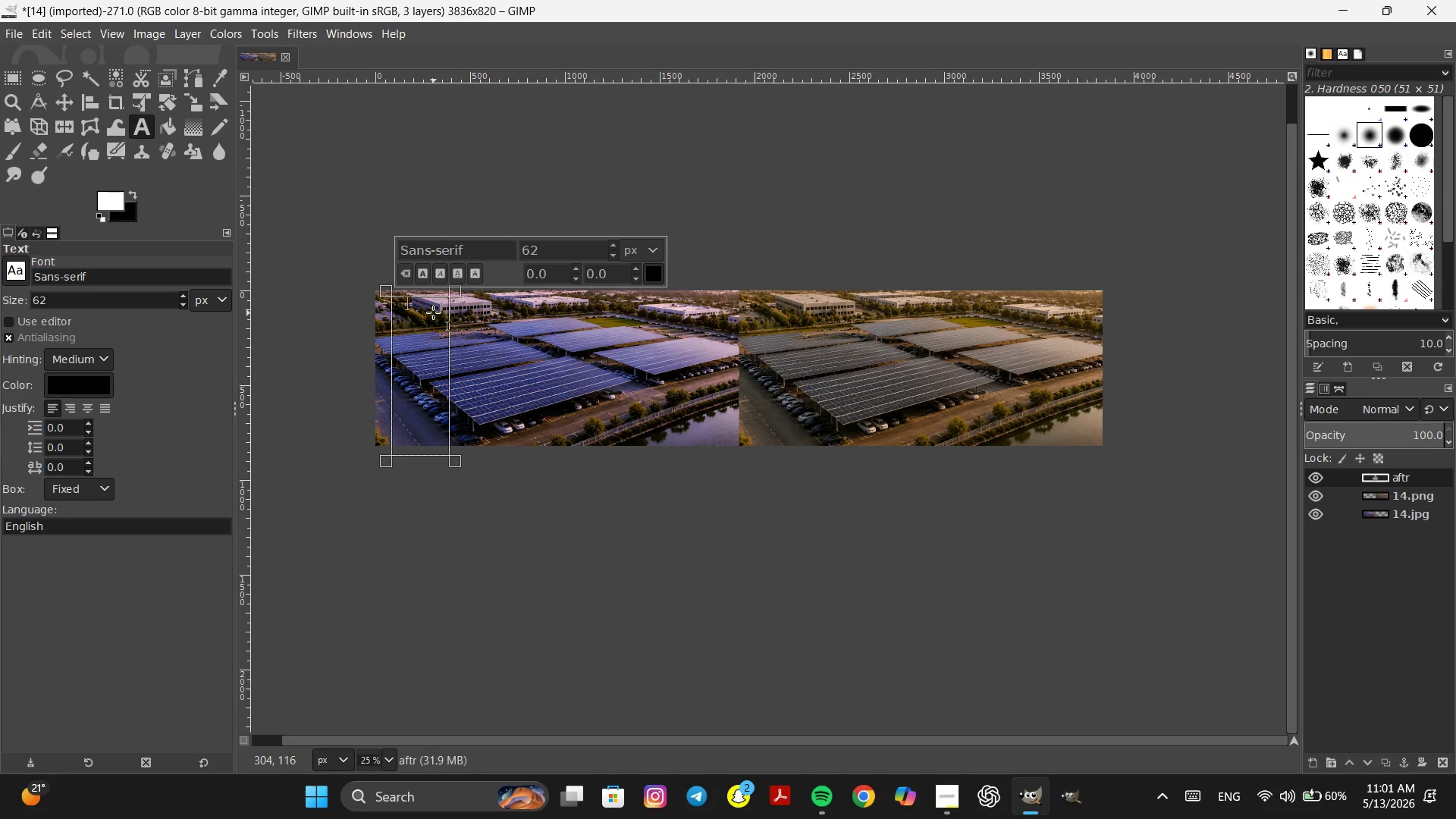 
key(Delete)
 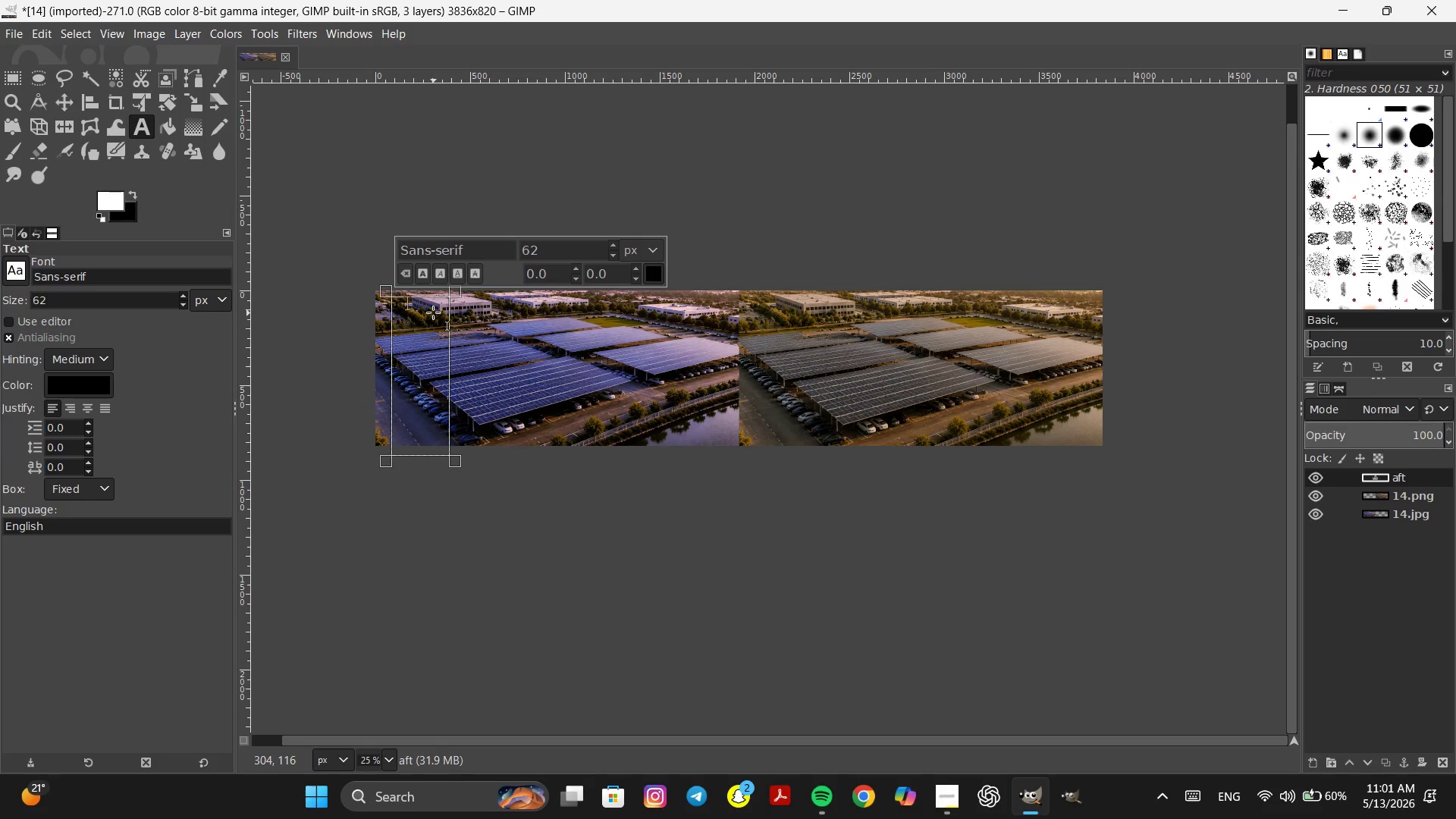 
key(Control+Z)
 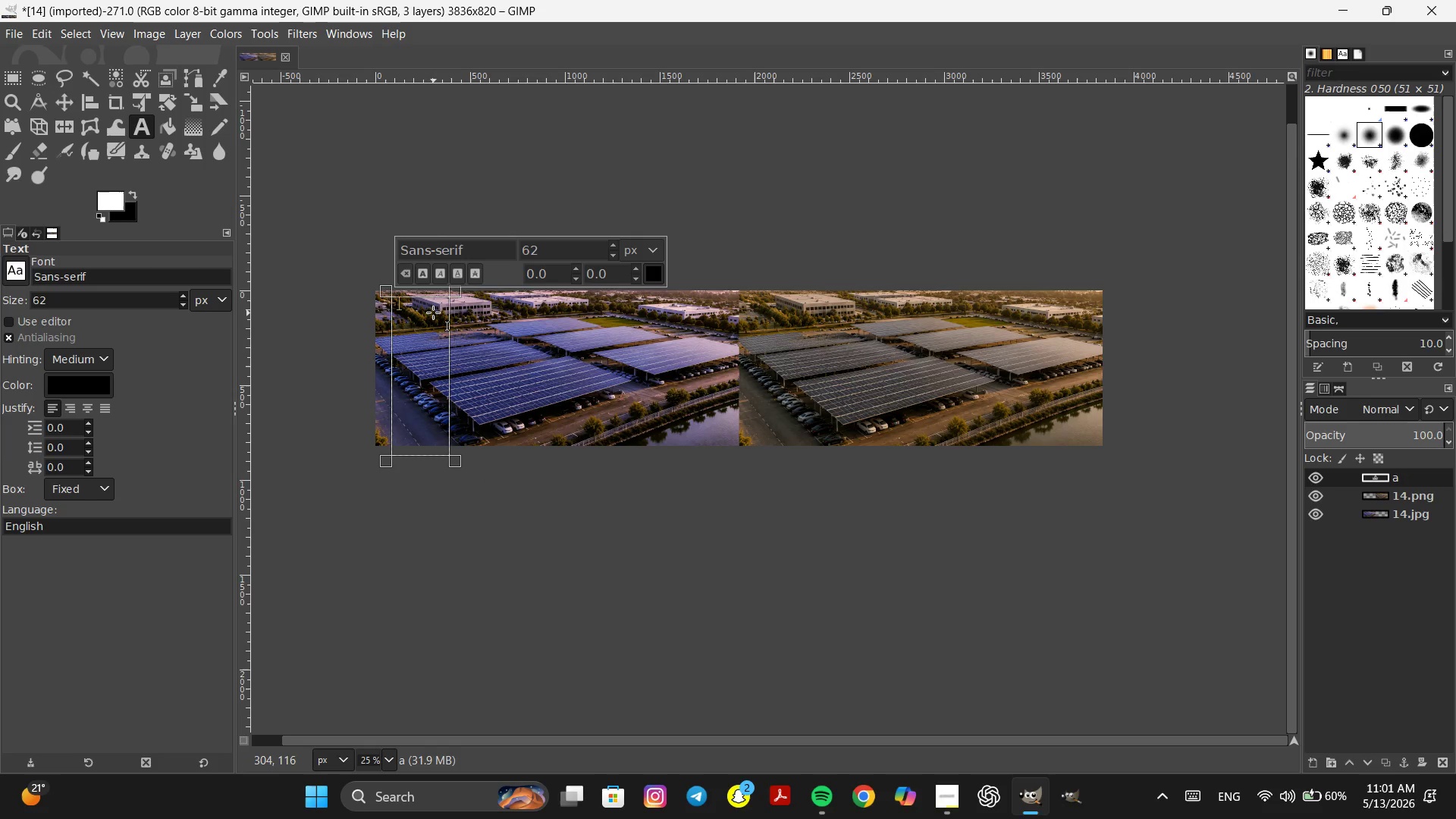 
key(Control+Z)
 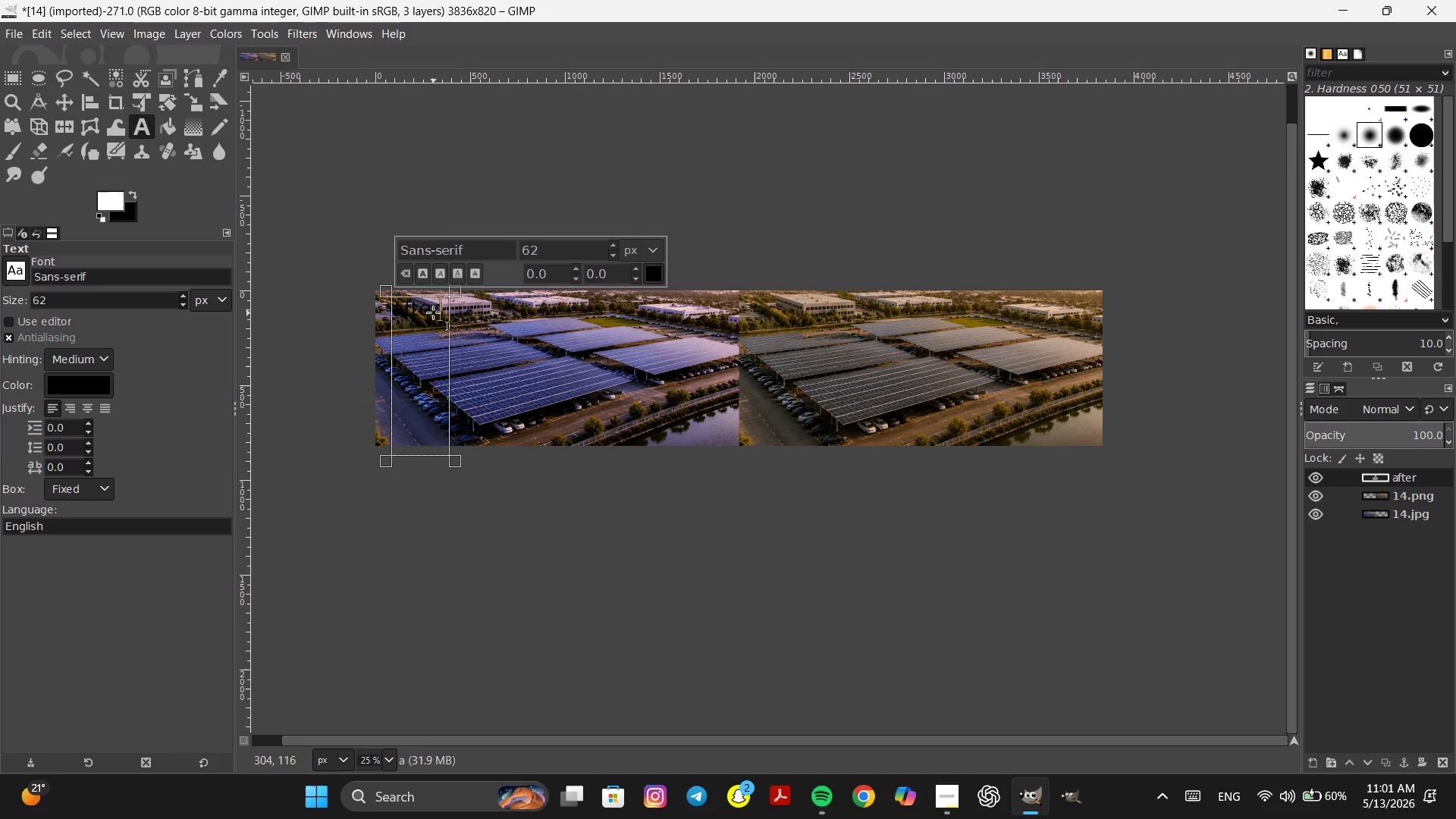 
key(Control+Z)
 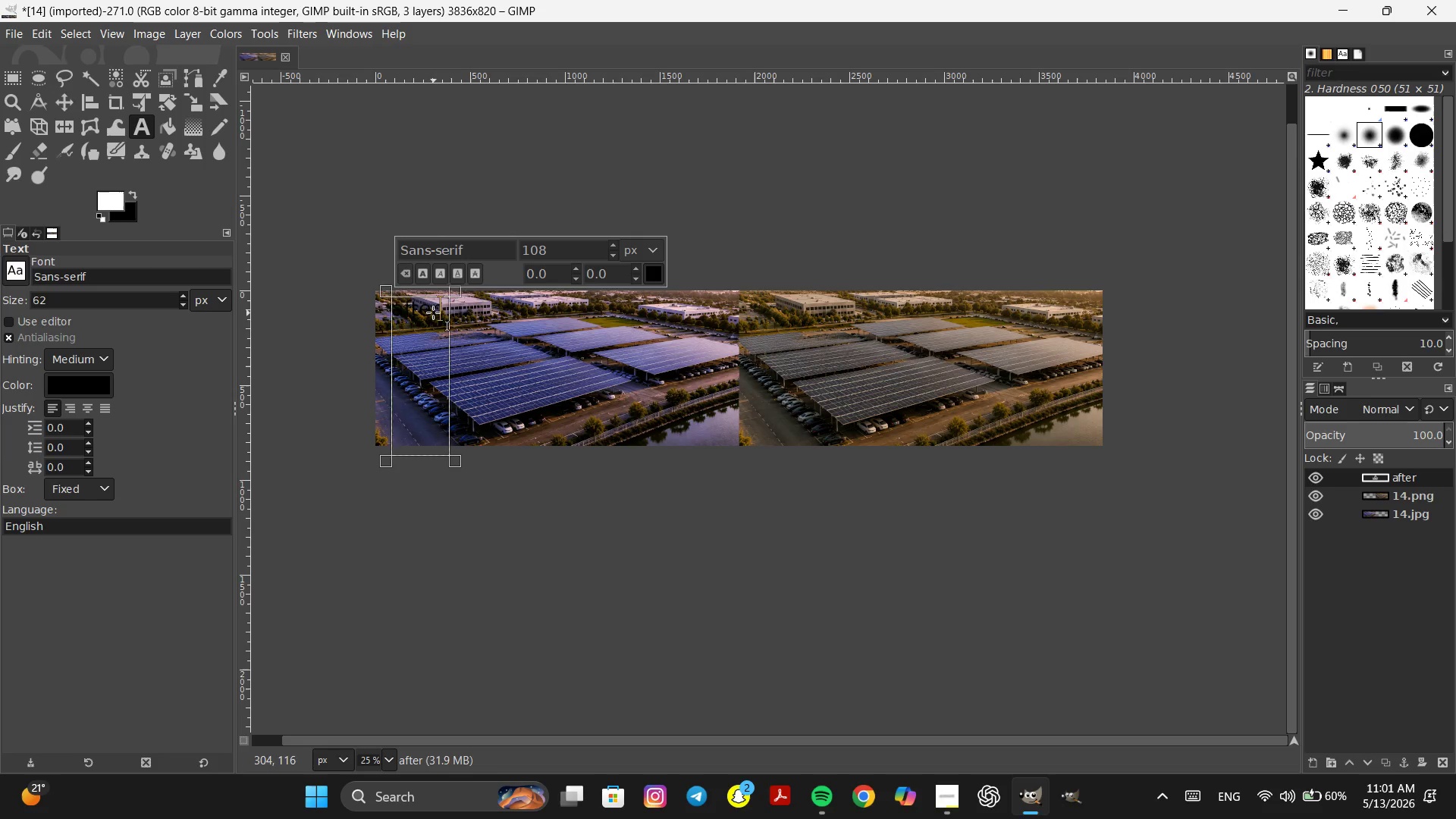 
key(Control+Z)
 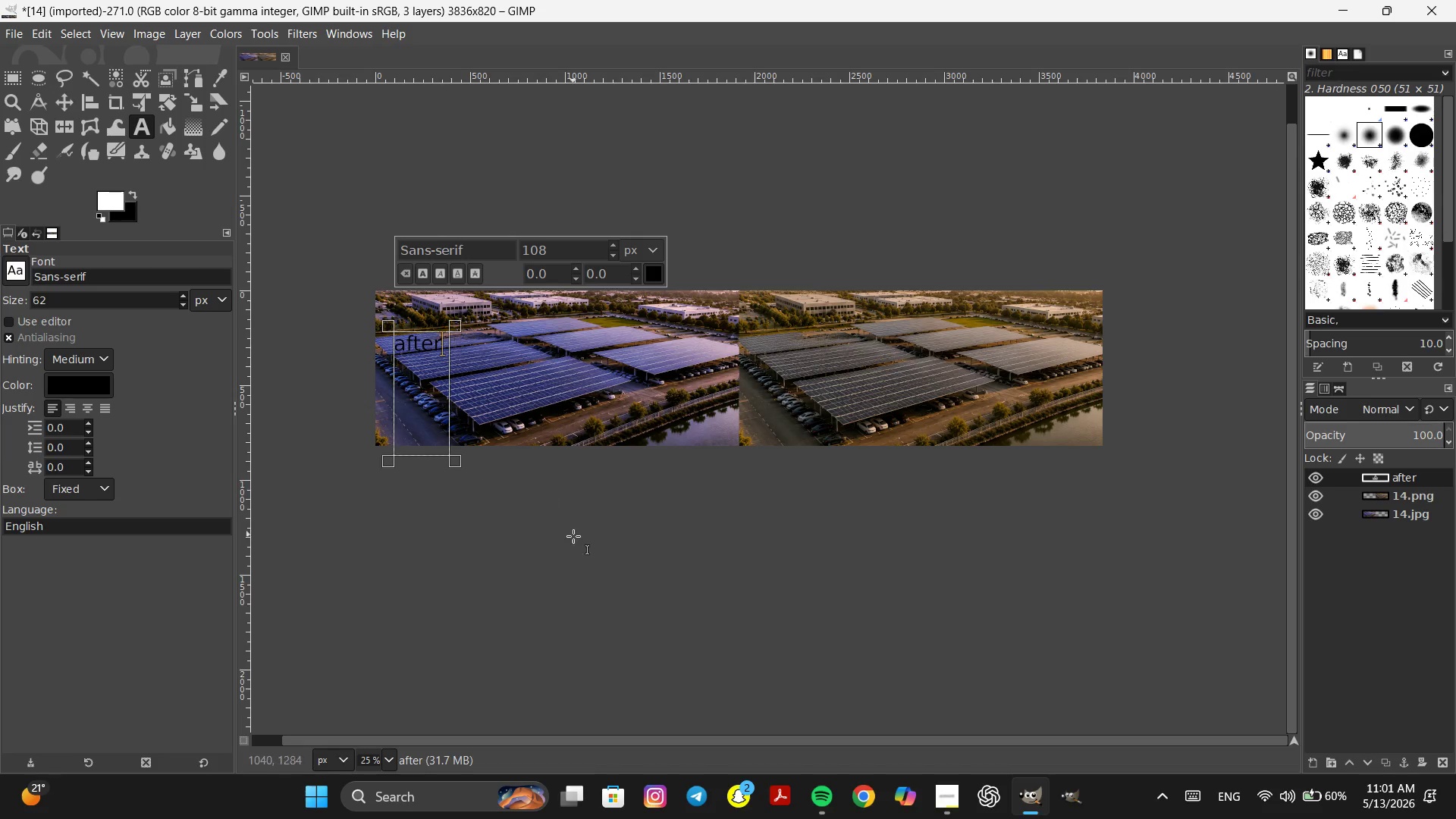 
key(Control+Z)
 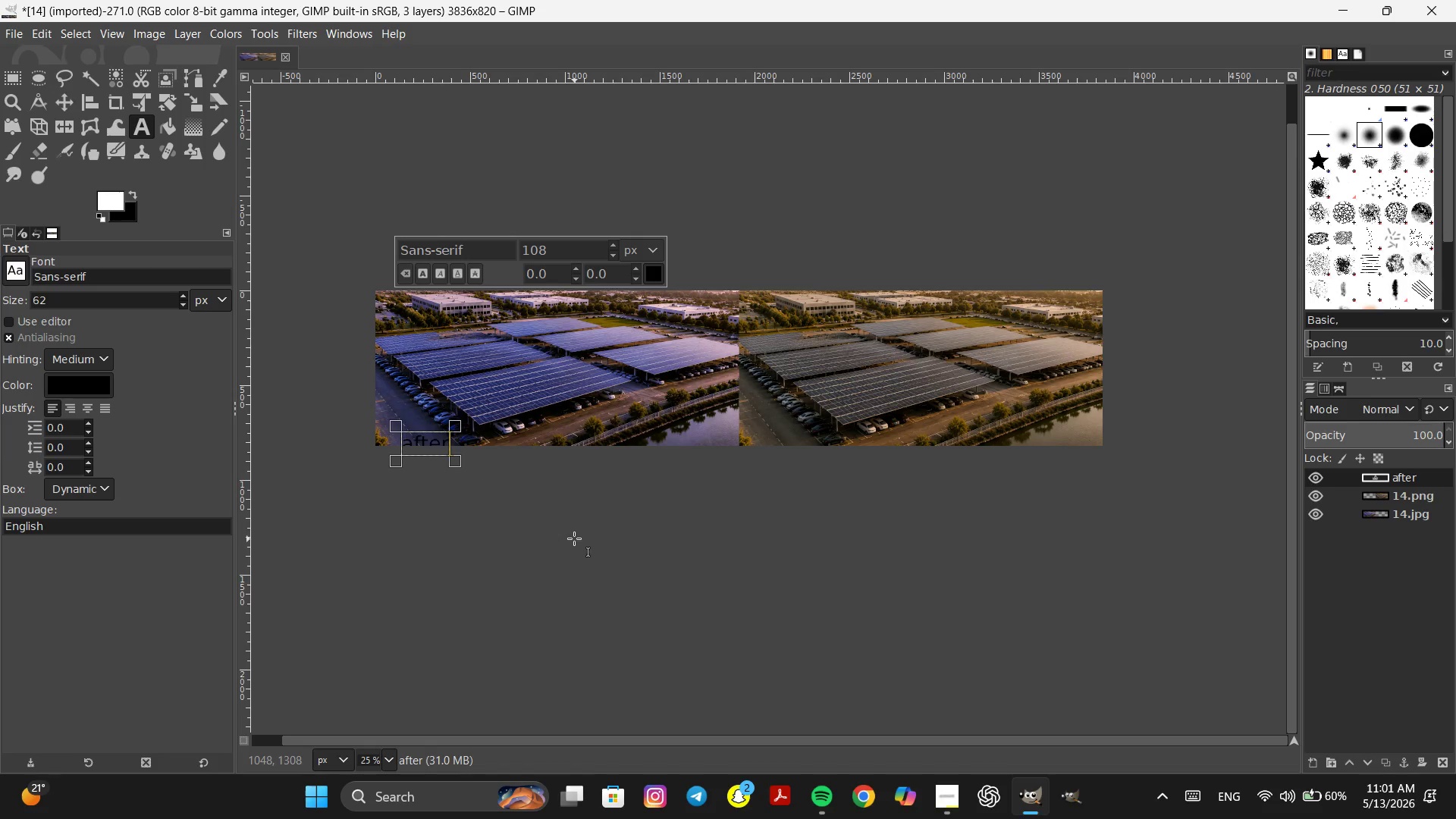 
key(Control+Z)
 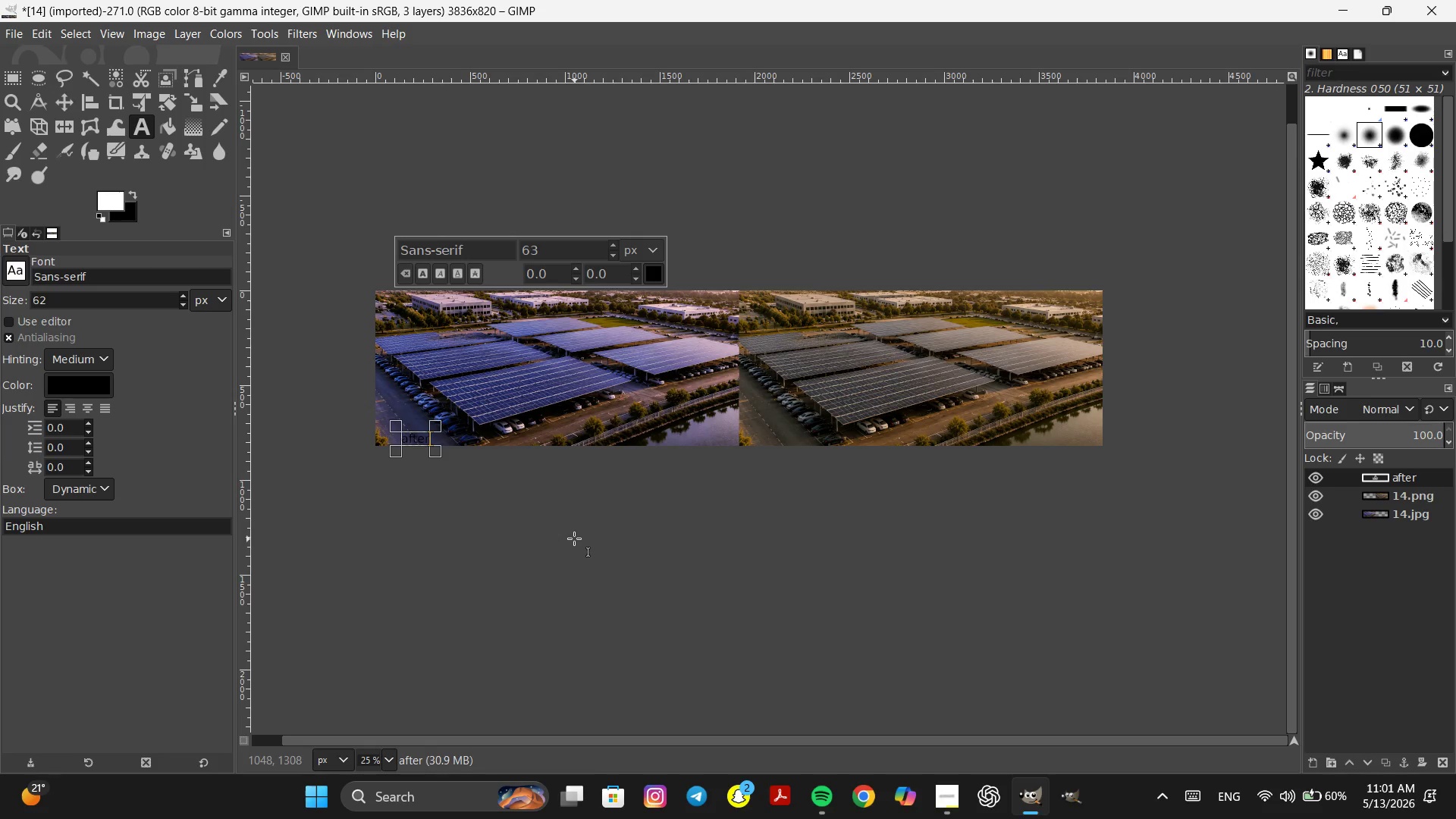 
key(Control+Z)
 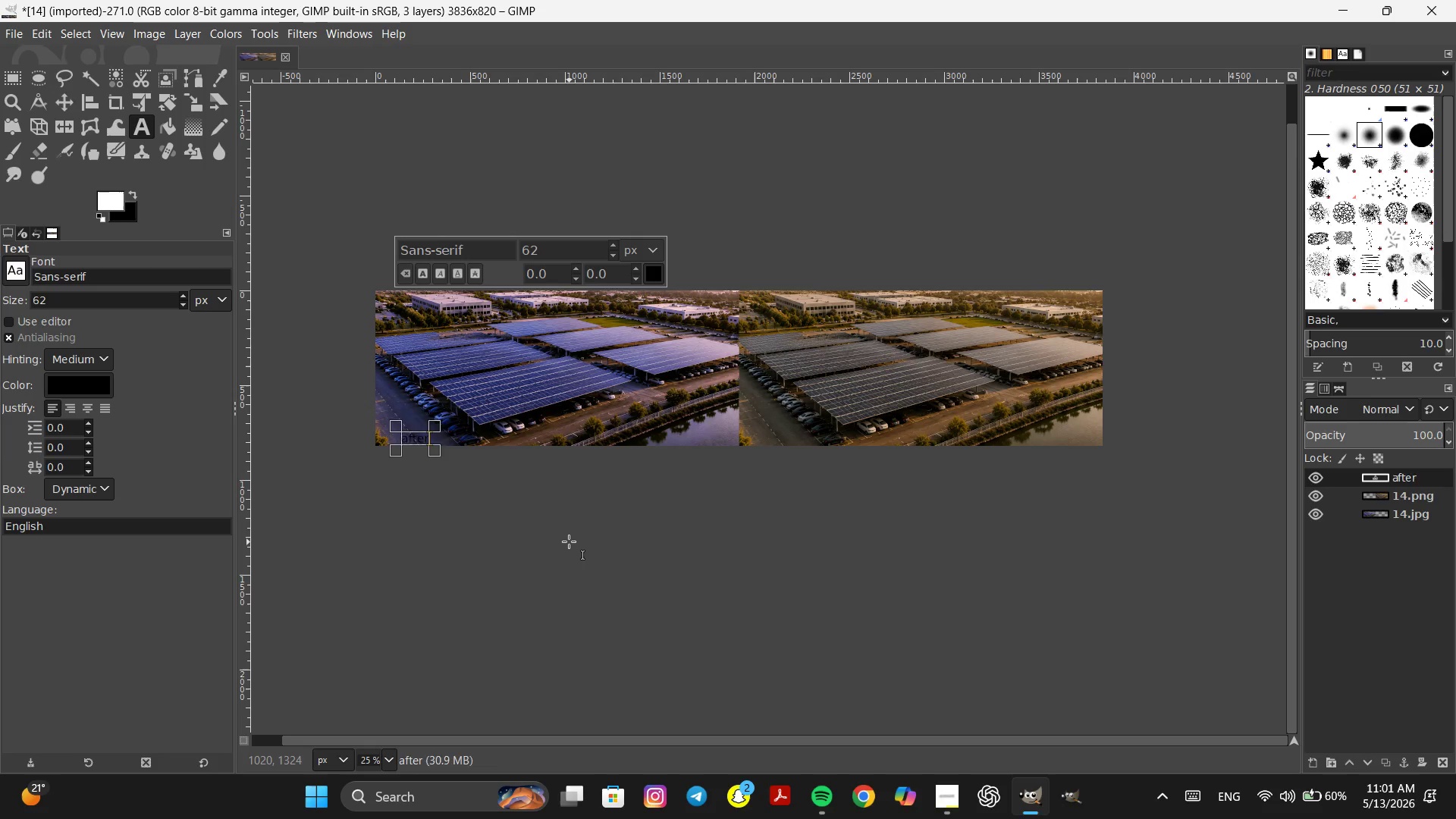 
key(Control+Z)
 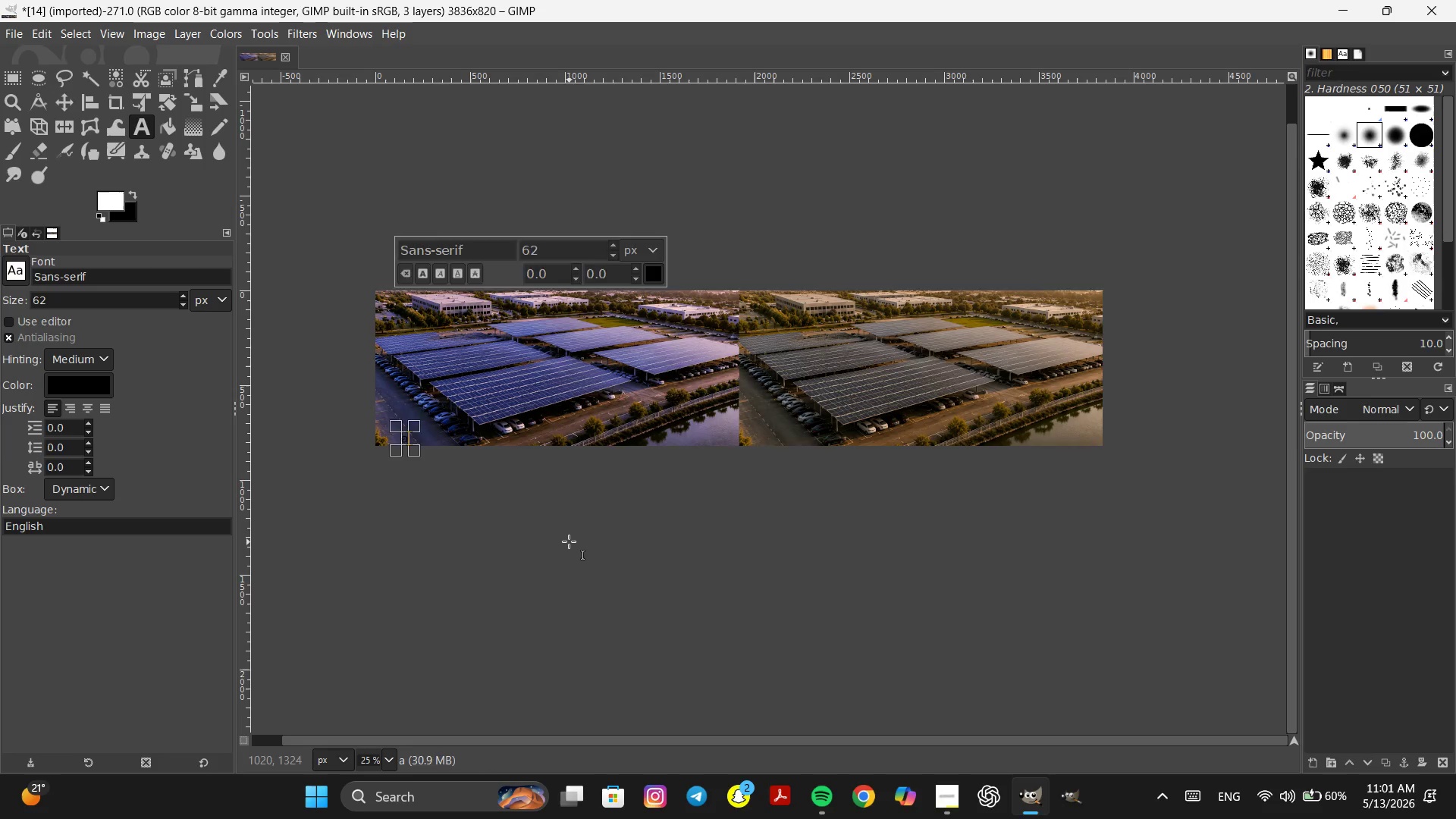 
key(Control+Z)
 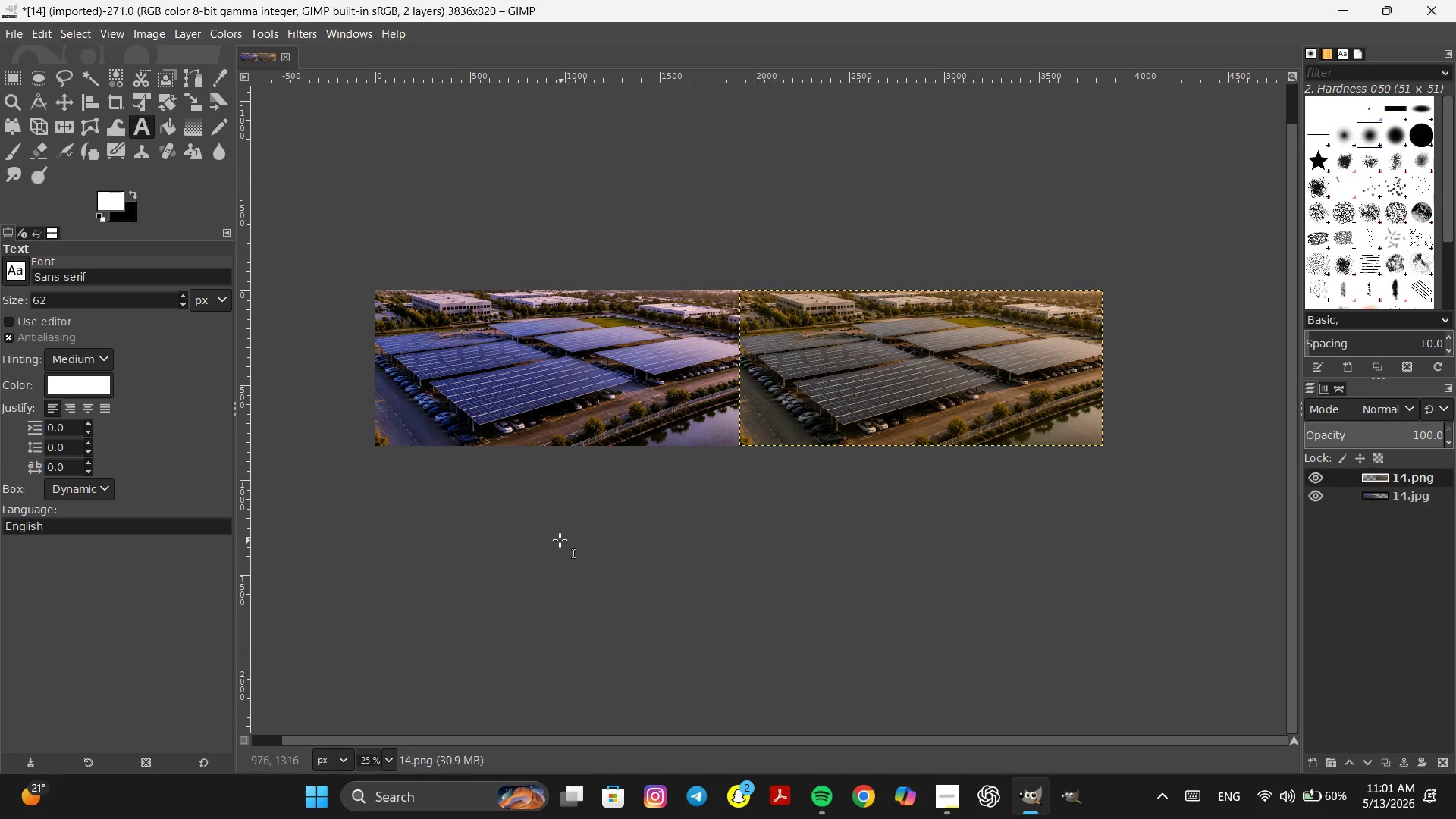 
key(Control+Z)
 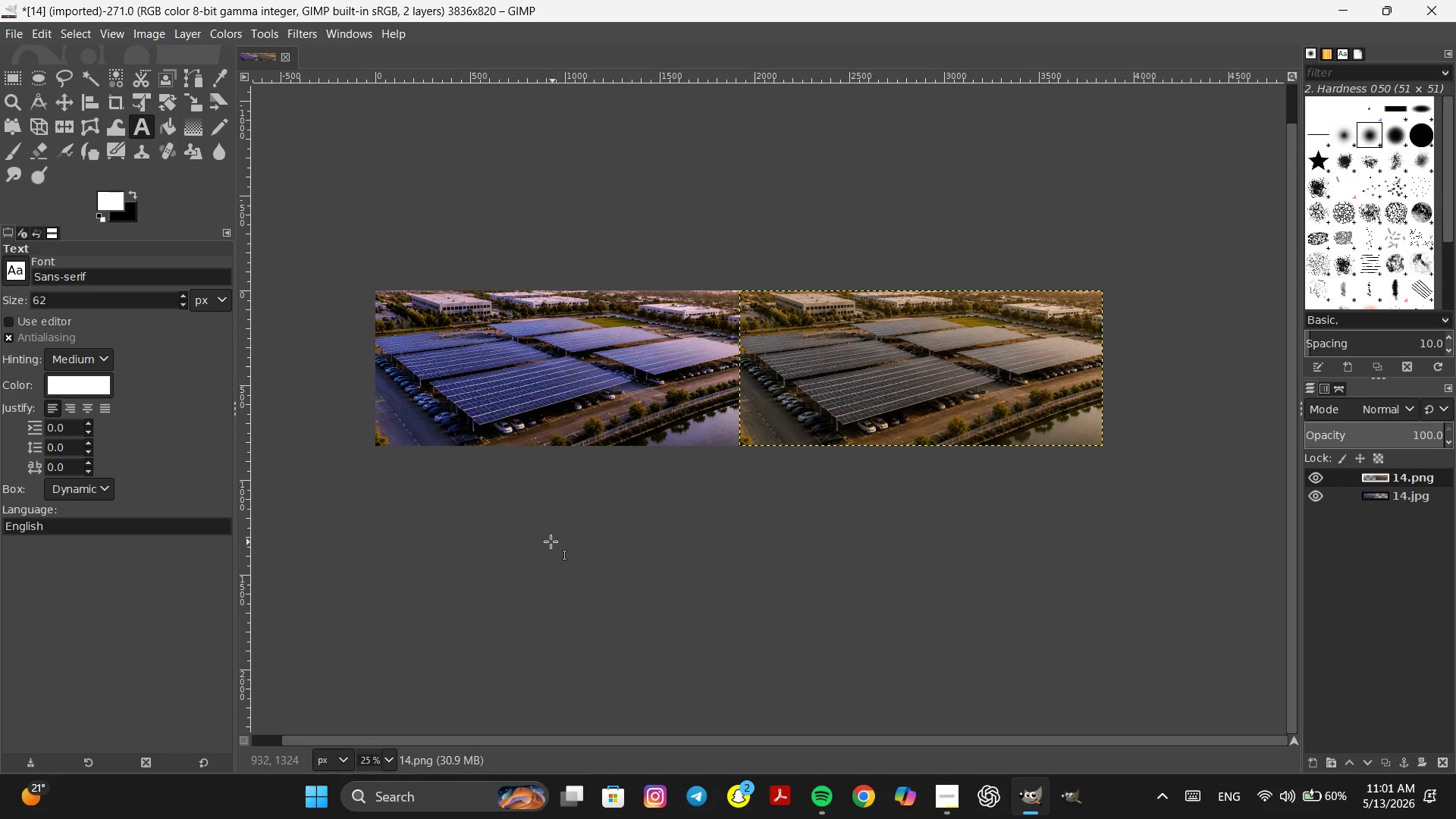 
key(Control+Z)
 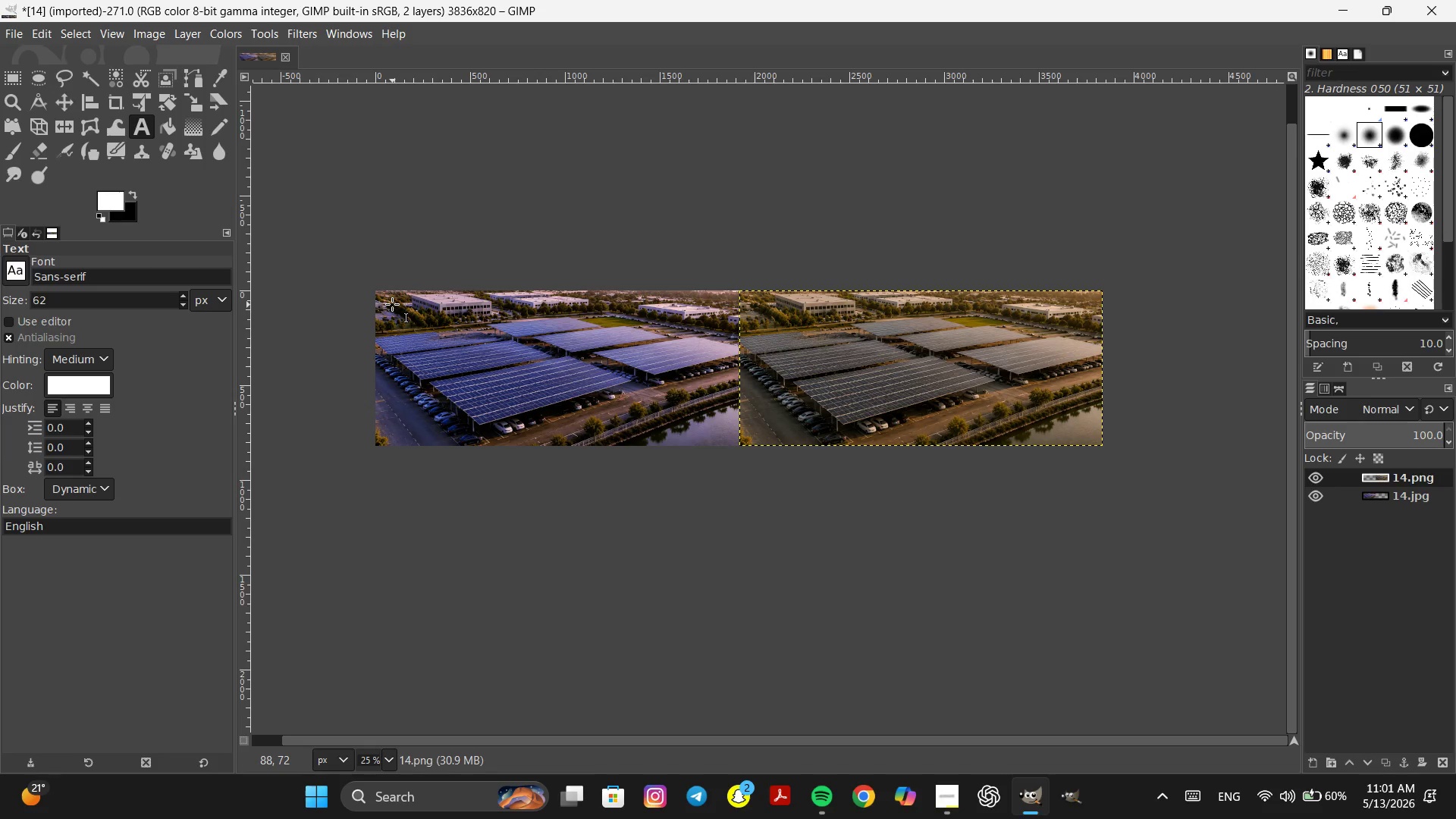 
key(Control+ControlLeft)
 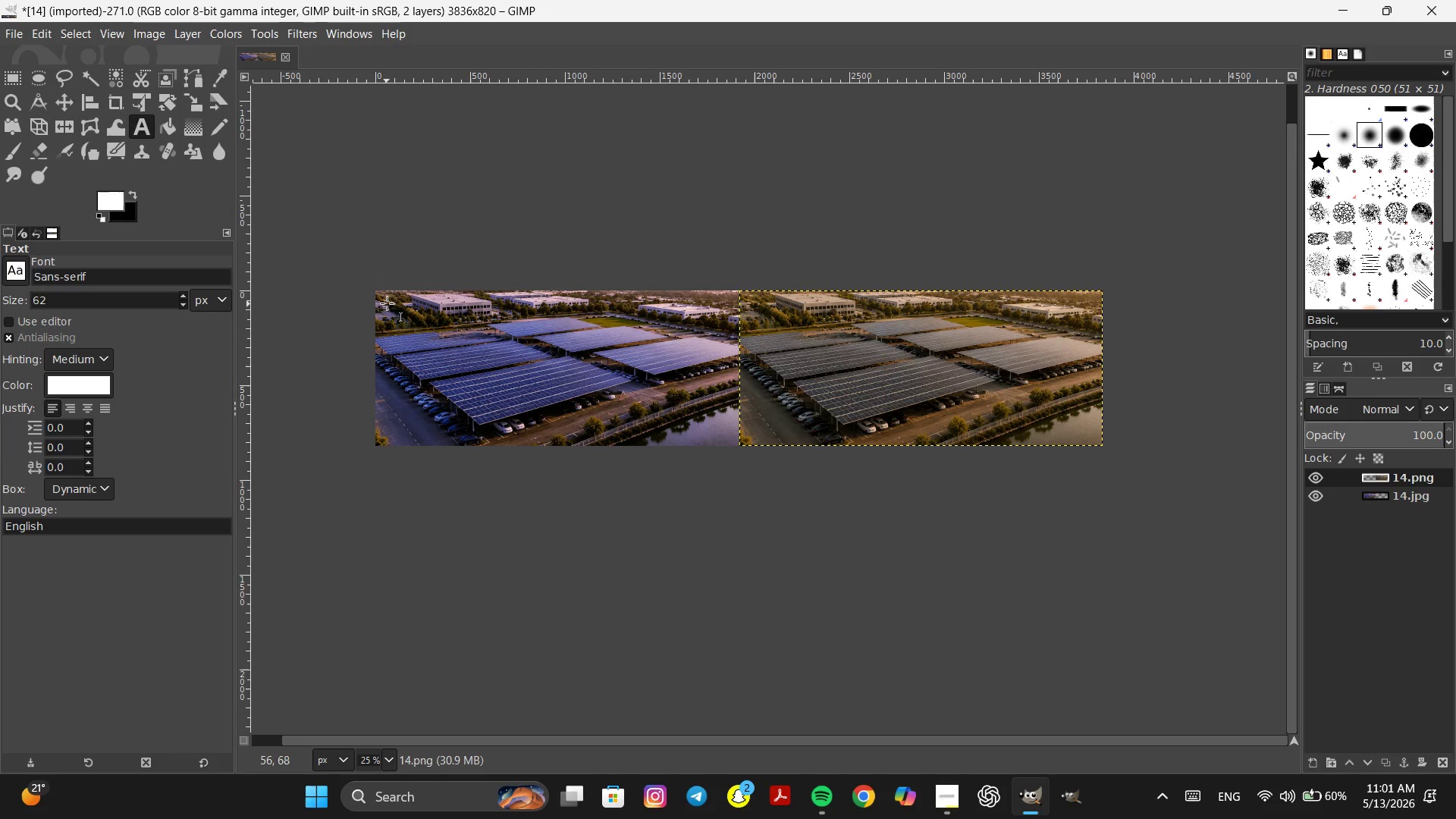 
left_click([397, 302])
 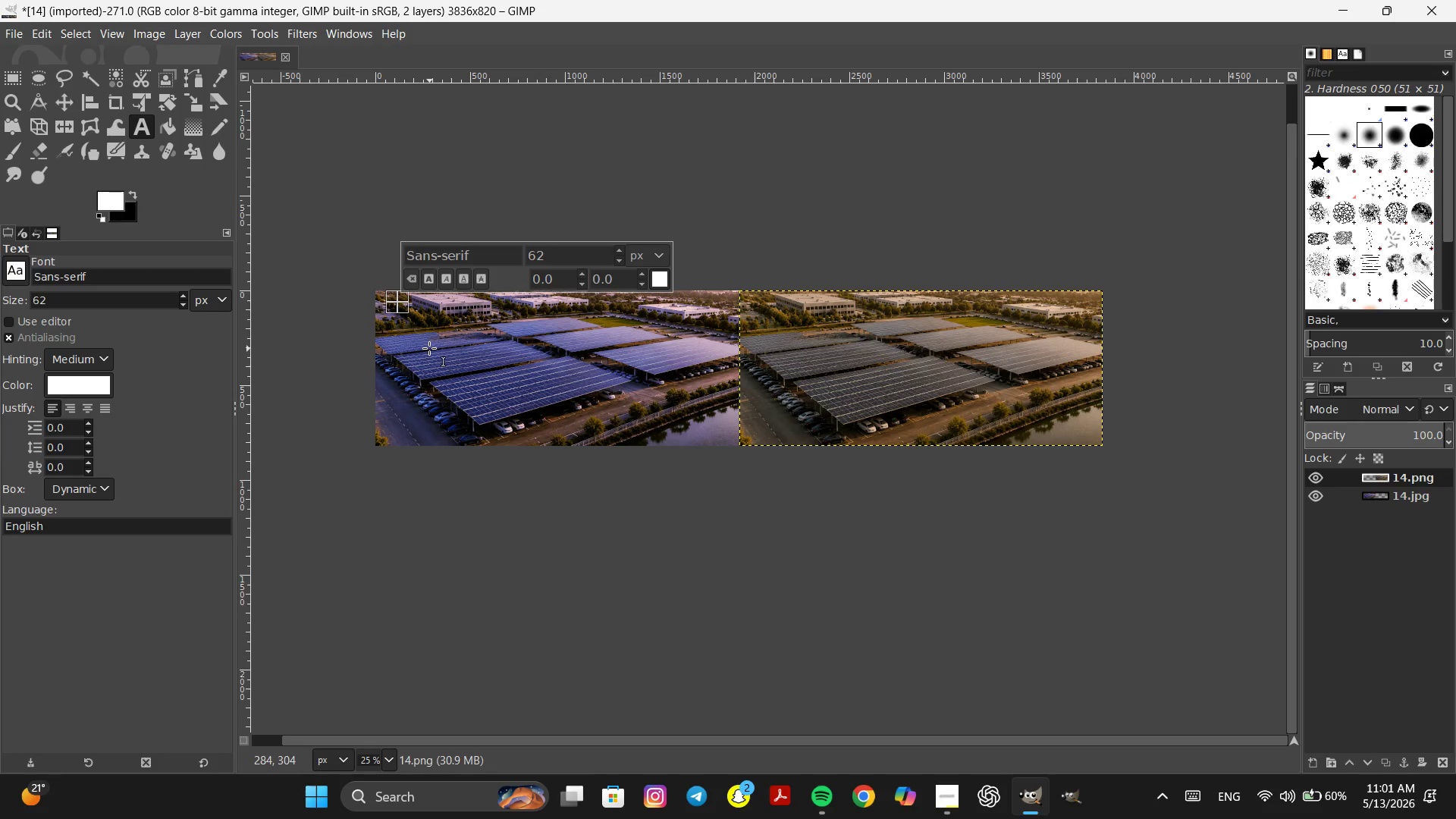 
type(after)
 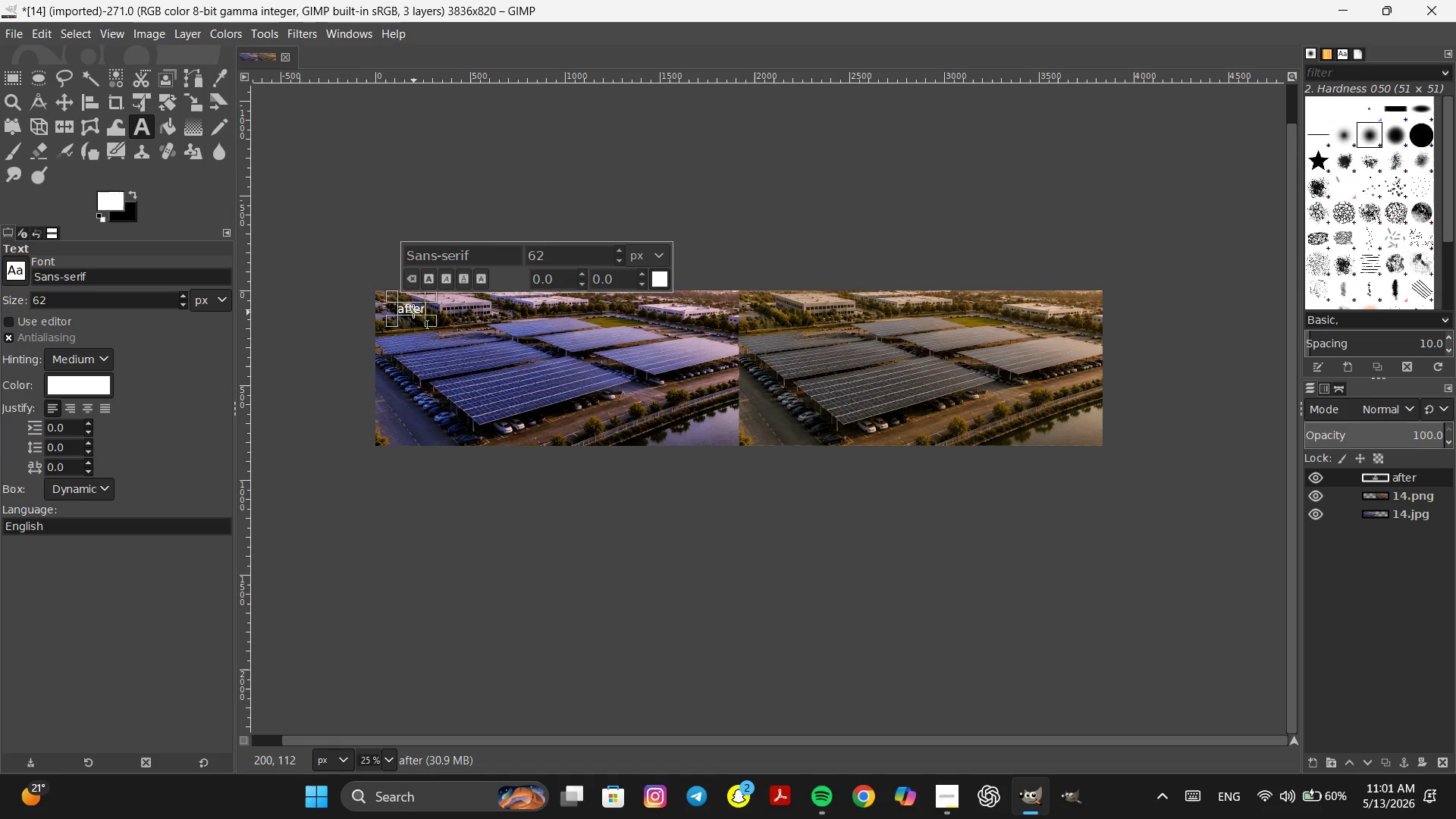 
double_click([413, 310])
 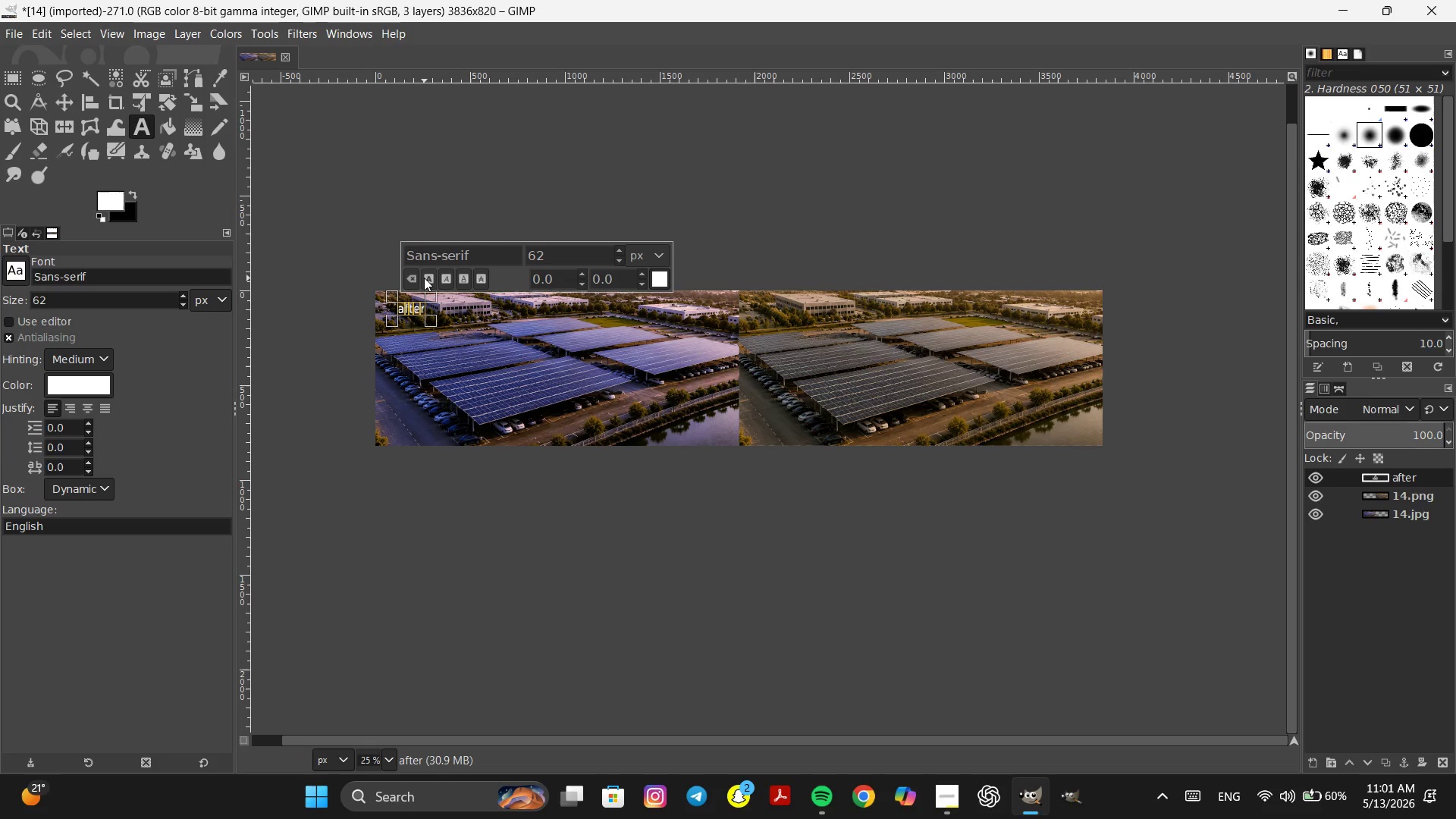 
left_click([424, 276])
 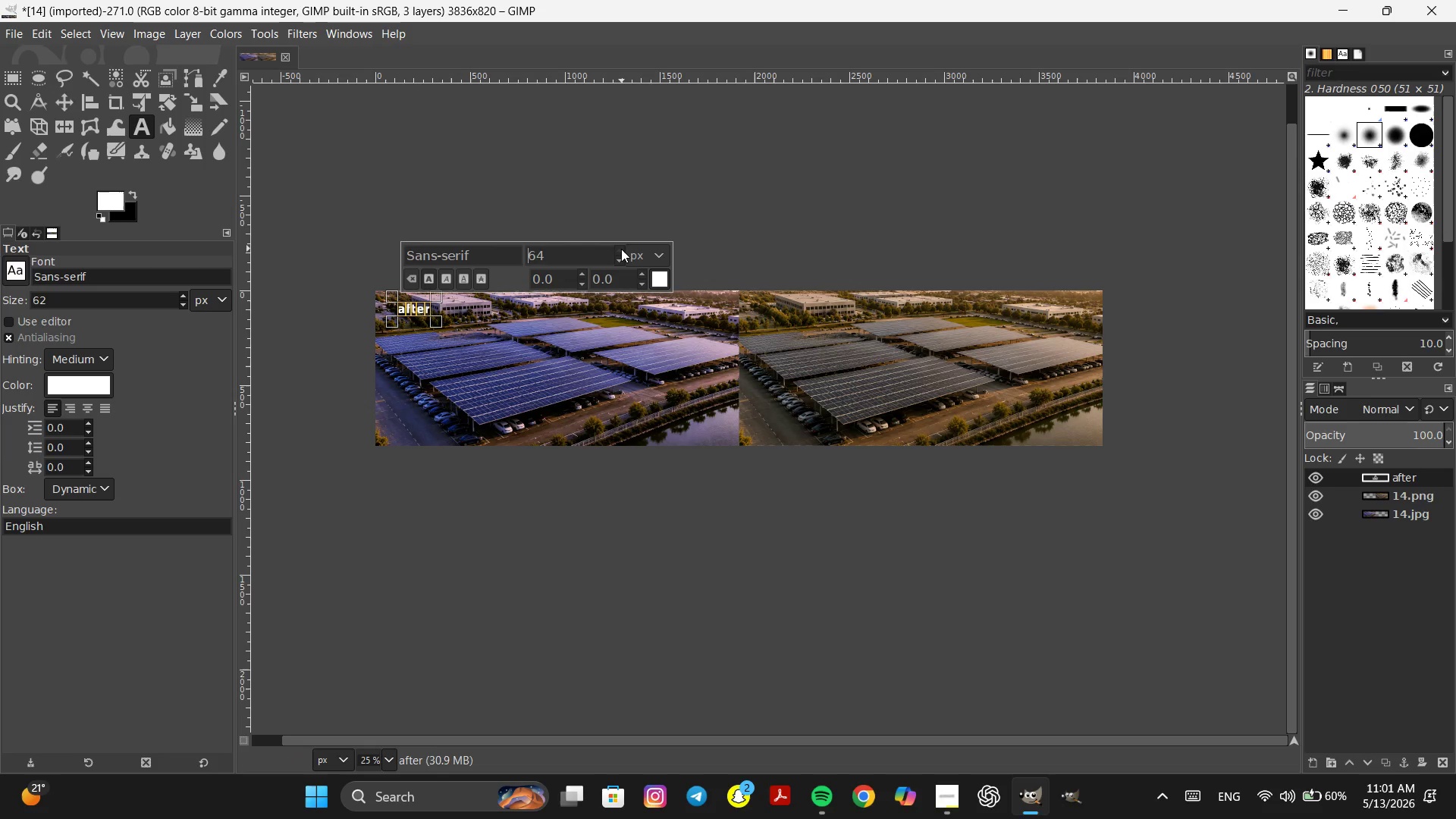 
left_click([621, 249])
 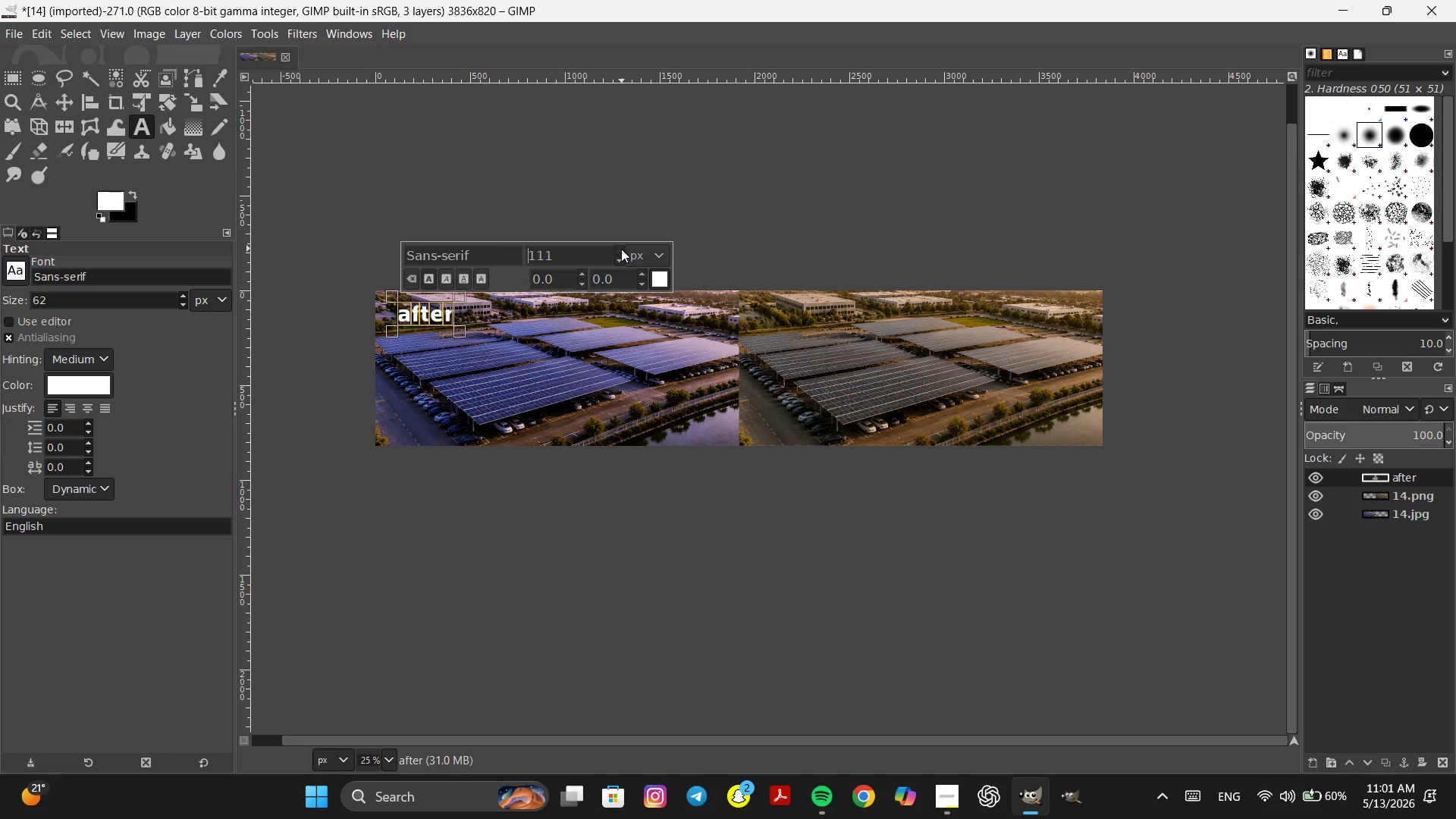 
left_click([621, 249])
 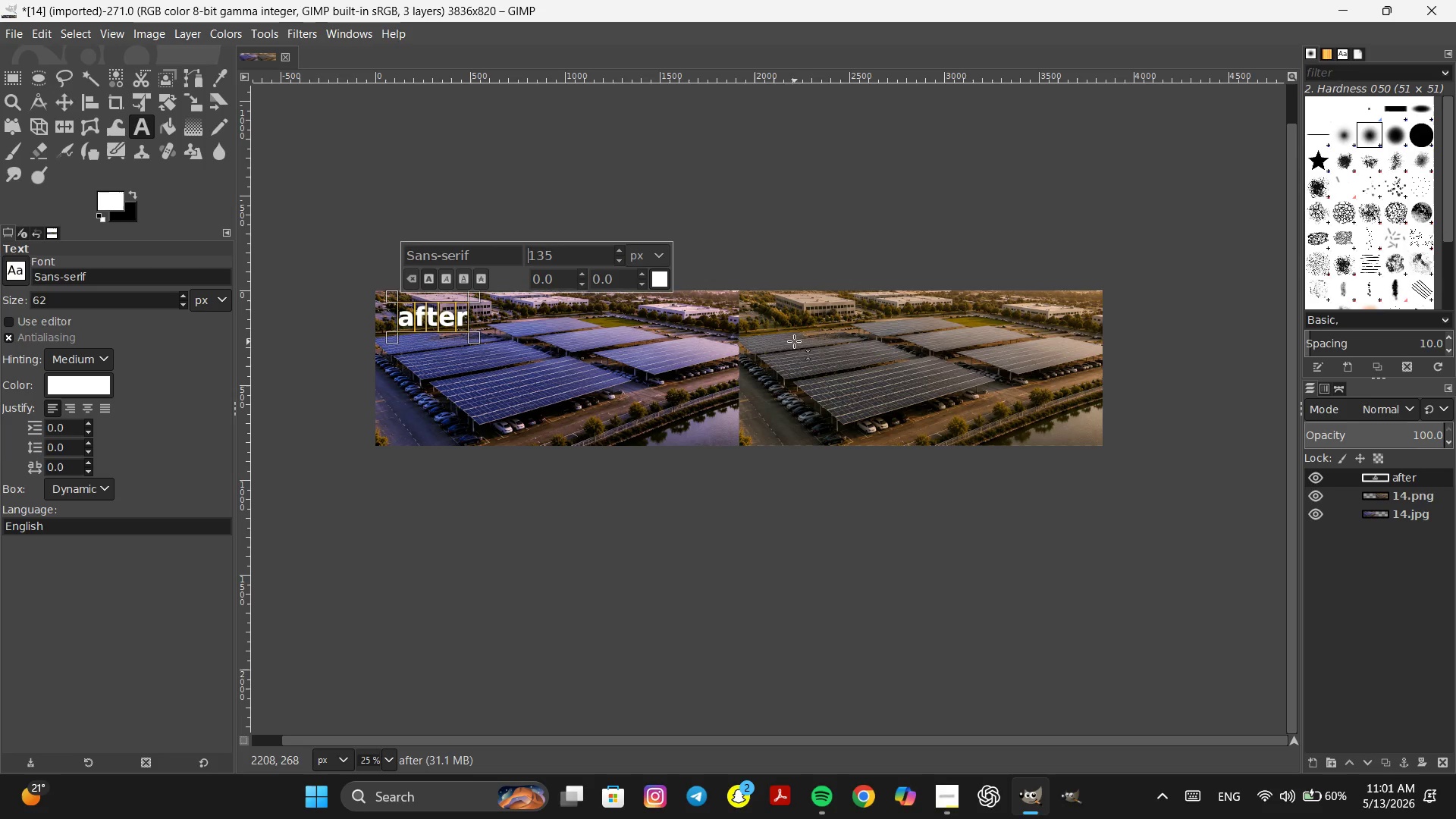 
left_click([774, 320])
 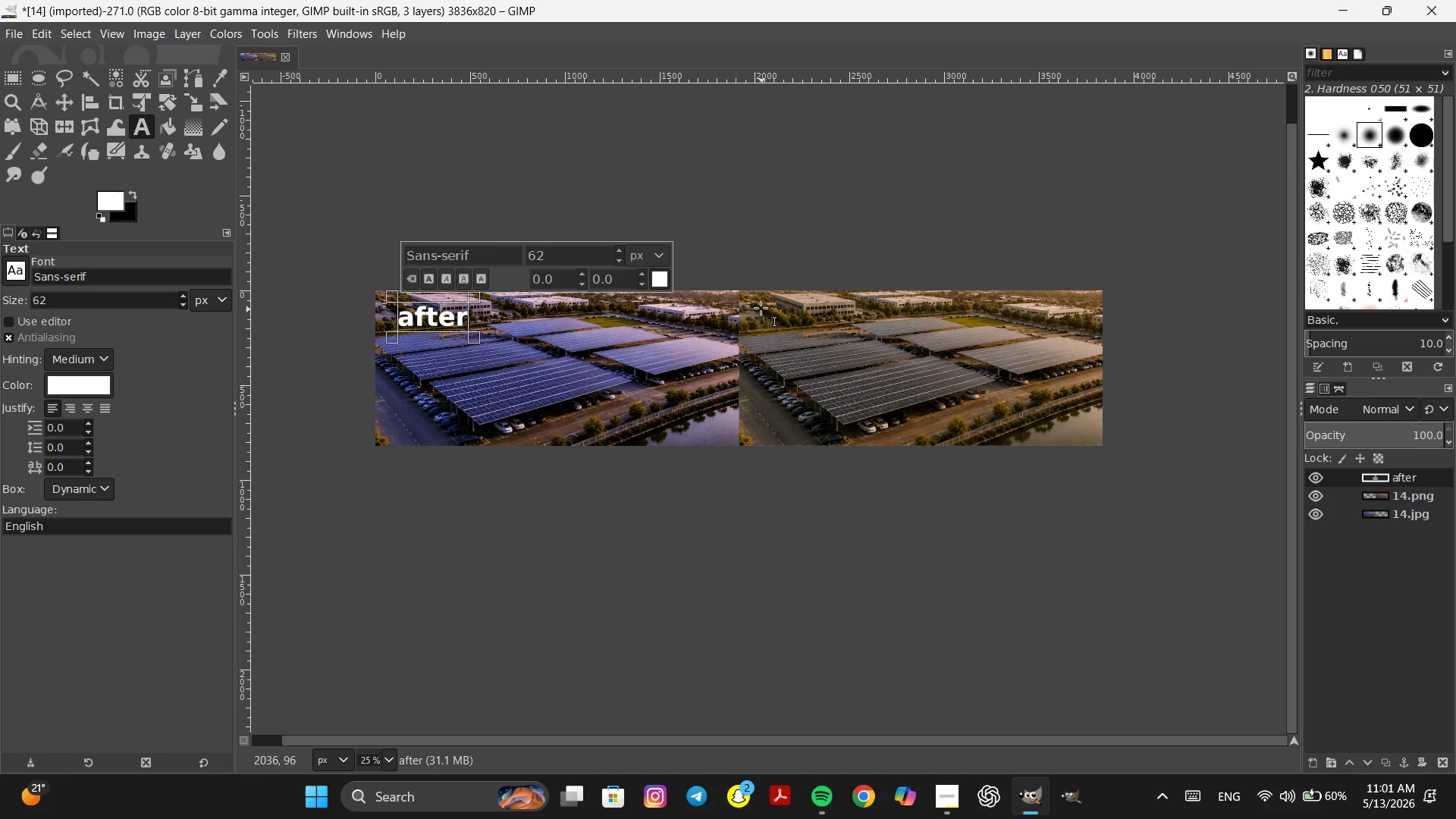 
left_click([767, 313])
 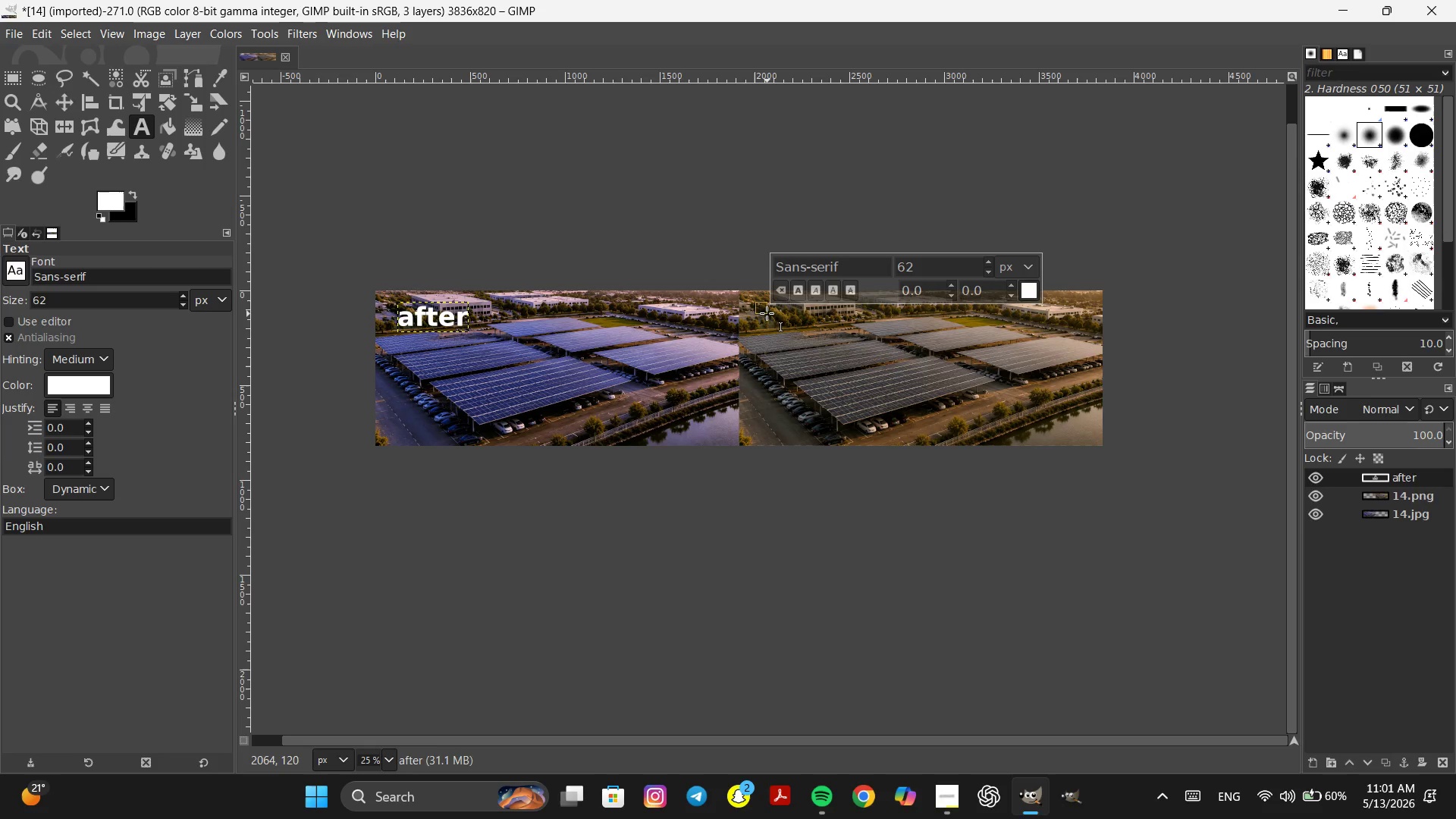 
type(before)
 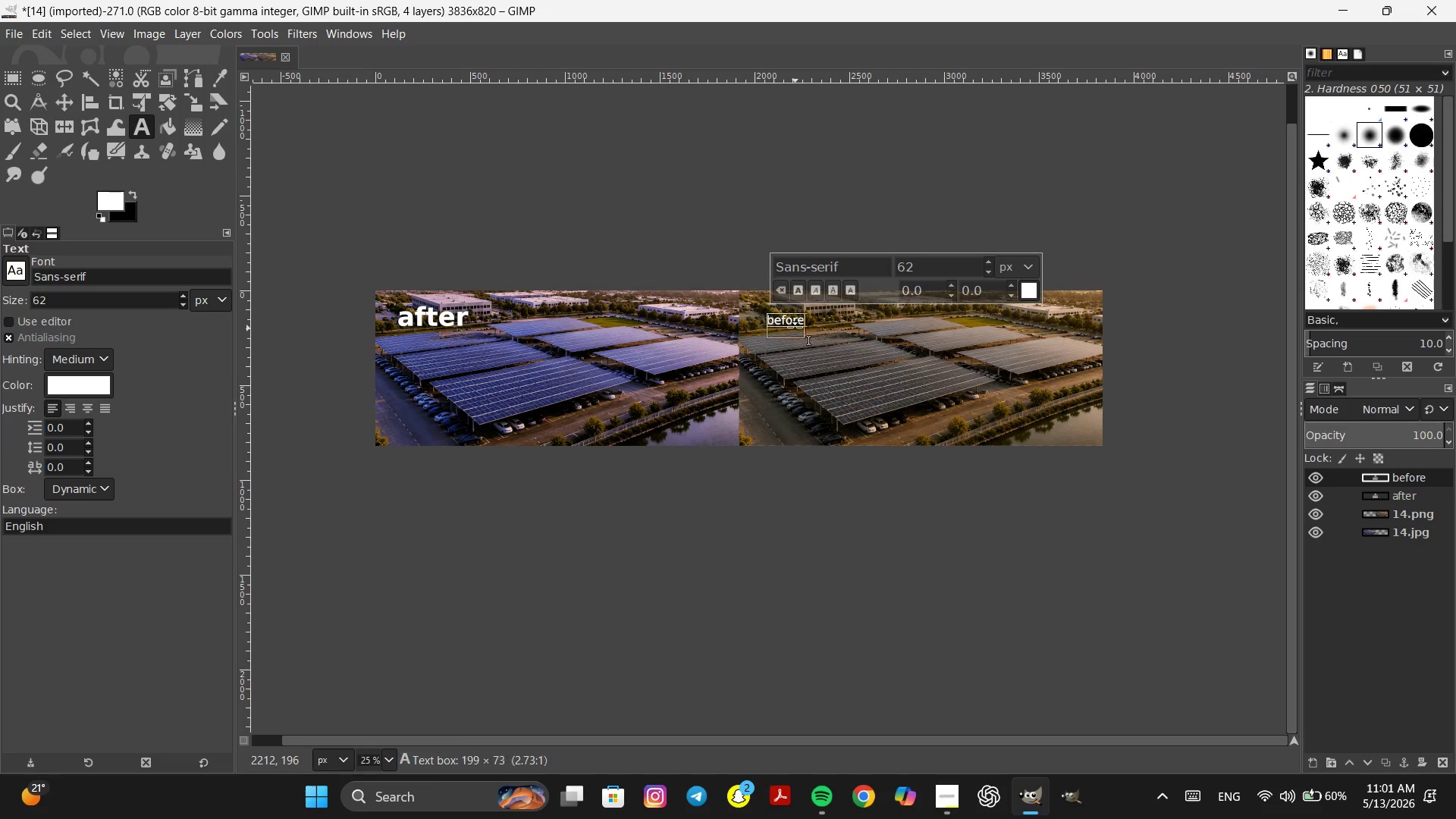 
double_click([791, 320])
 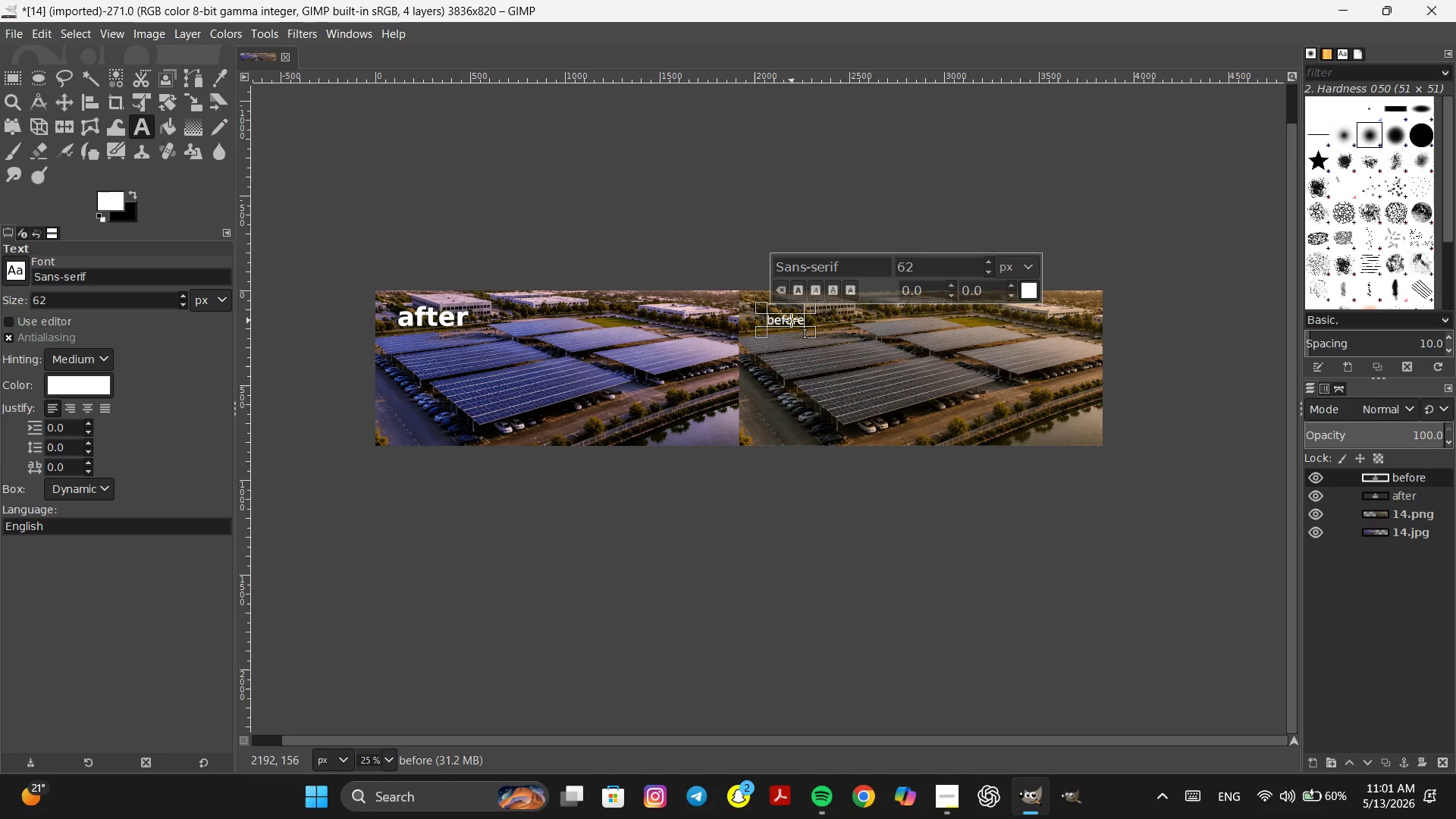 
triple_click([791, 320])
 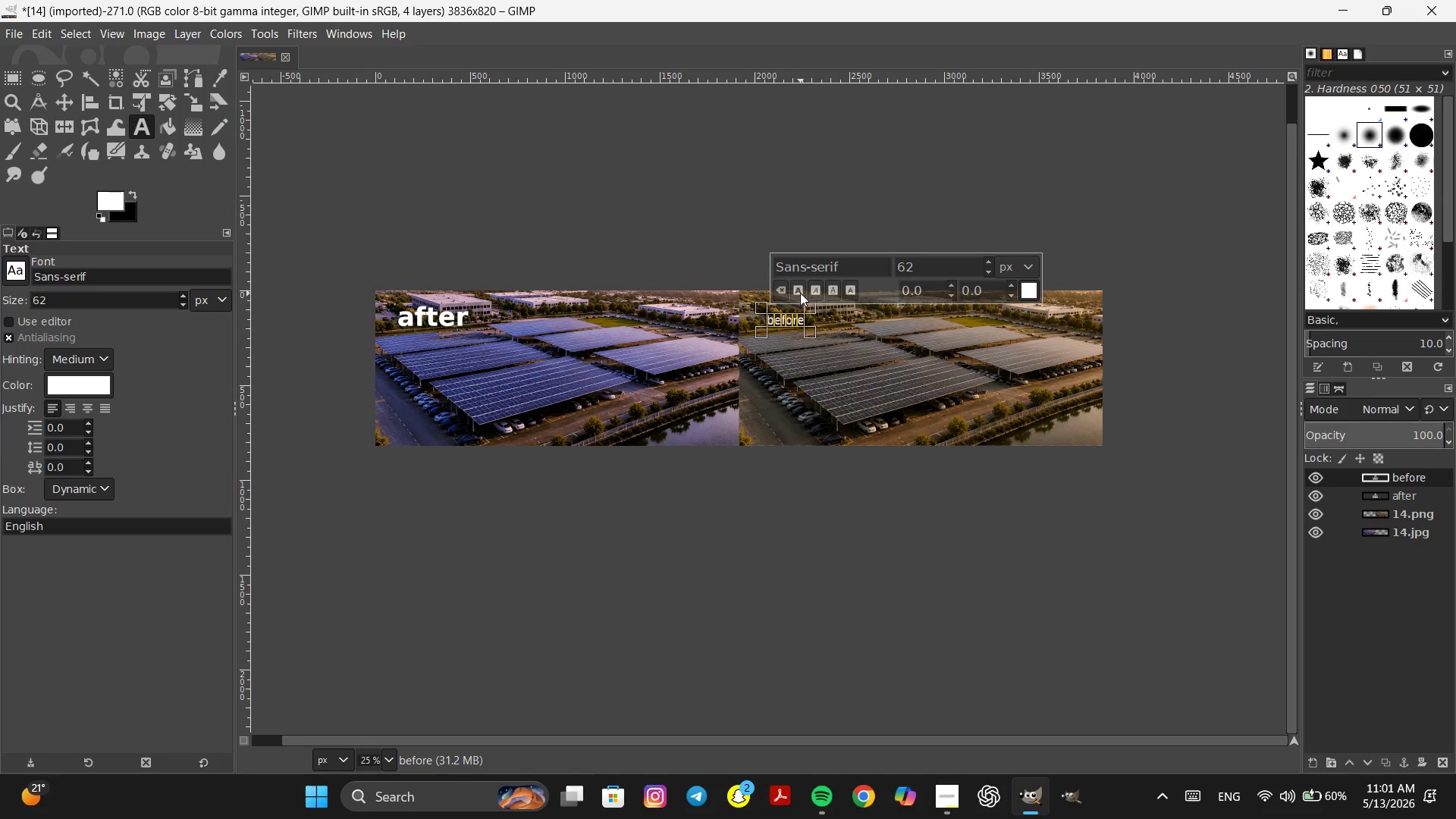 
left_click([800, 293])
 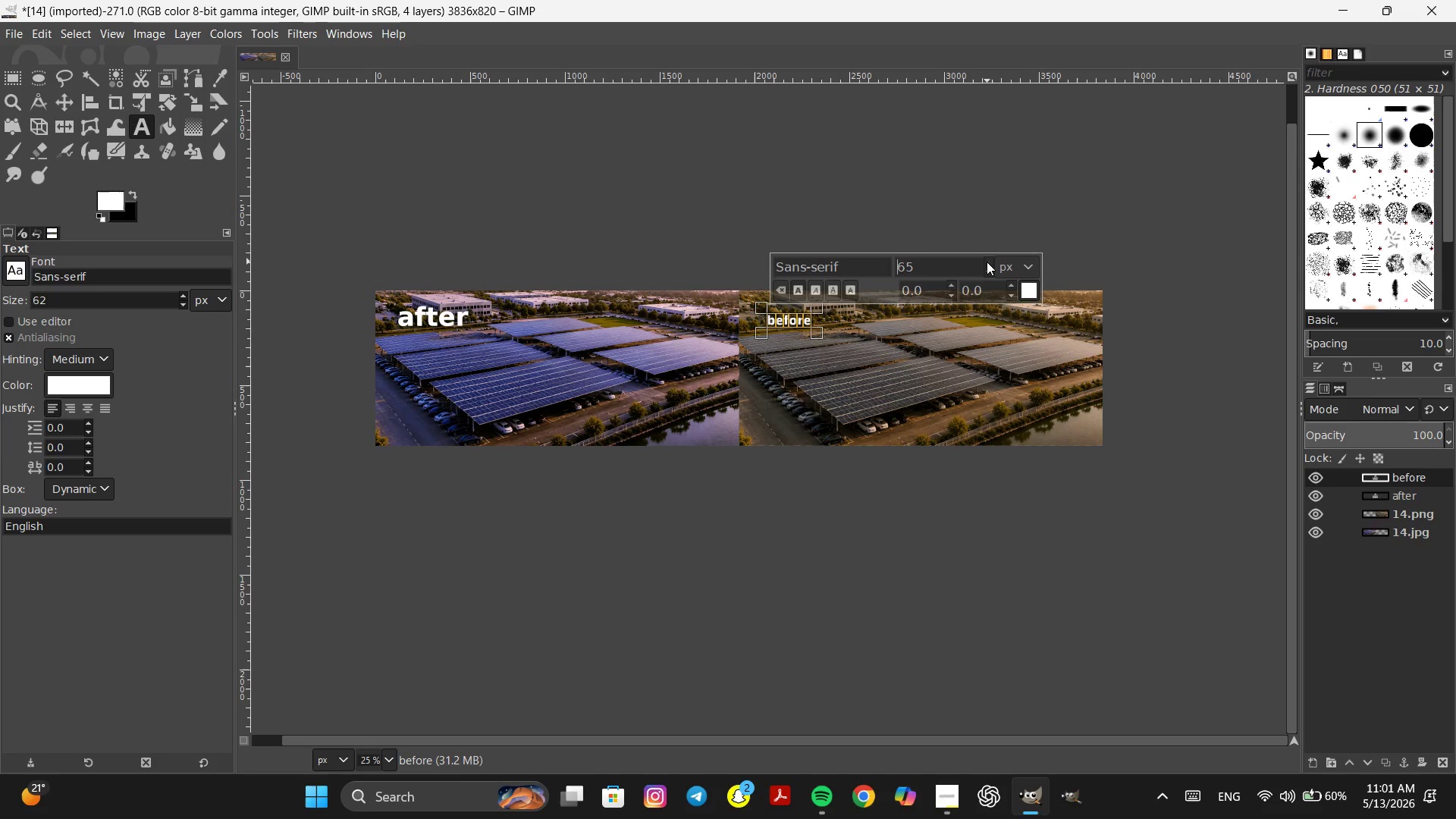 
left_click([987, 262])
 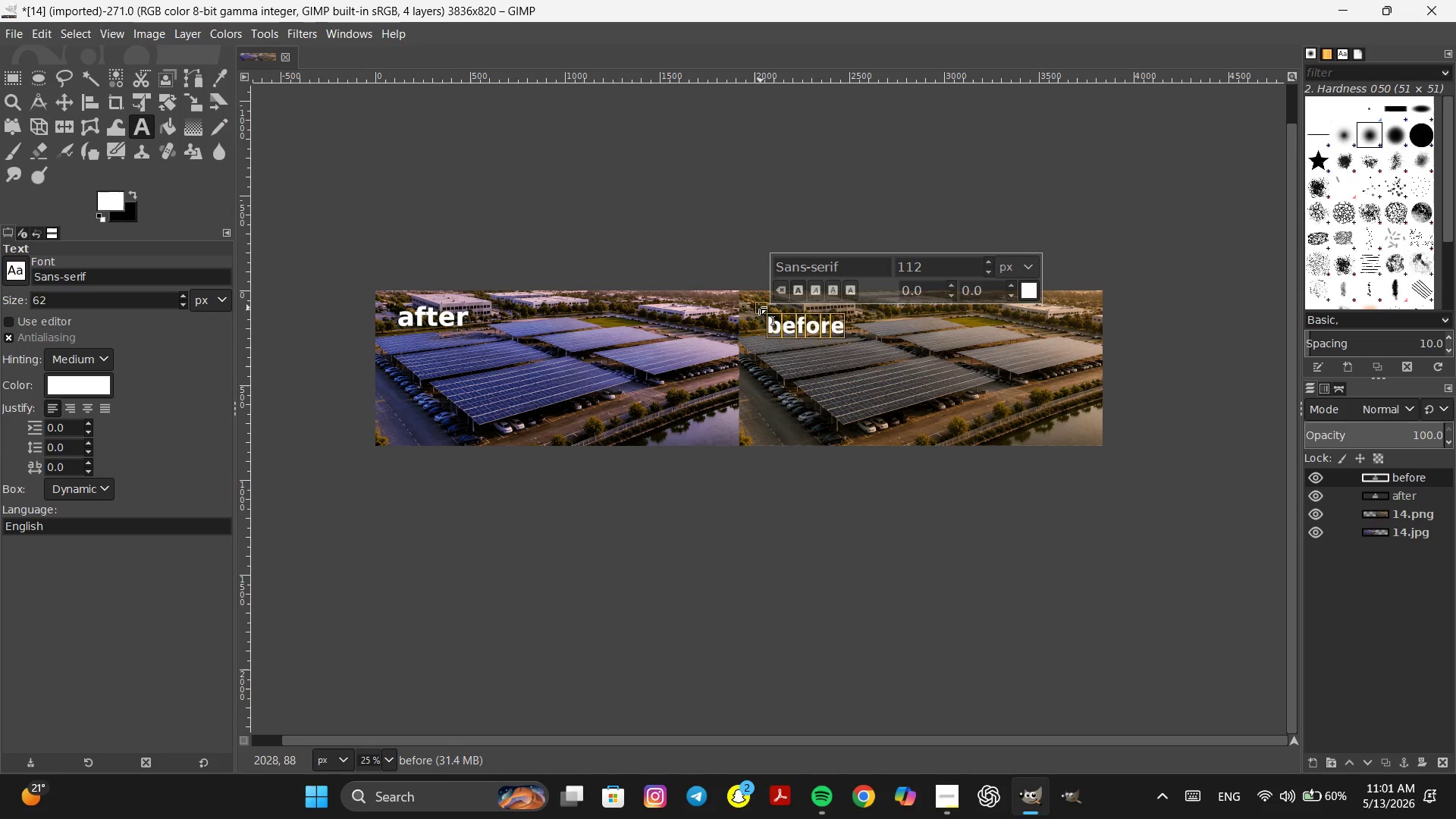 
left_click_drag(start_coordinate=[758, 307], to_coordinate=[752, 300])
 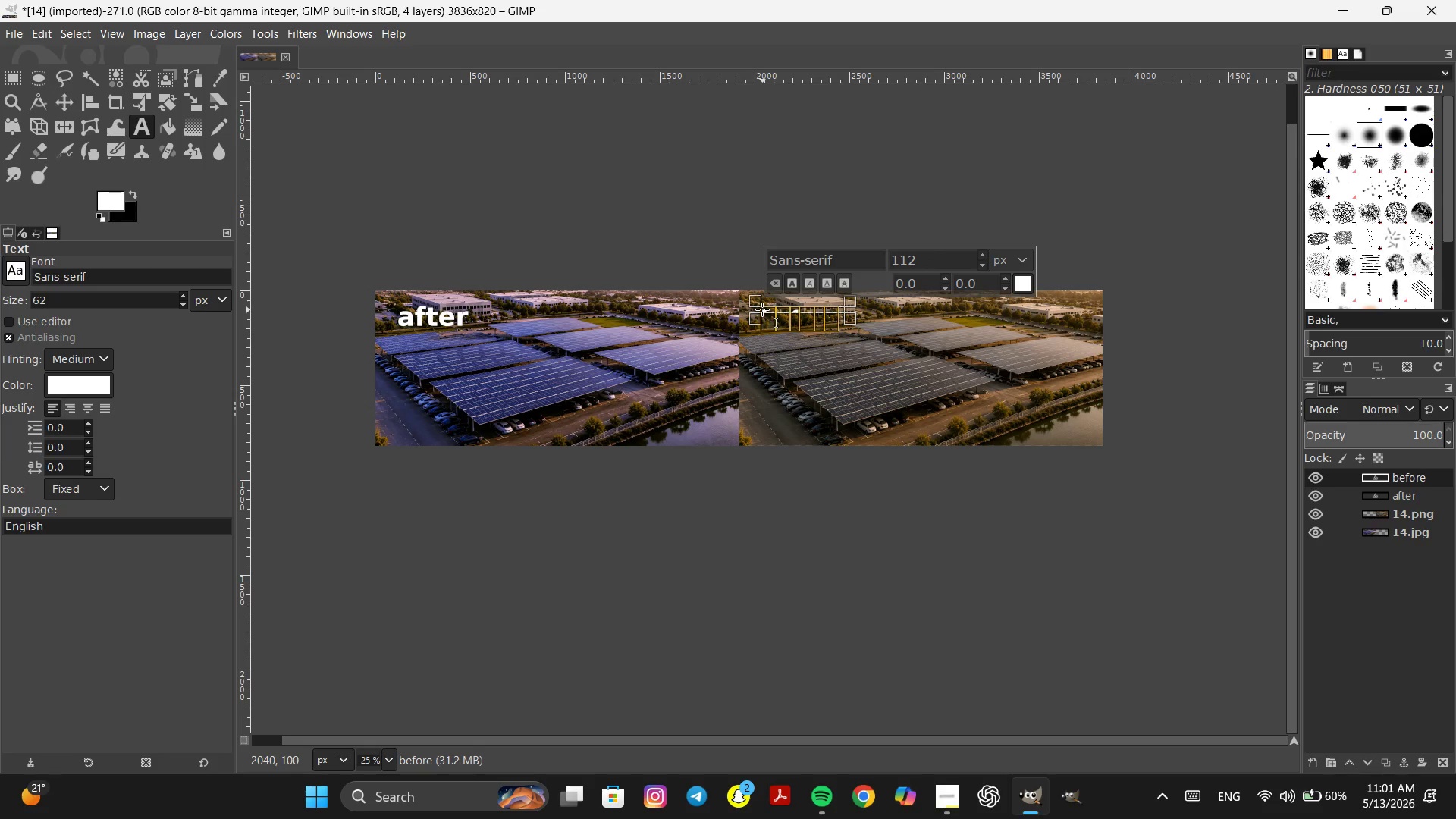 
key(Control+Z)
 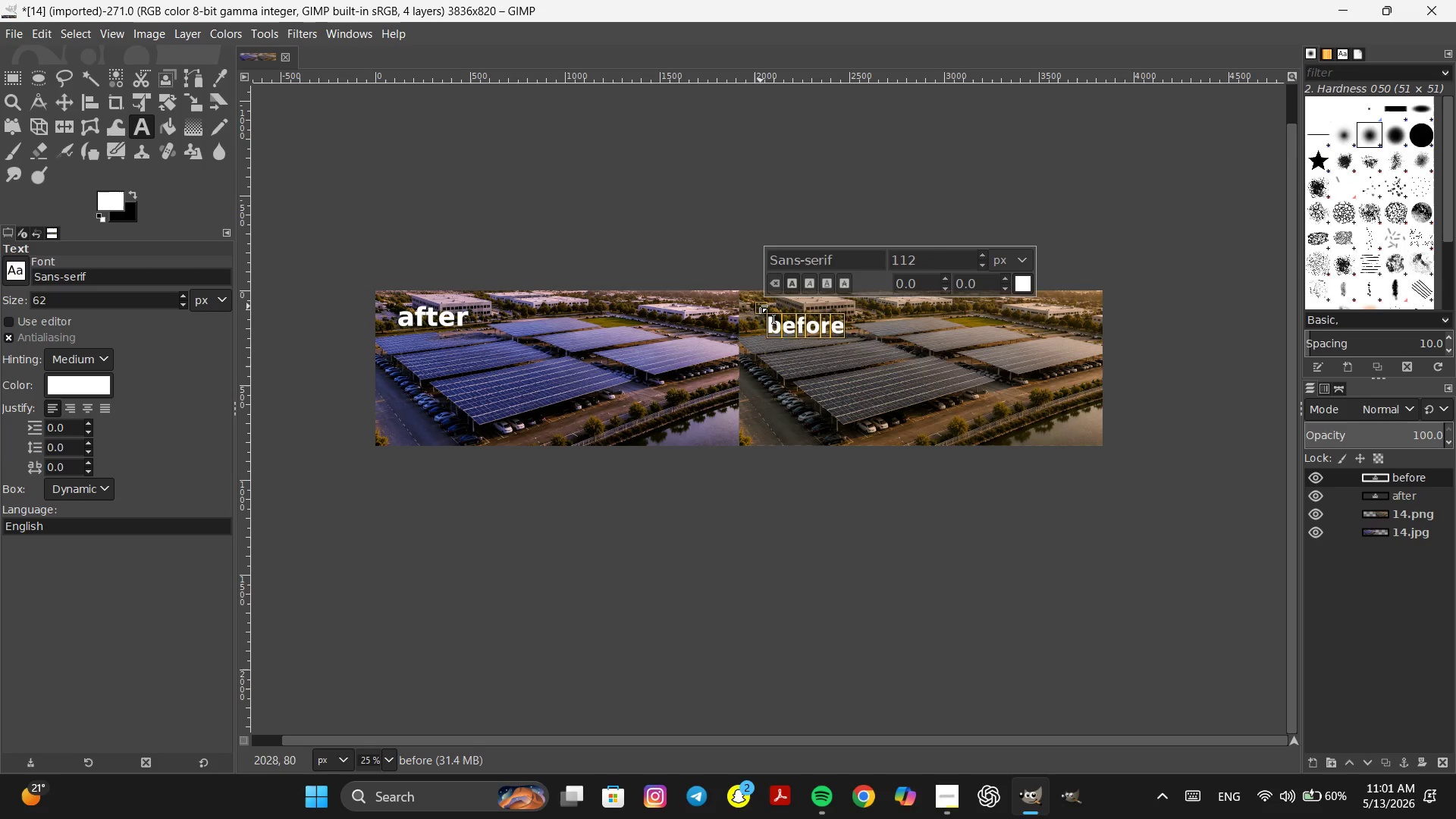 
left_click_drag(start_coordinate=[758, 306], to_coordinate=[755, 303])
 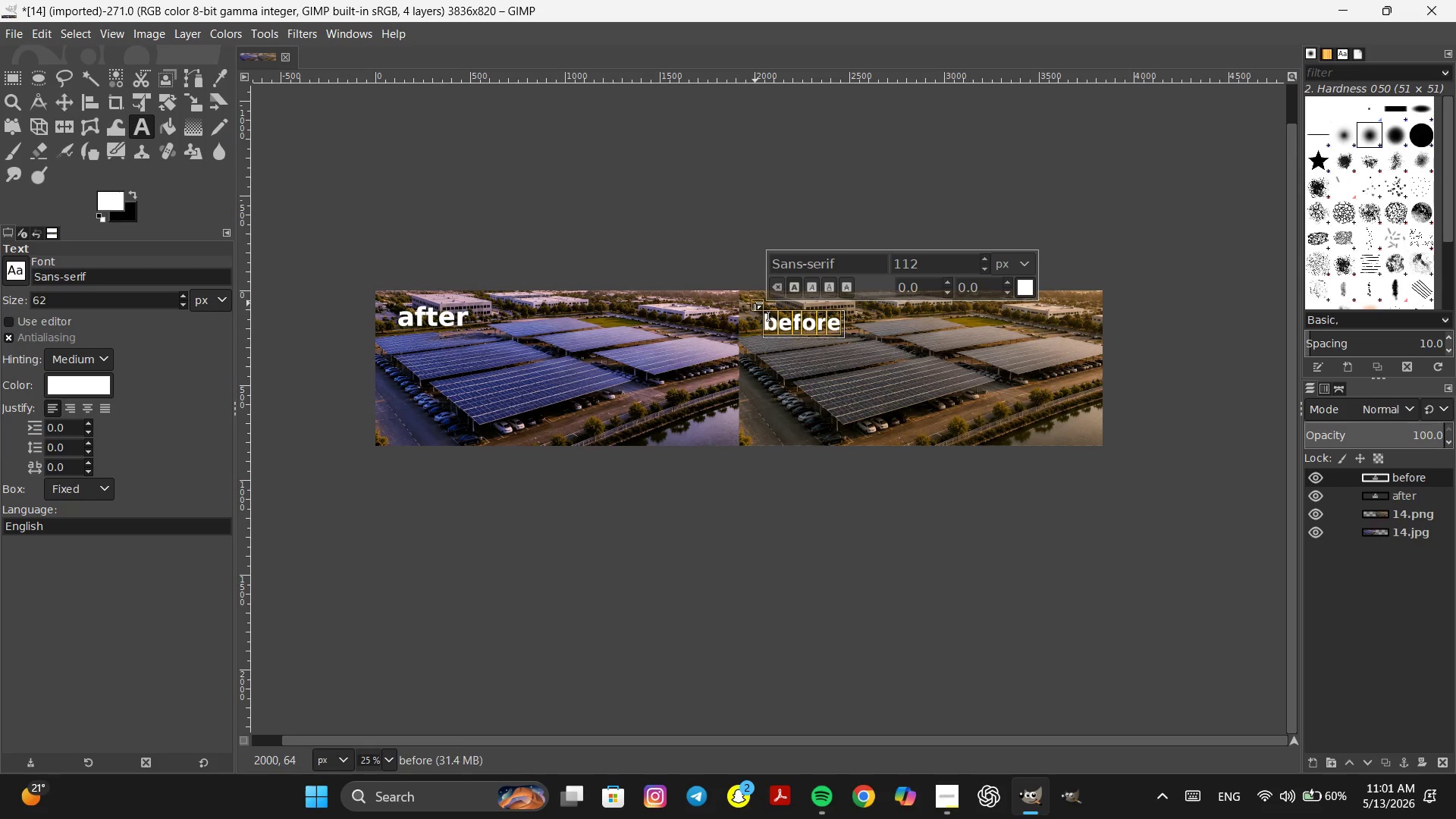 
left_click_drag(start_coordinate=[755, 303], to_coordinate=[749, 299])
 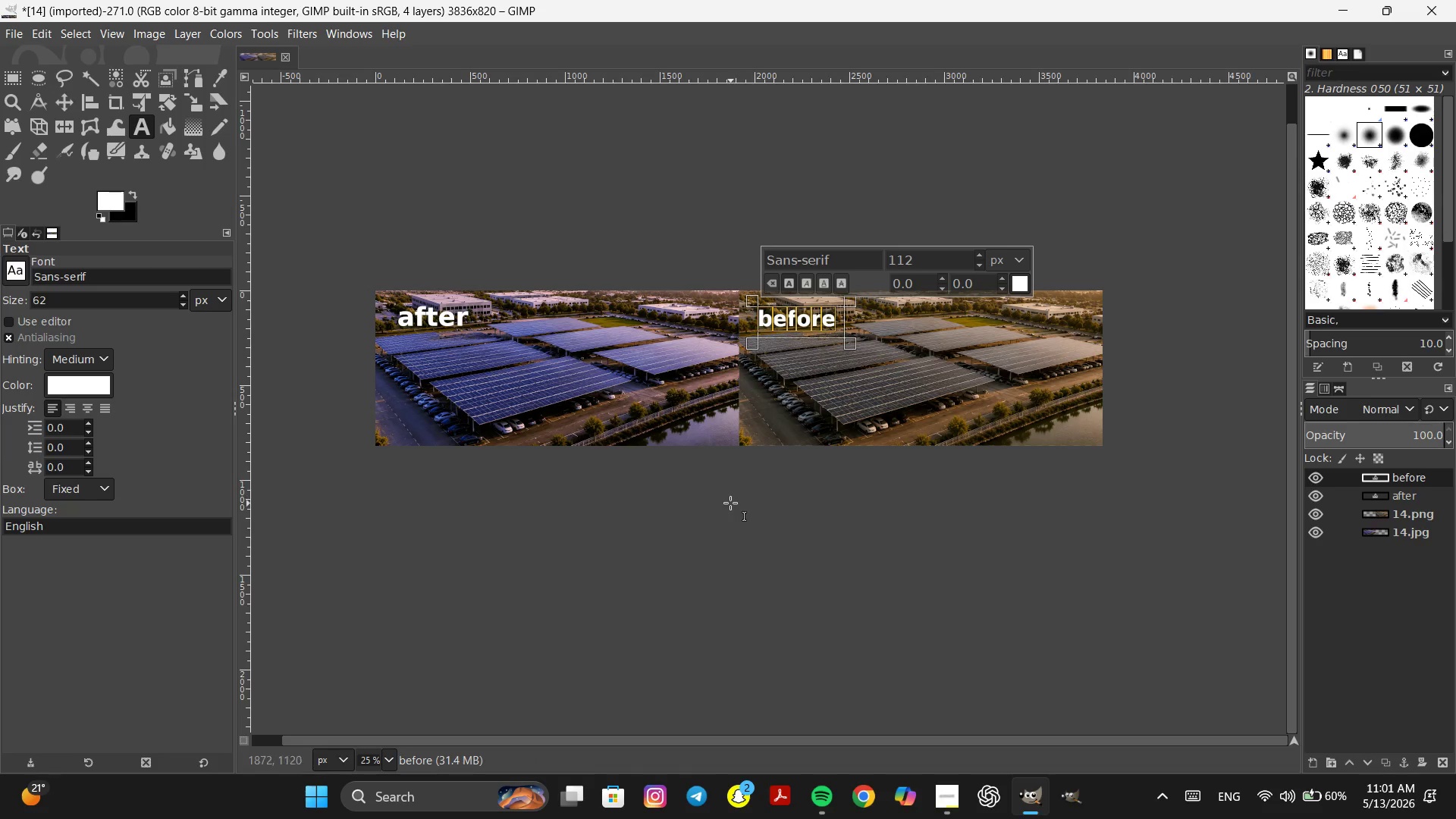 
left_click([730, 503])
 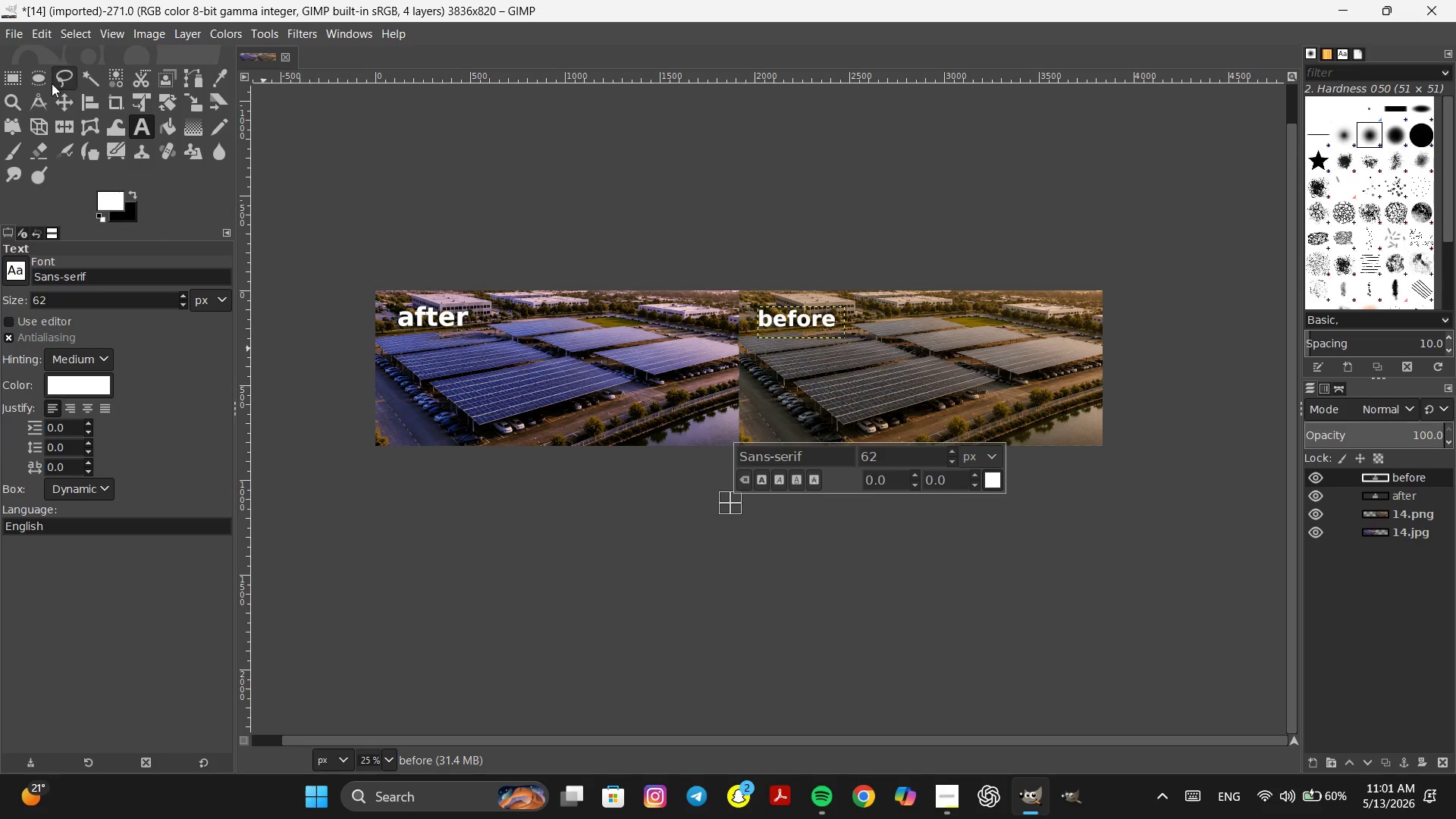 
left_click([19, 34])
 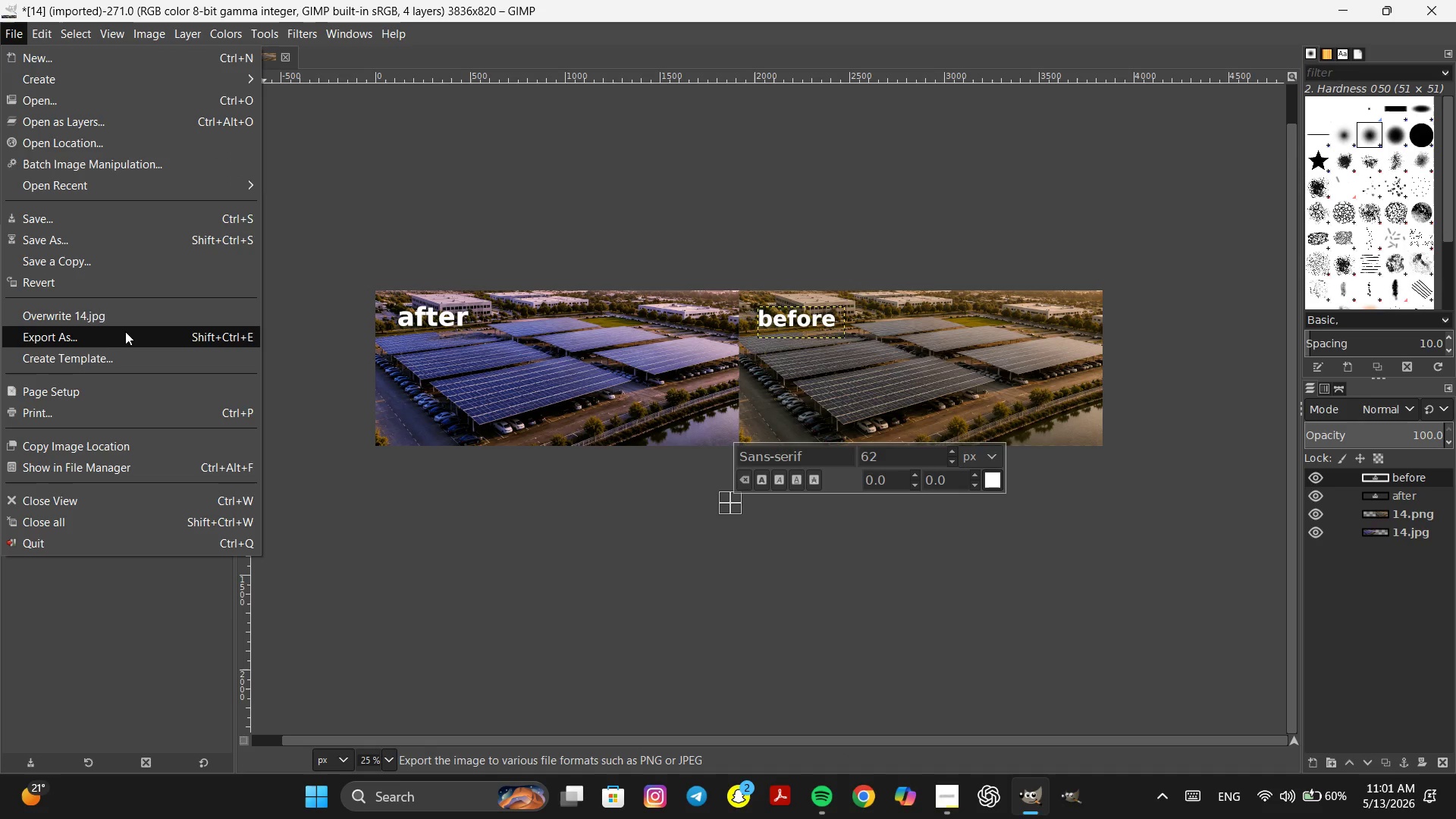 
left_click([113, 334])
 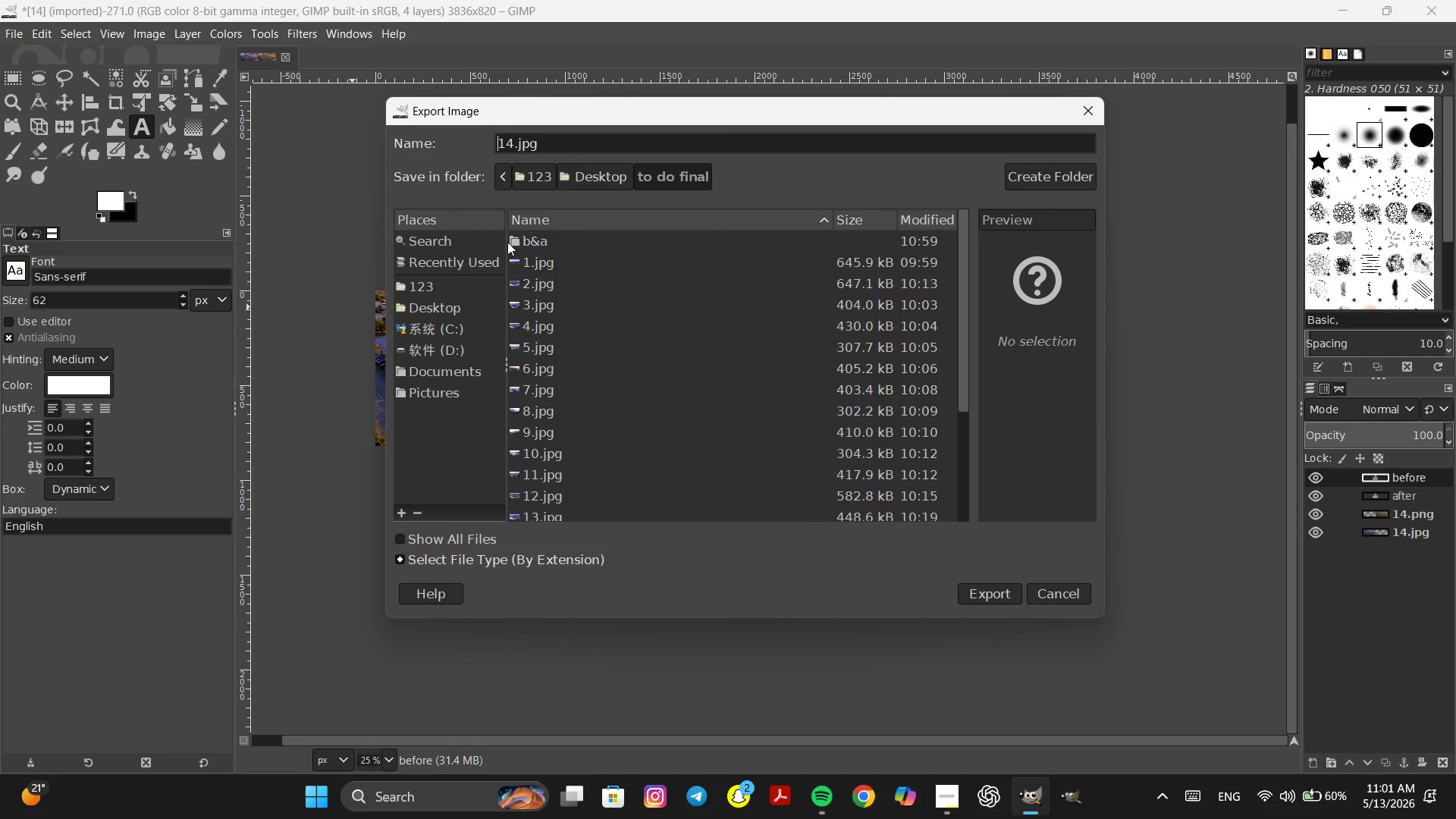 
key(B)
 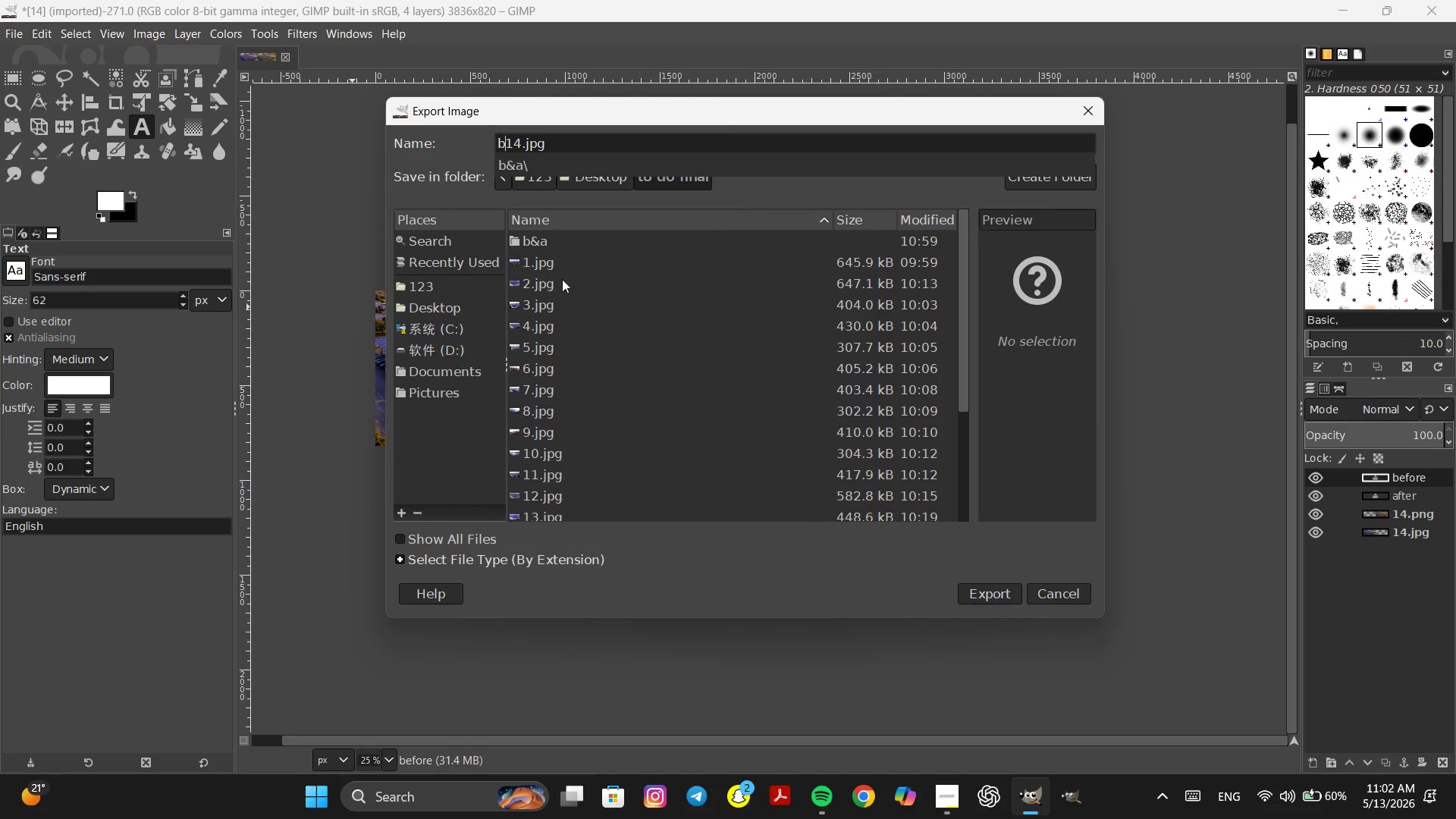 
key(A)
 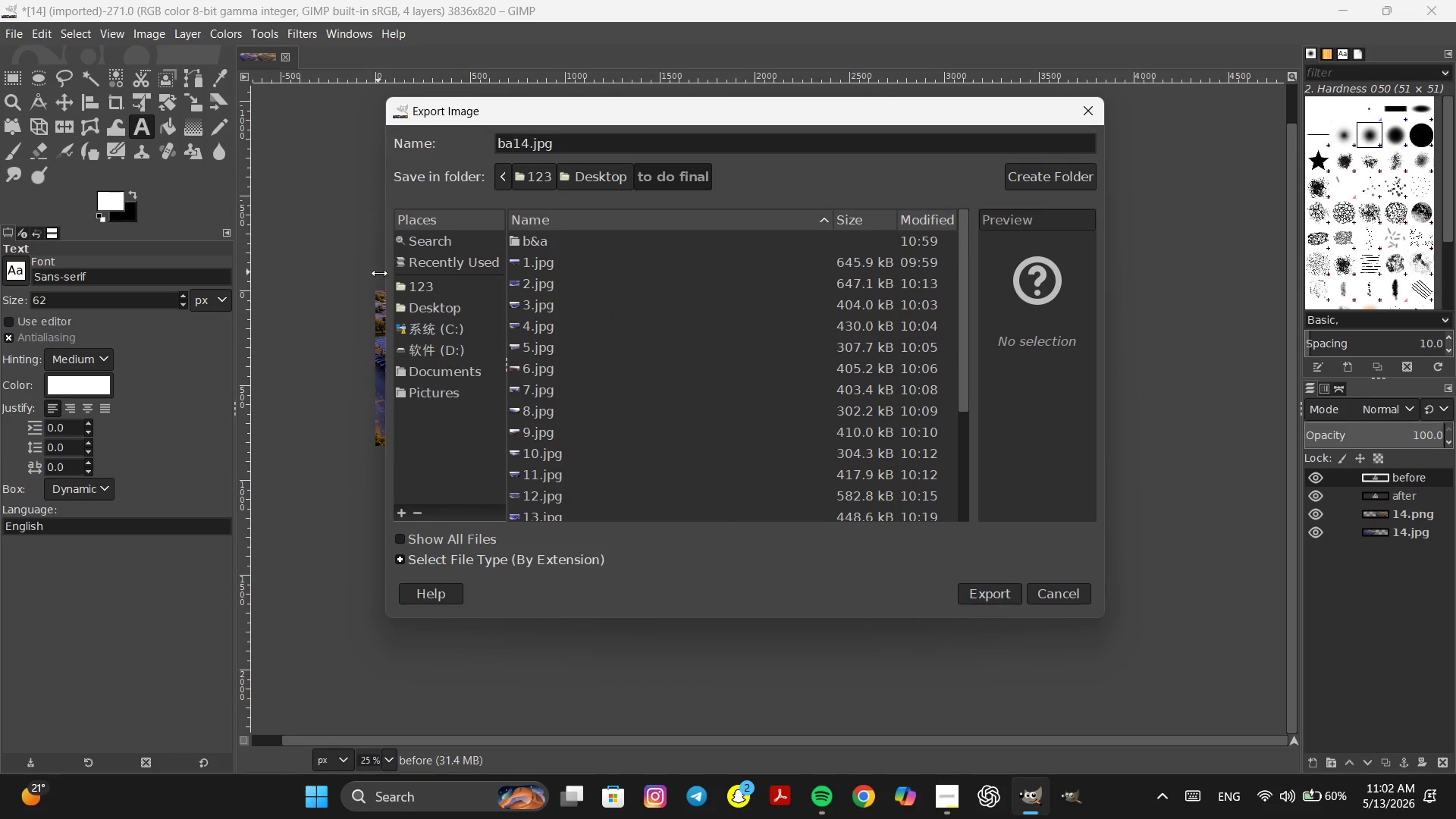 
left_click([447, 306])
 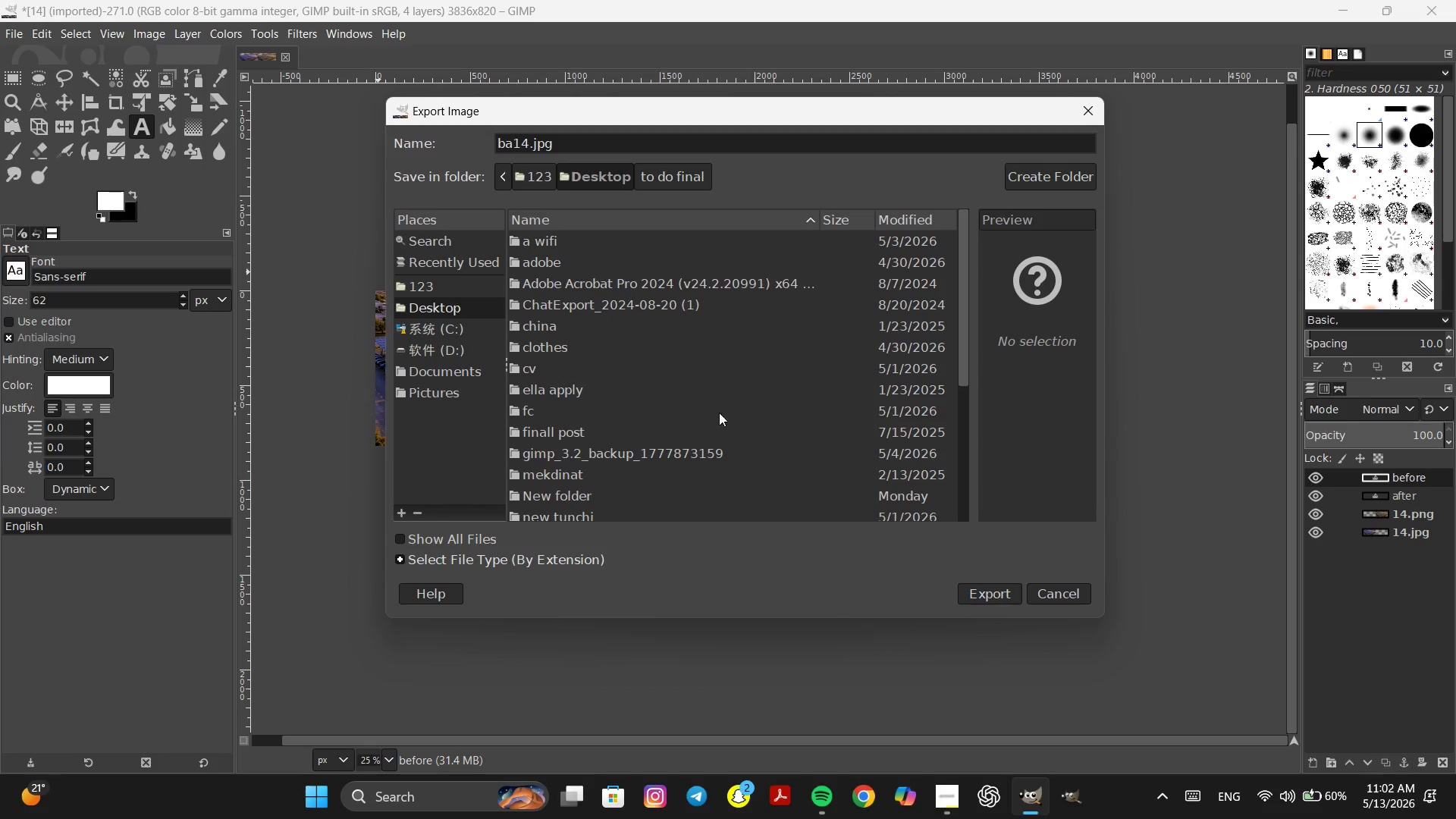 
scroll: coordinate [799, 450], scroll_direction: down, amount: 10.0
 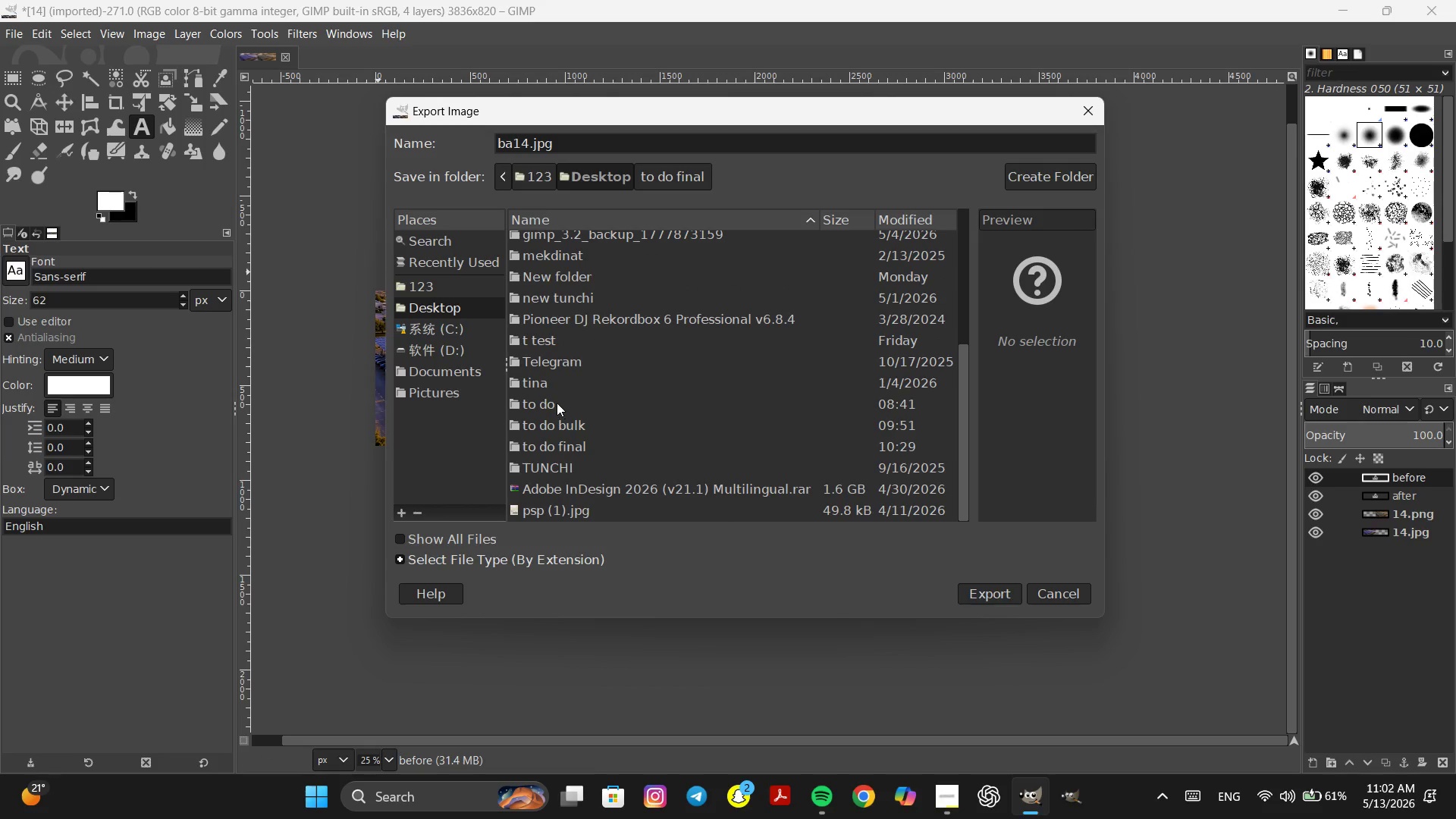 
wait(6.88)
 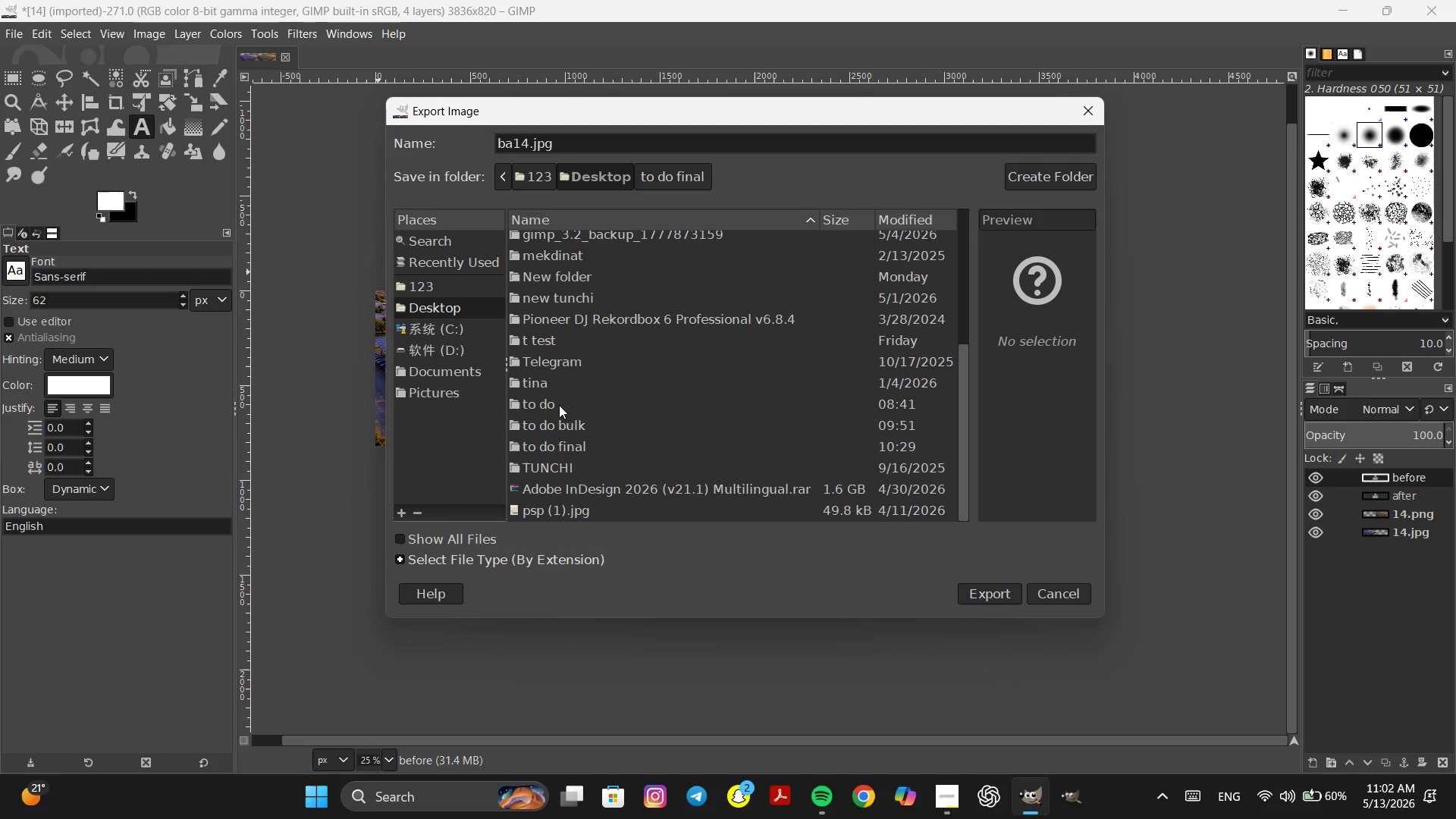 
left_click_drag(start_coordinate=[805, 104], to_coordinate=[764, 102])
 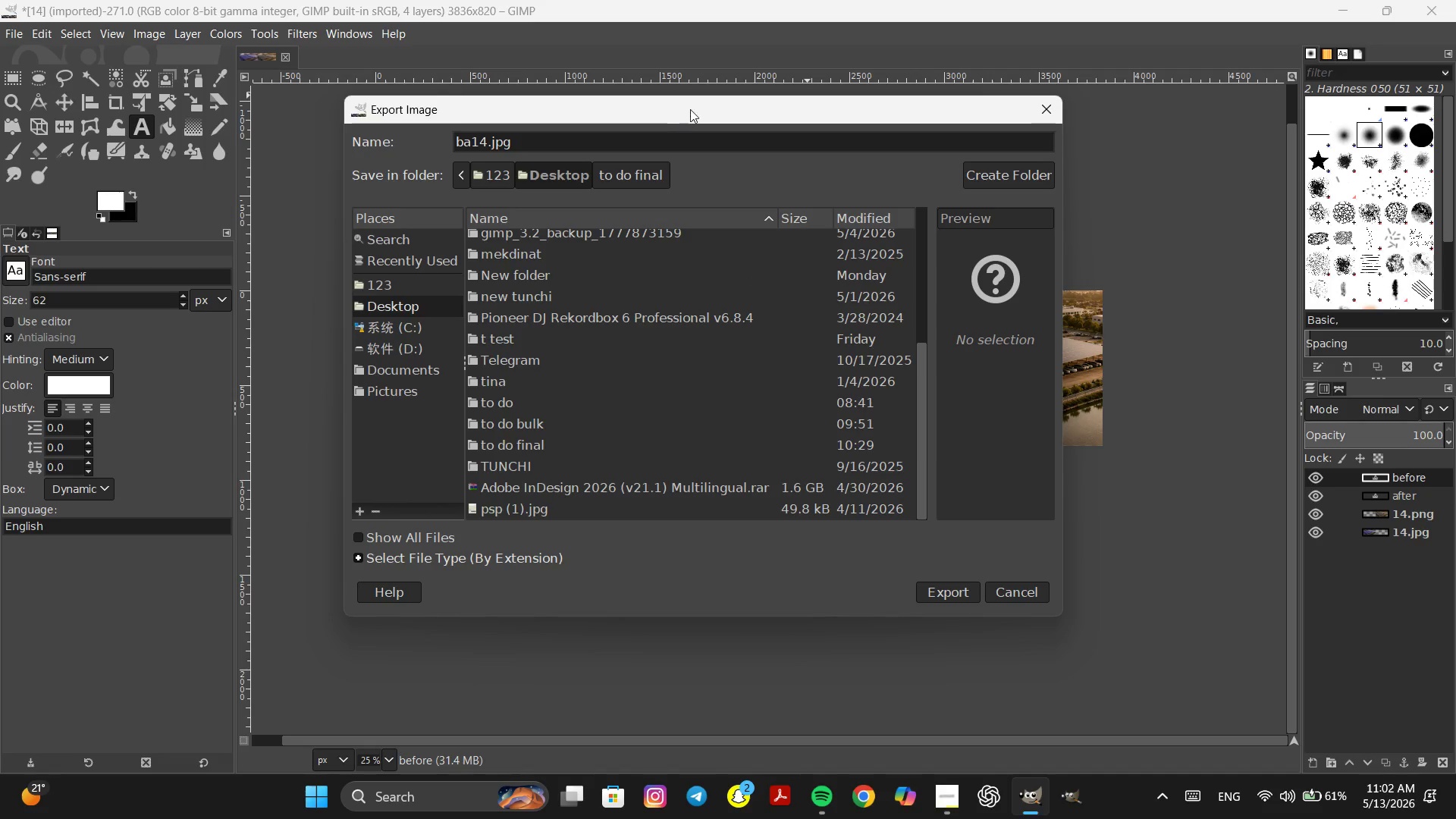 
left_click_drag(start_coordinate=[690, 109], to_coordinate=[720, 174])
 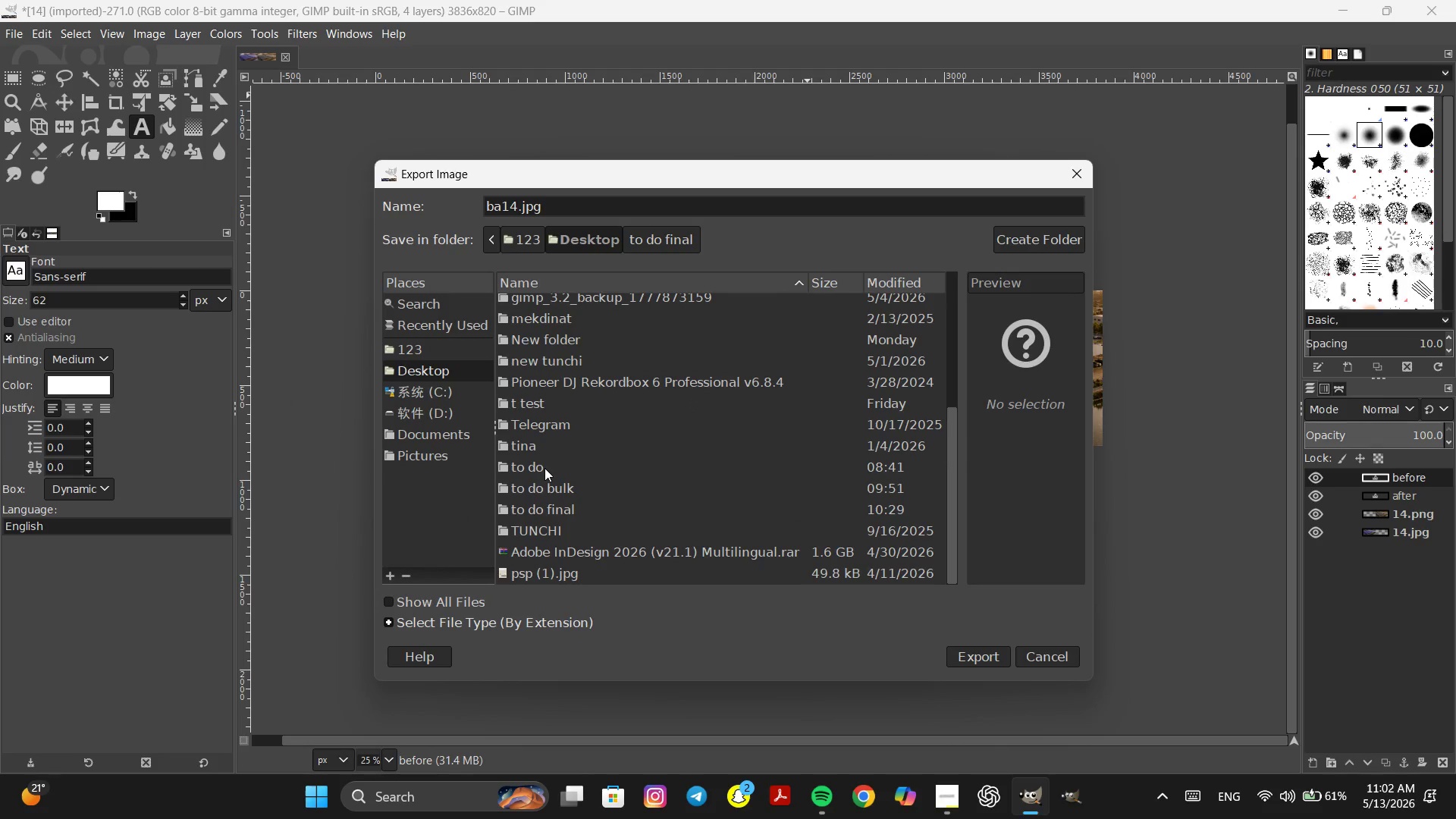 
double_click([561, 507])
 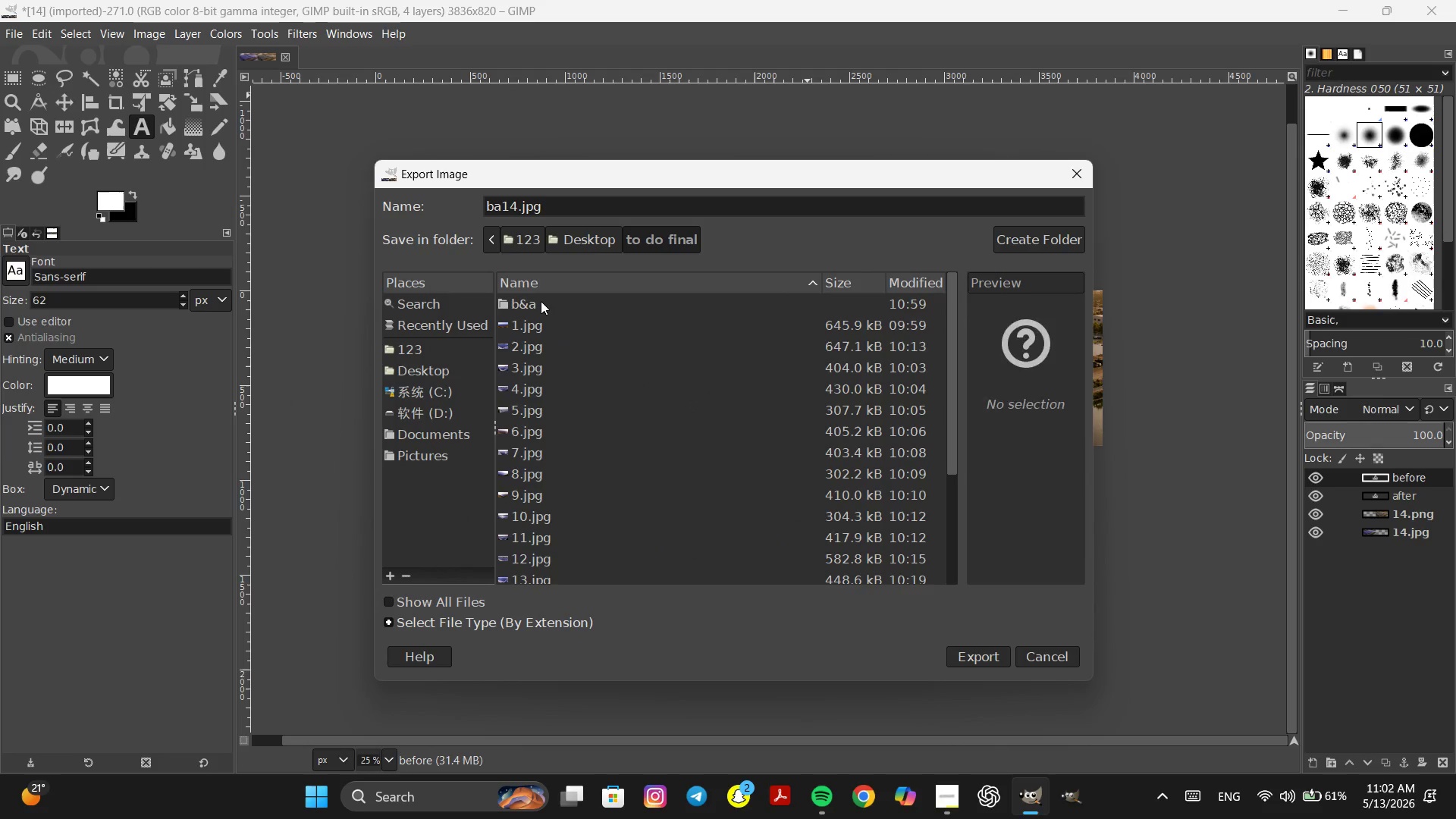 
double_click([541, 301])
 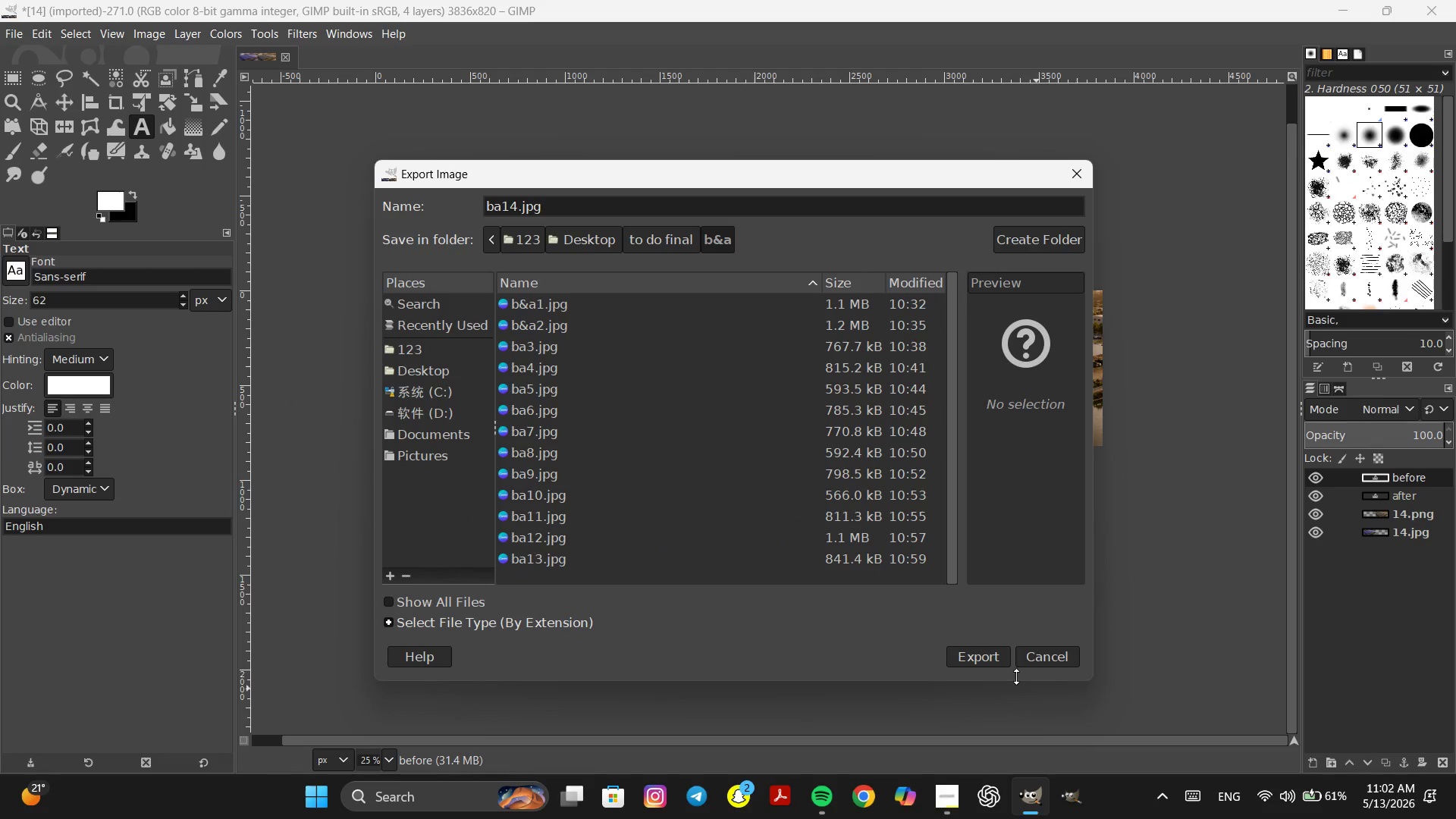 
left_click([992, 657])
 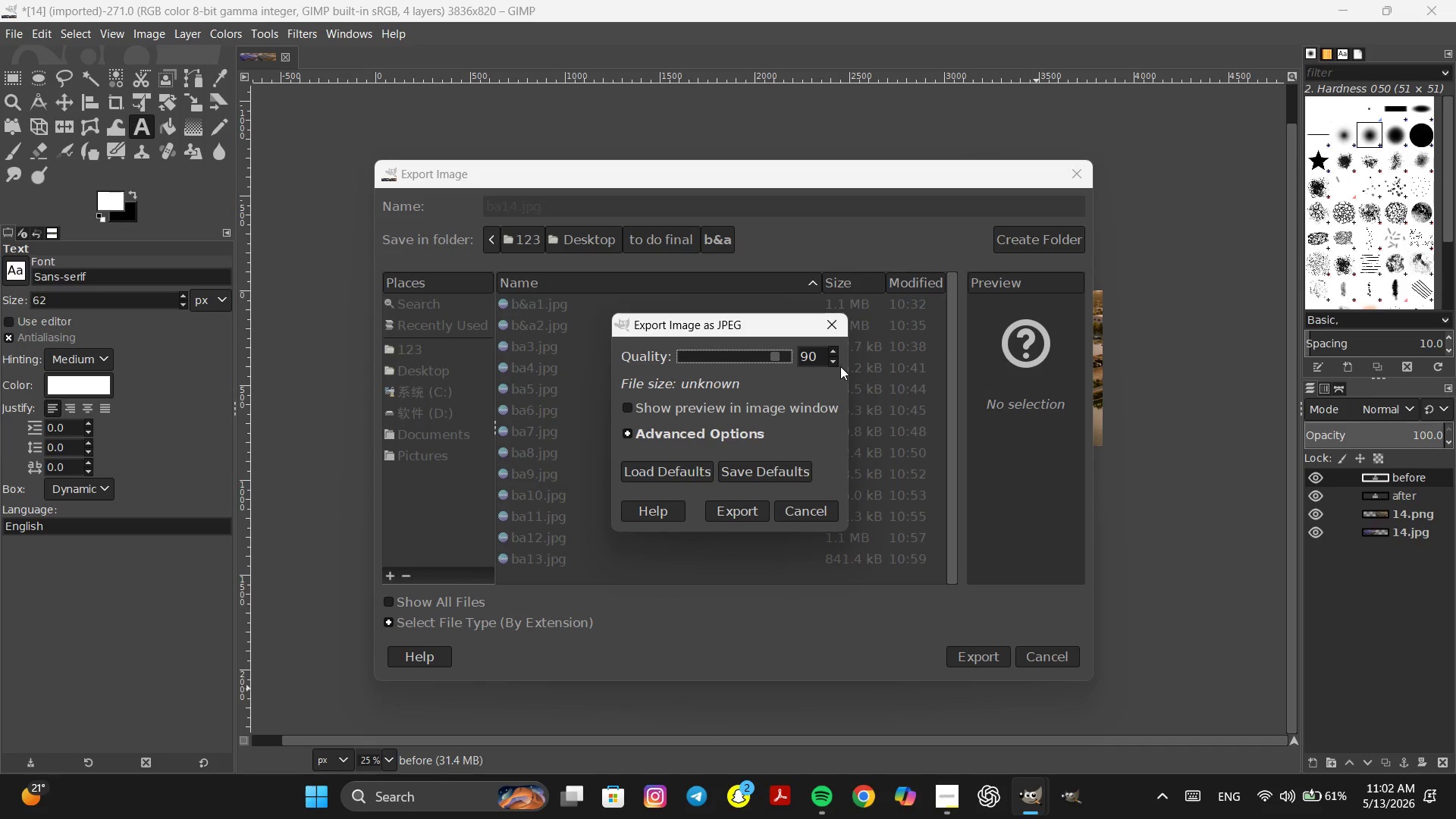 
double_click([836, 362])
 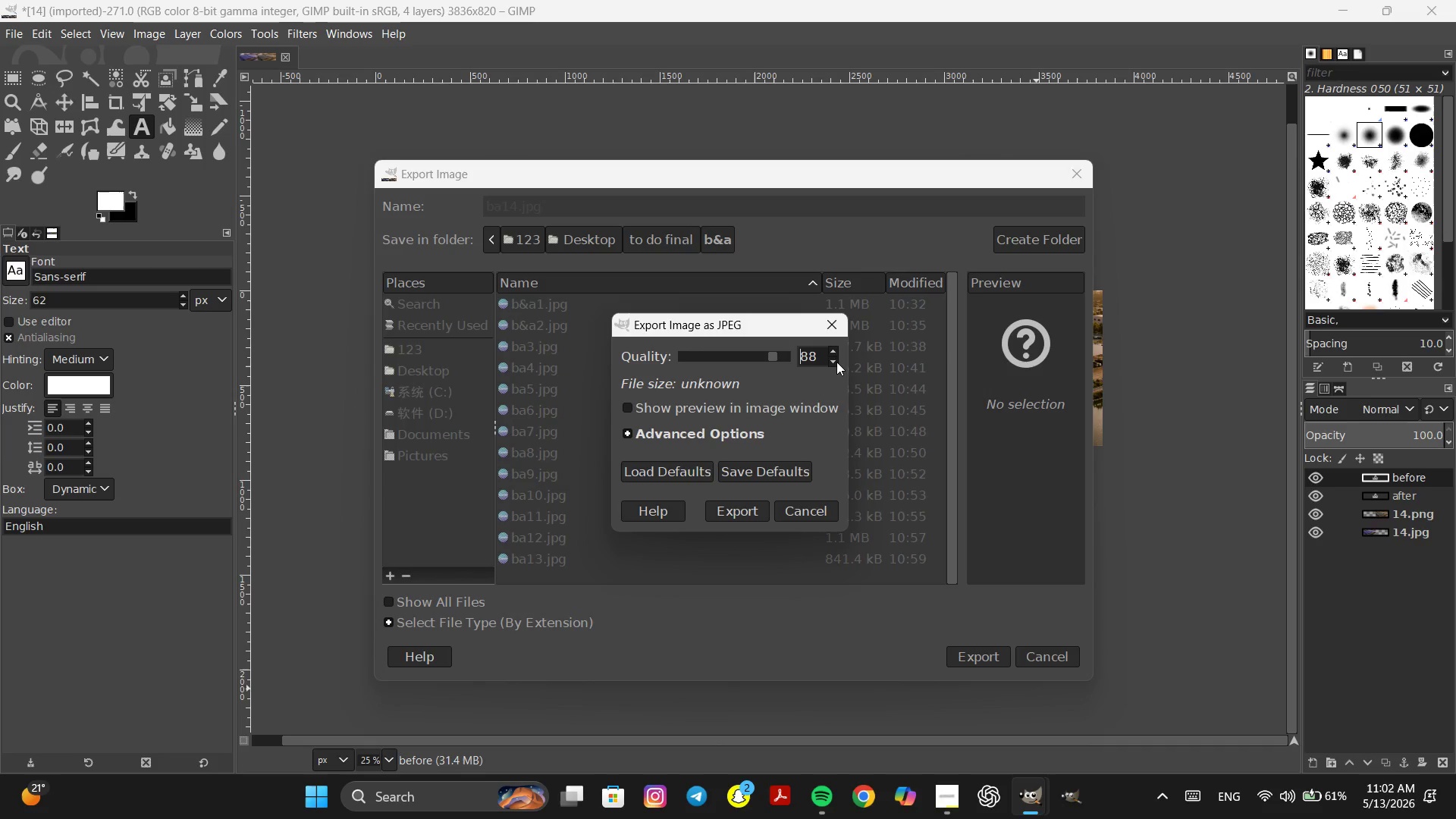 
triple_click([836, 362])
 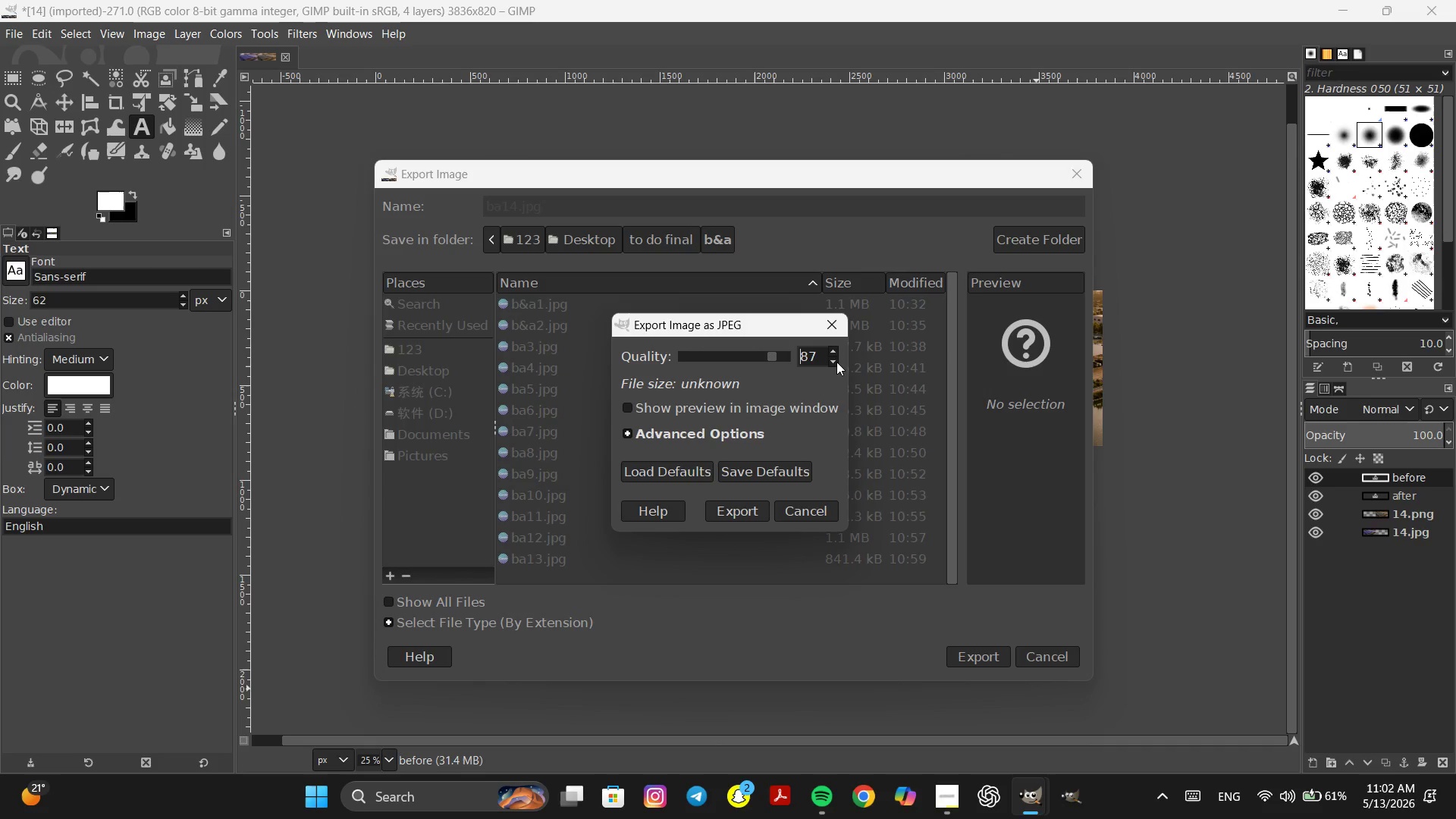 
triple_click([836, 362])
 